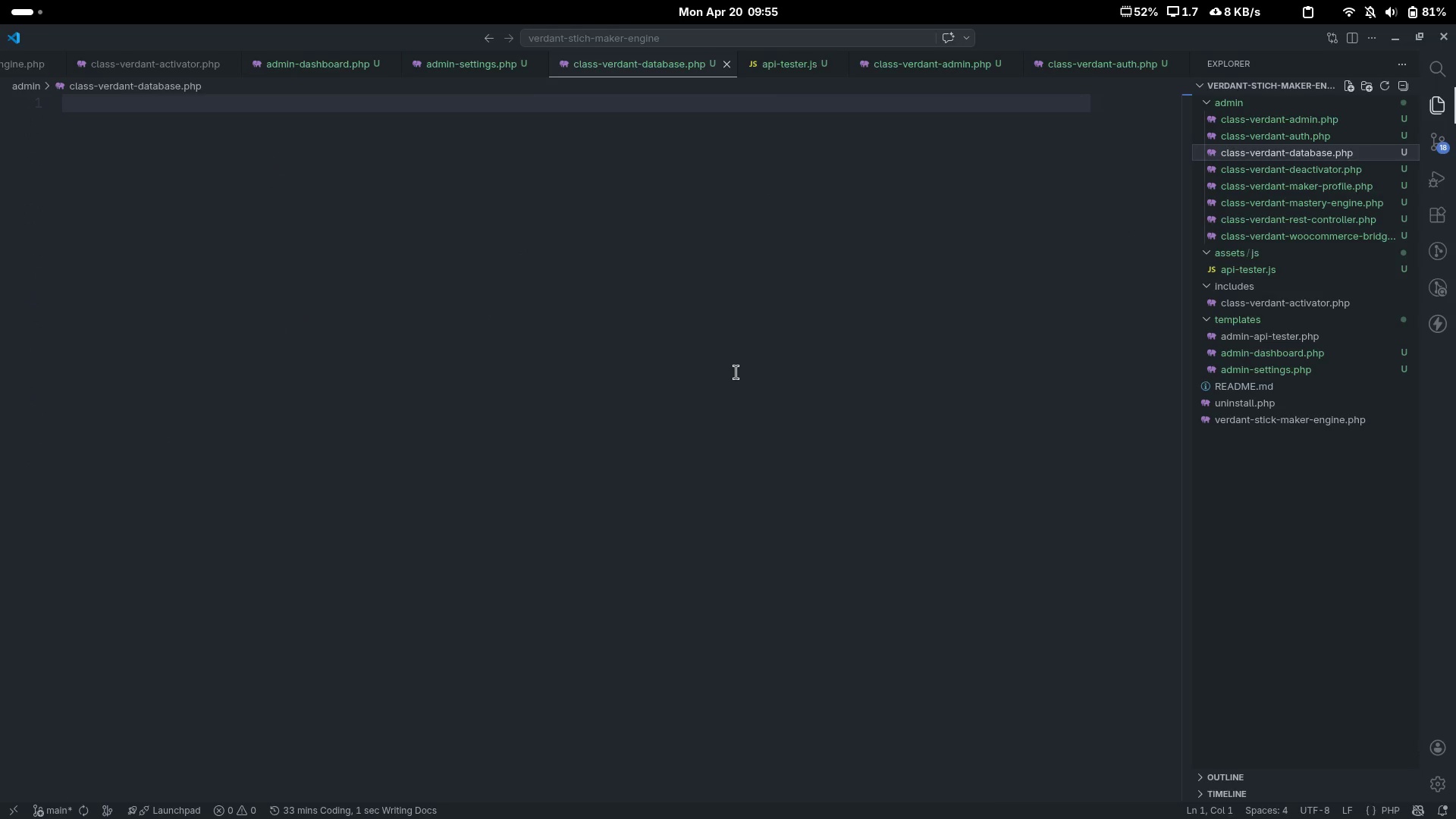 
key(Shift+Comma)
 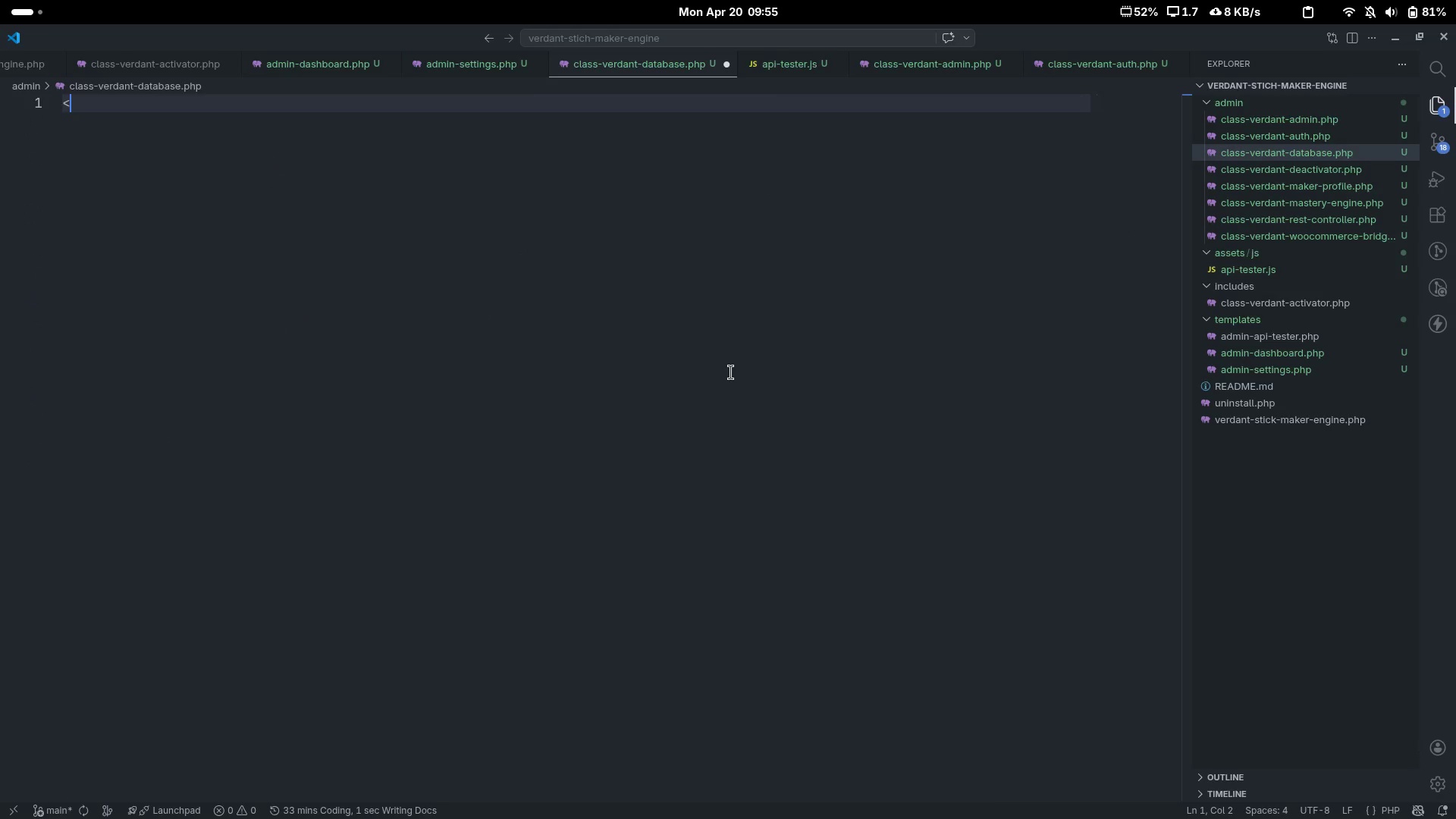 
key(Shift+Slash)
 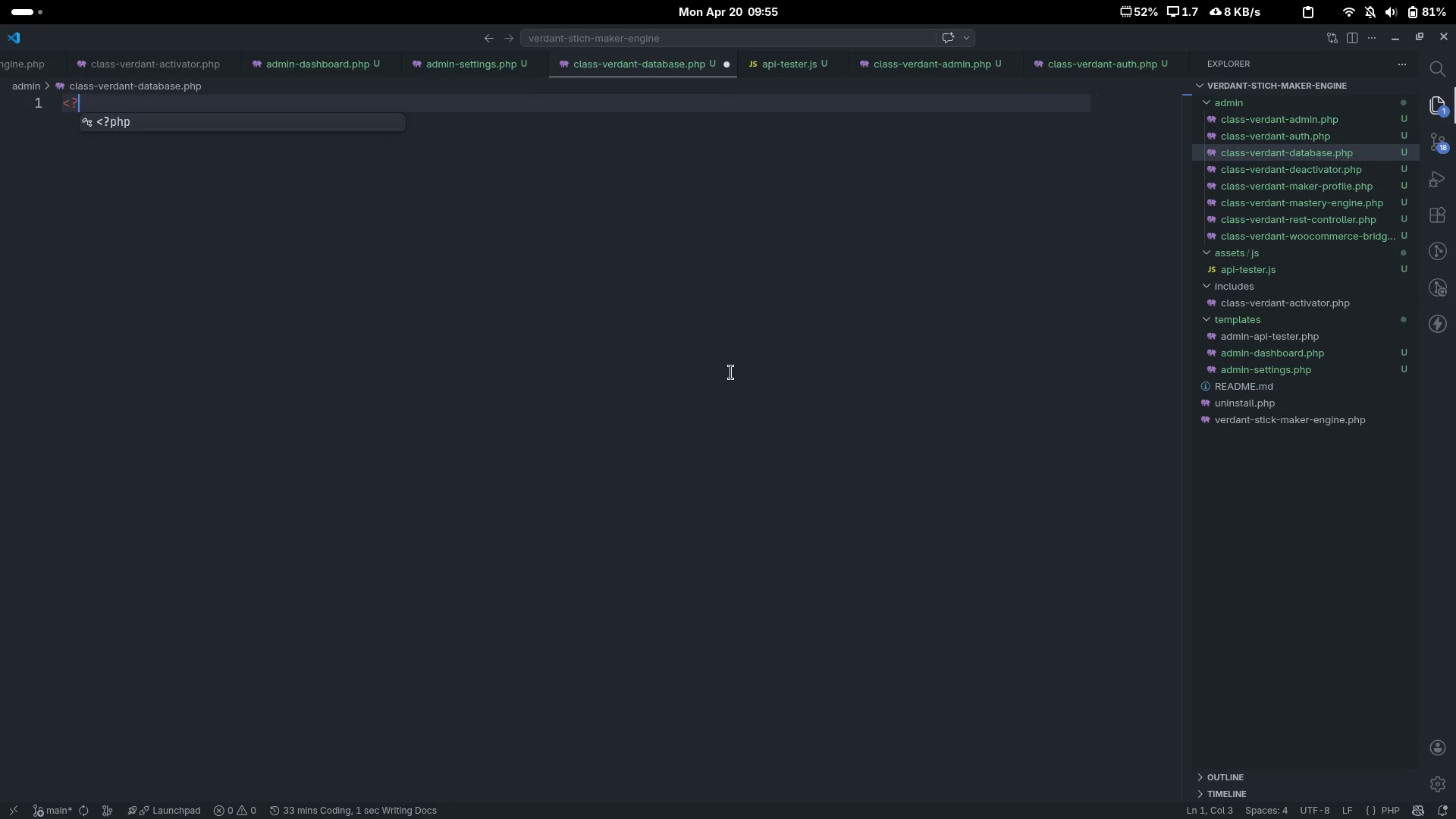 
key(Tab)
 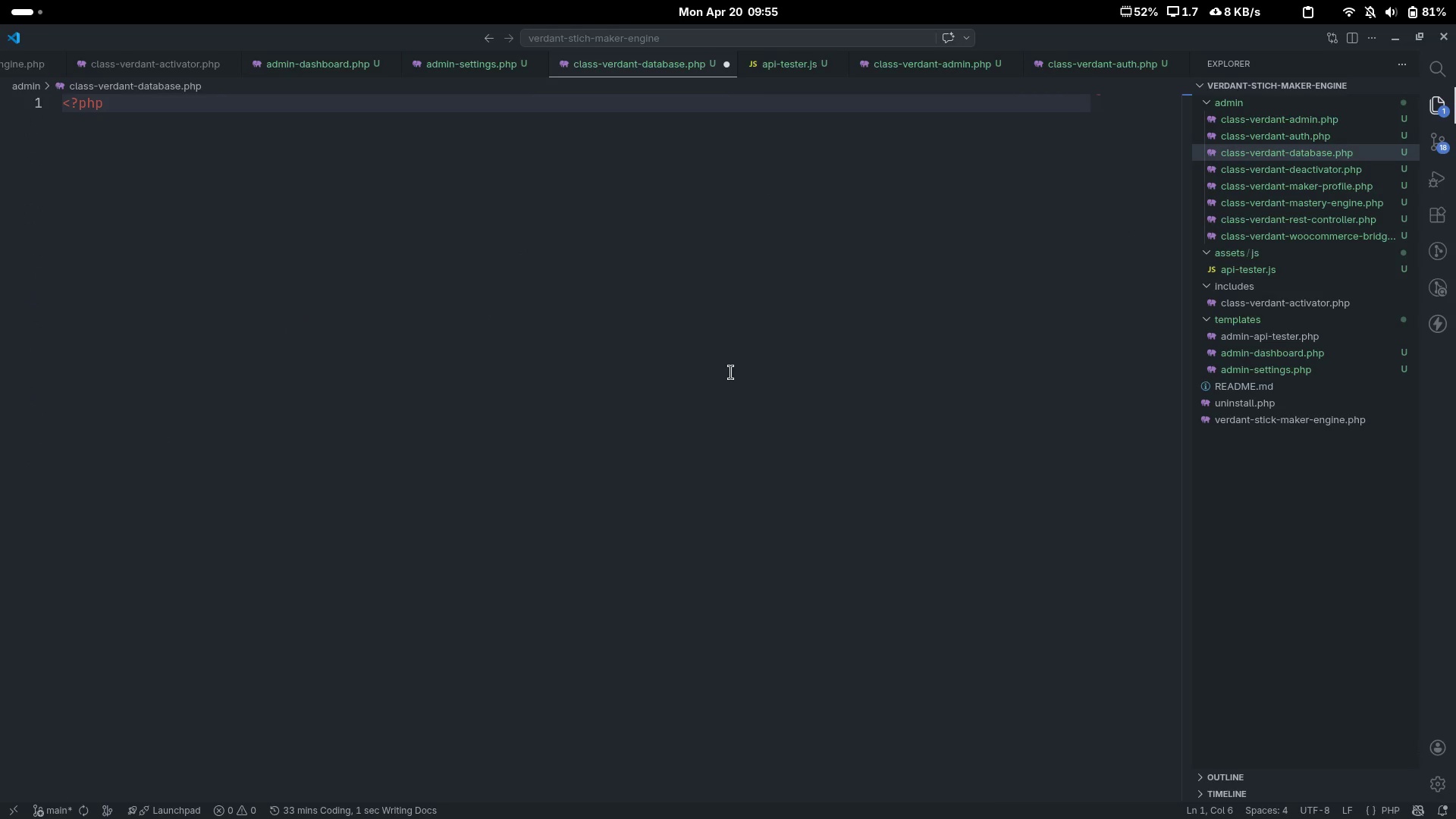 
key(Enter)
 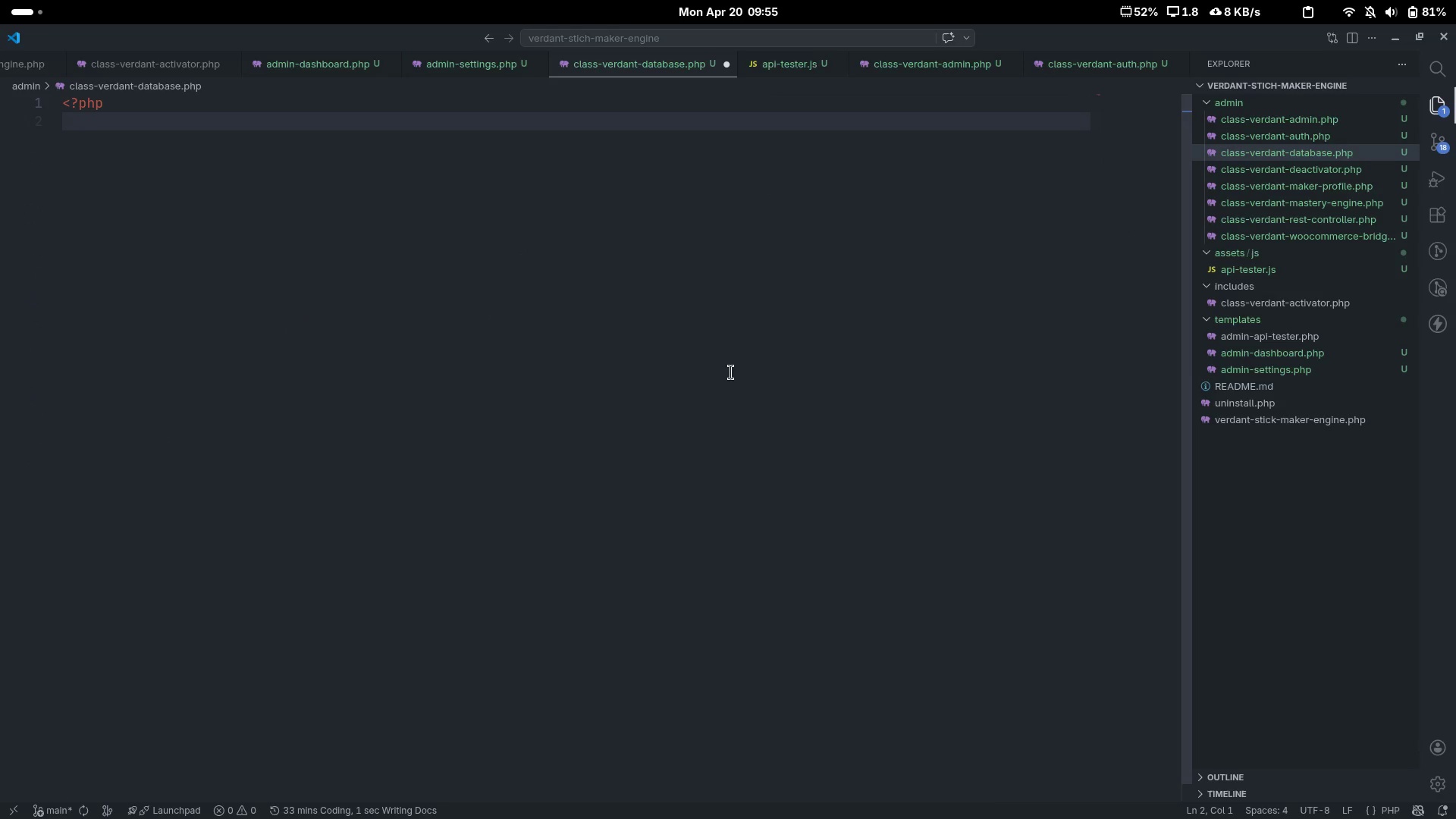 
type(/**)
 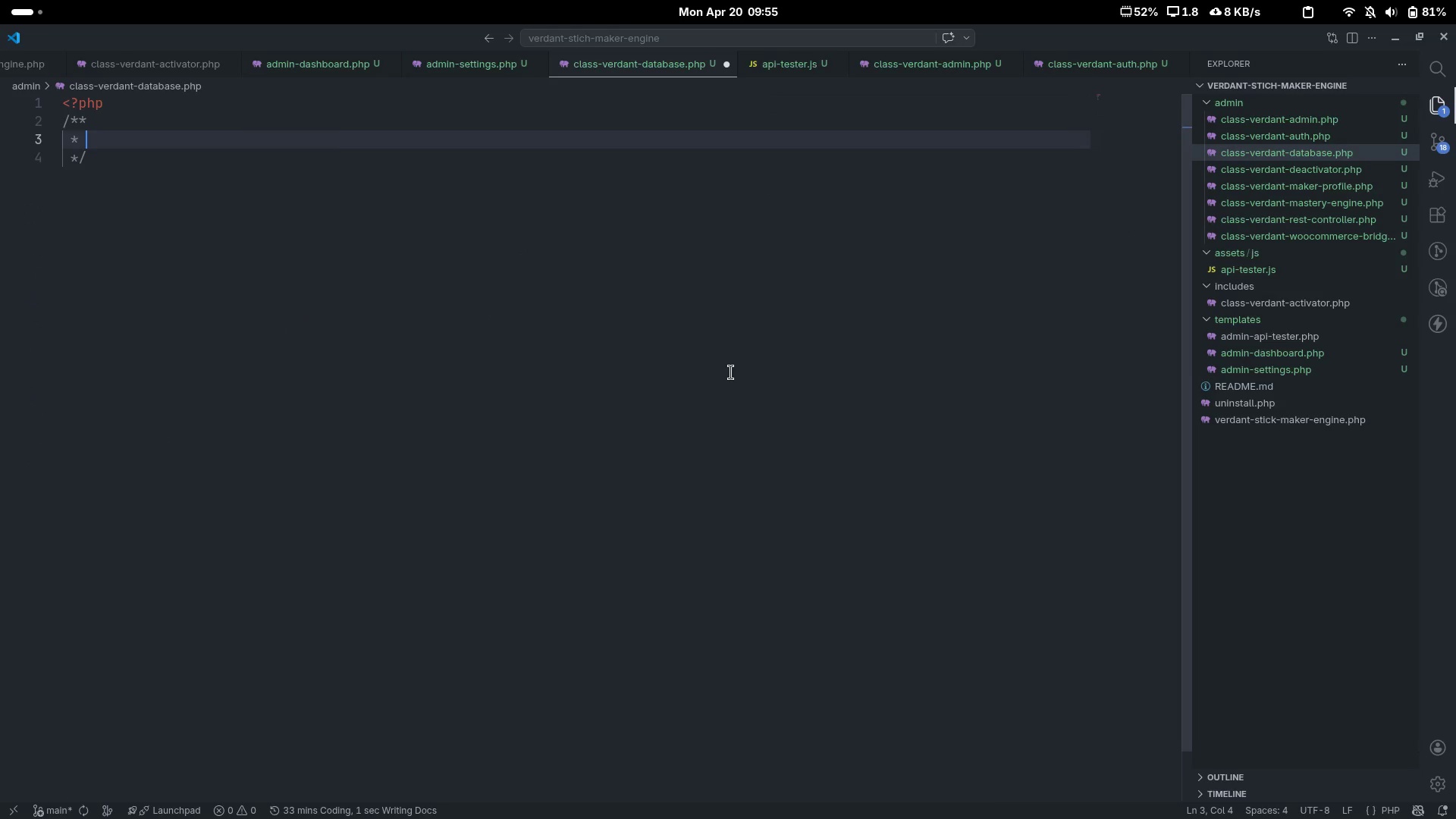 
 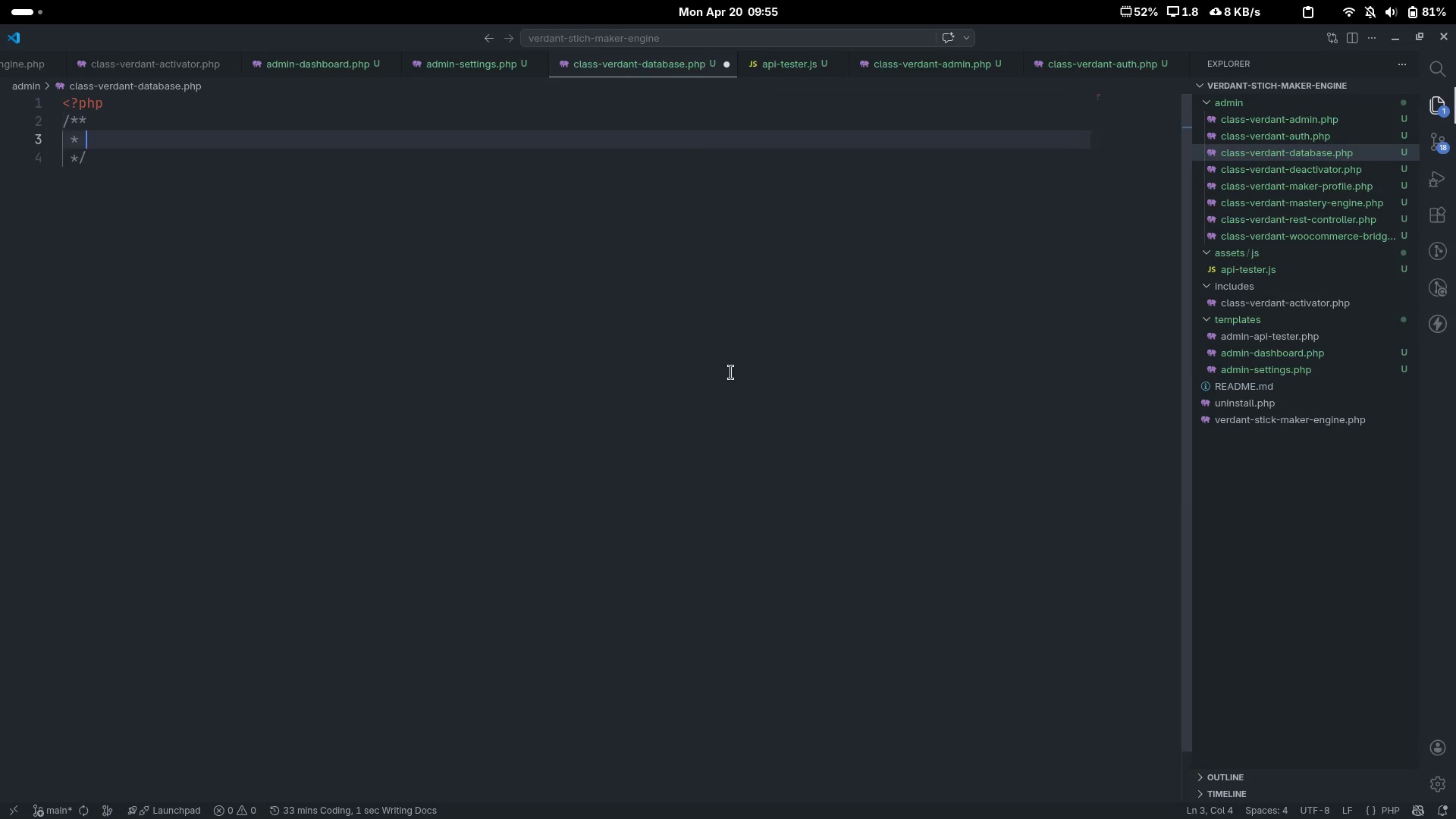 
key(Enter)
 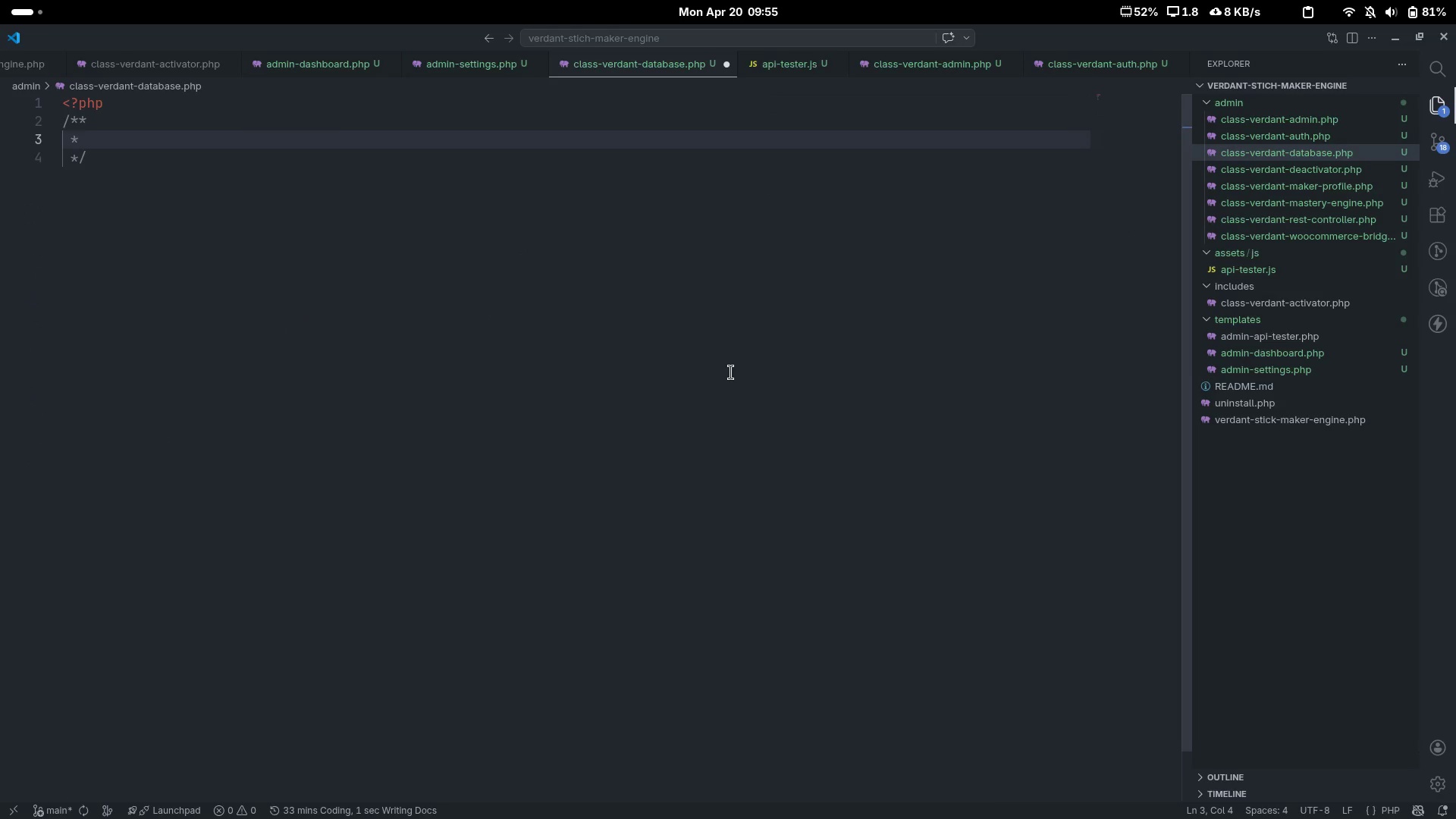 
type(Databae abstraction layer fo Verdant Stitch.)
 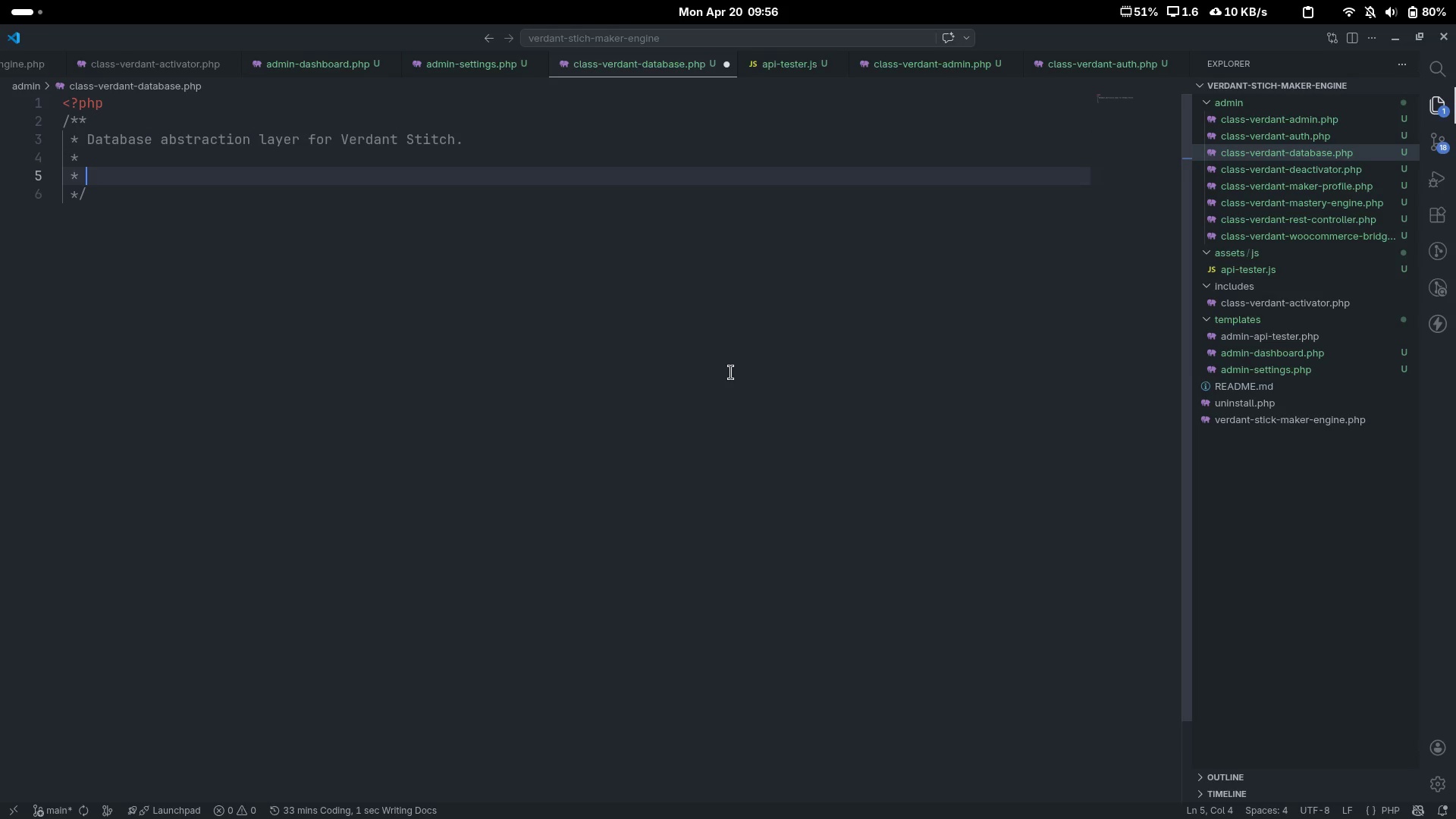 
 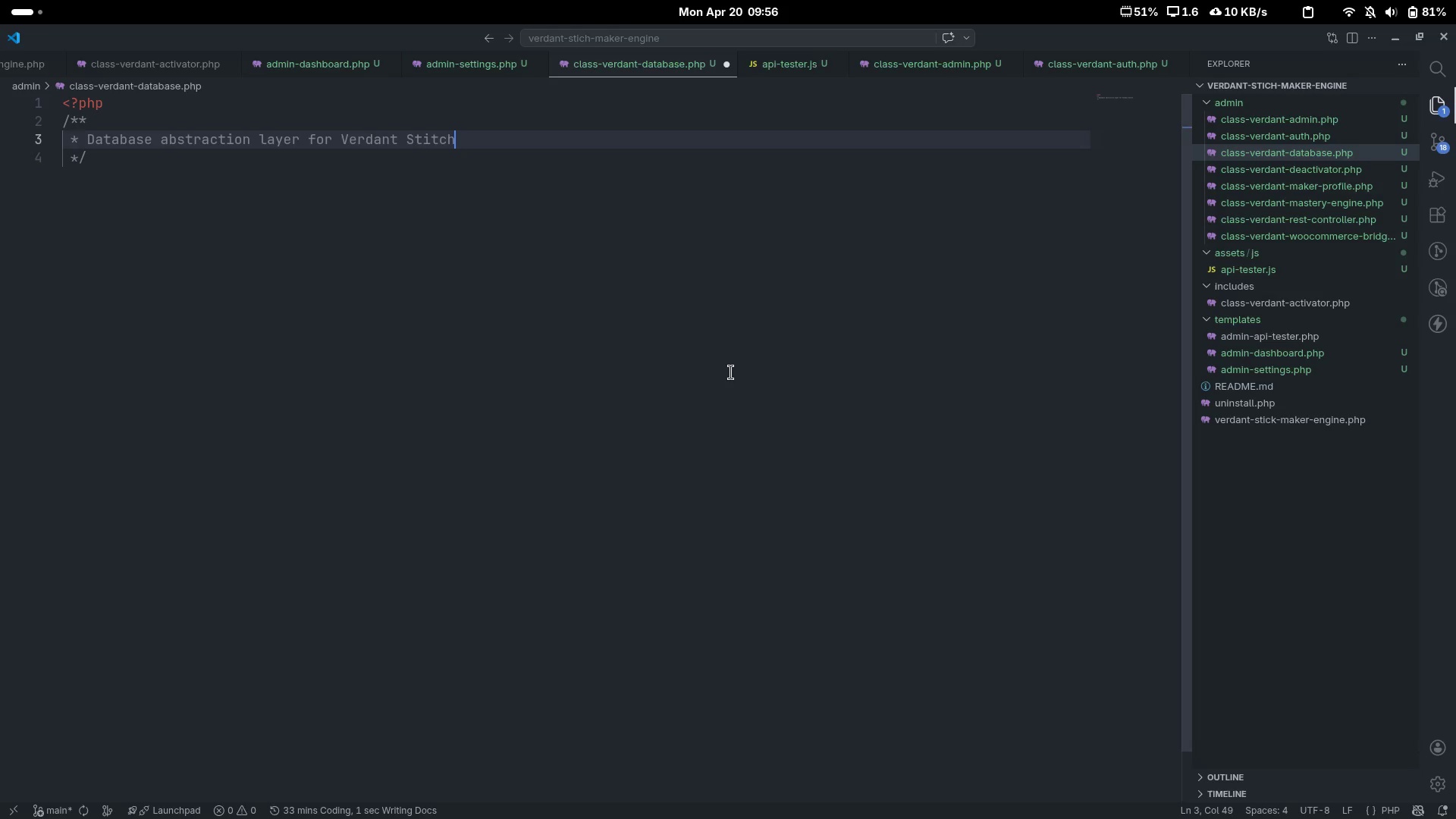 
key(Enter)
 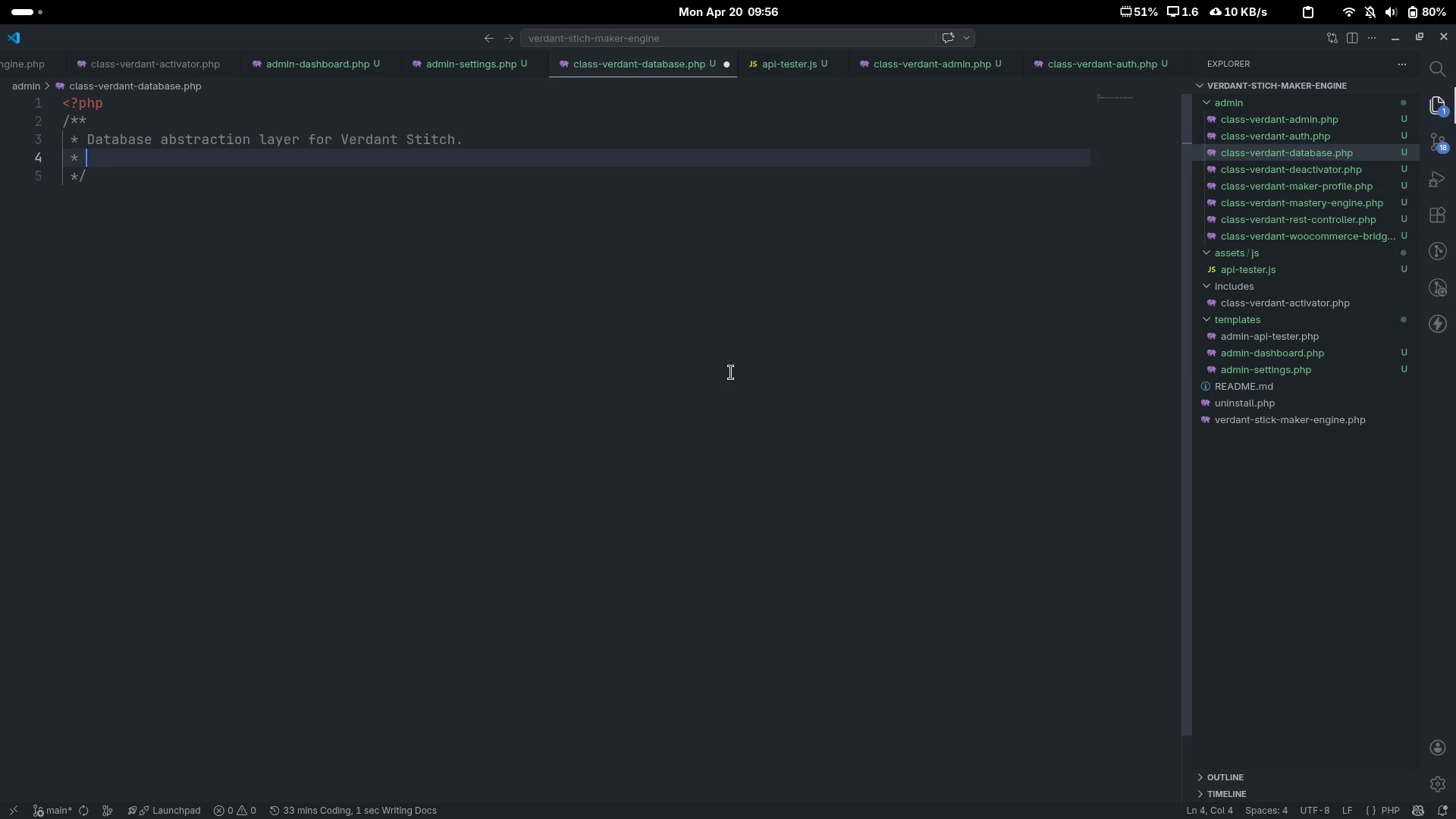 
key(Enter)
 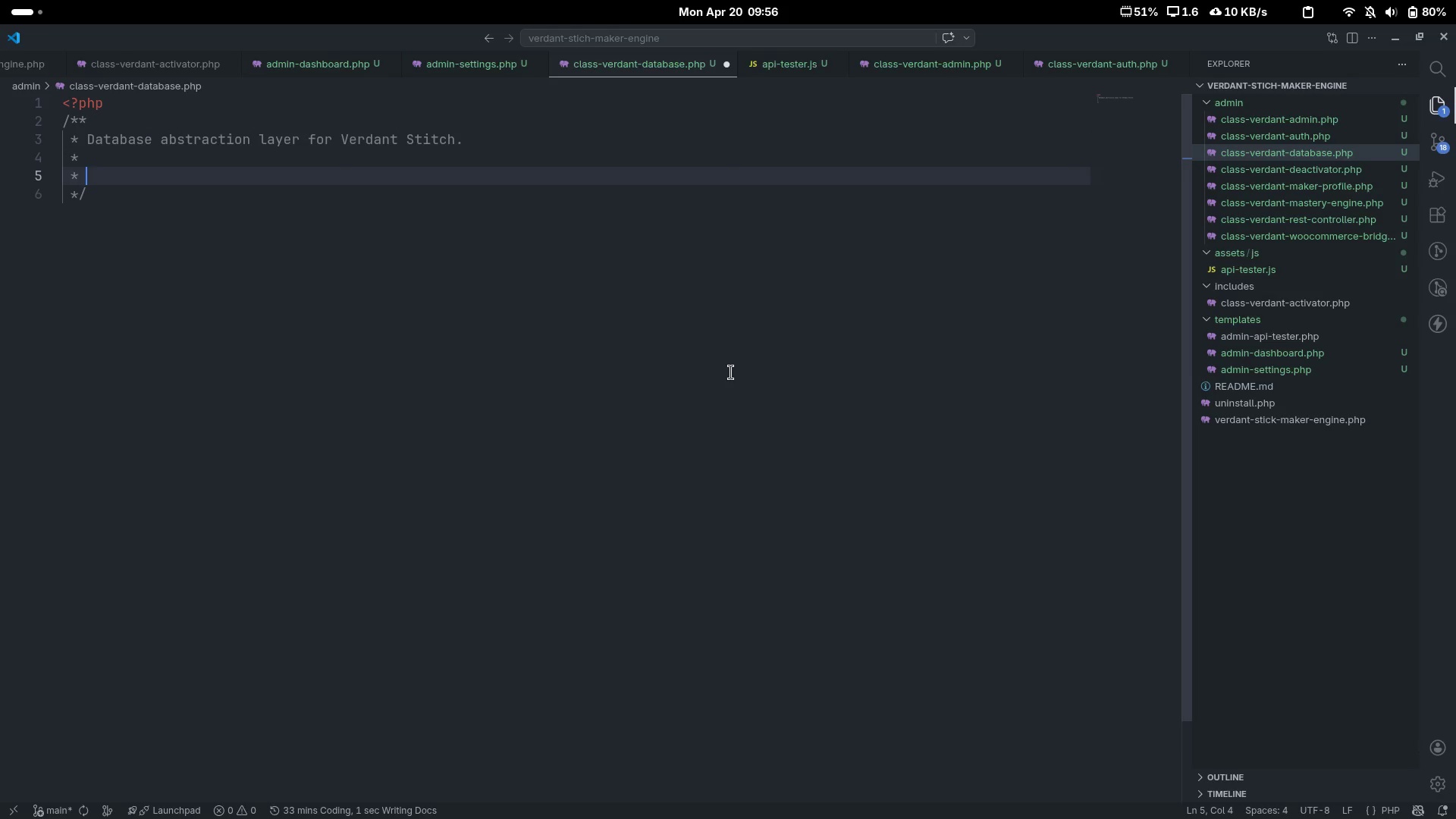 
type(All direct $wpdb calls live here so higher-level ca)
key(Backspace)
type(lasses stay clean.)
 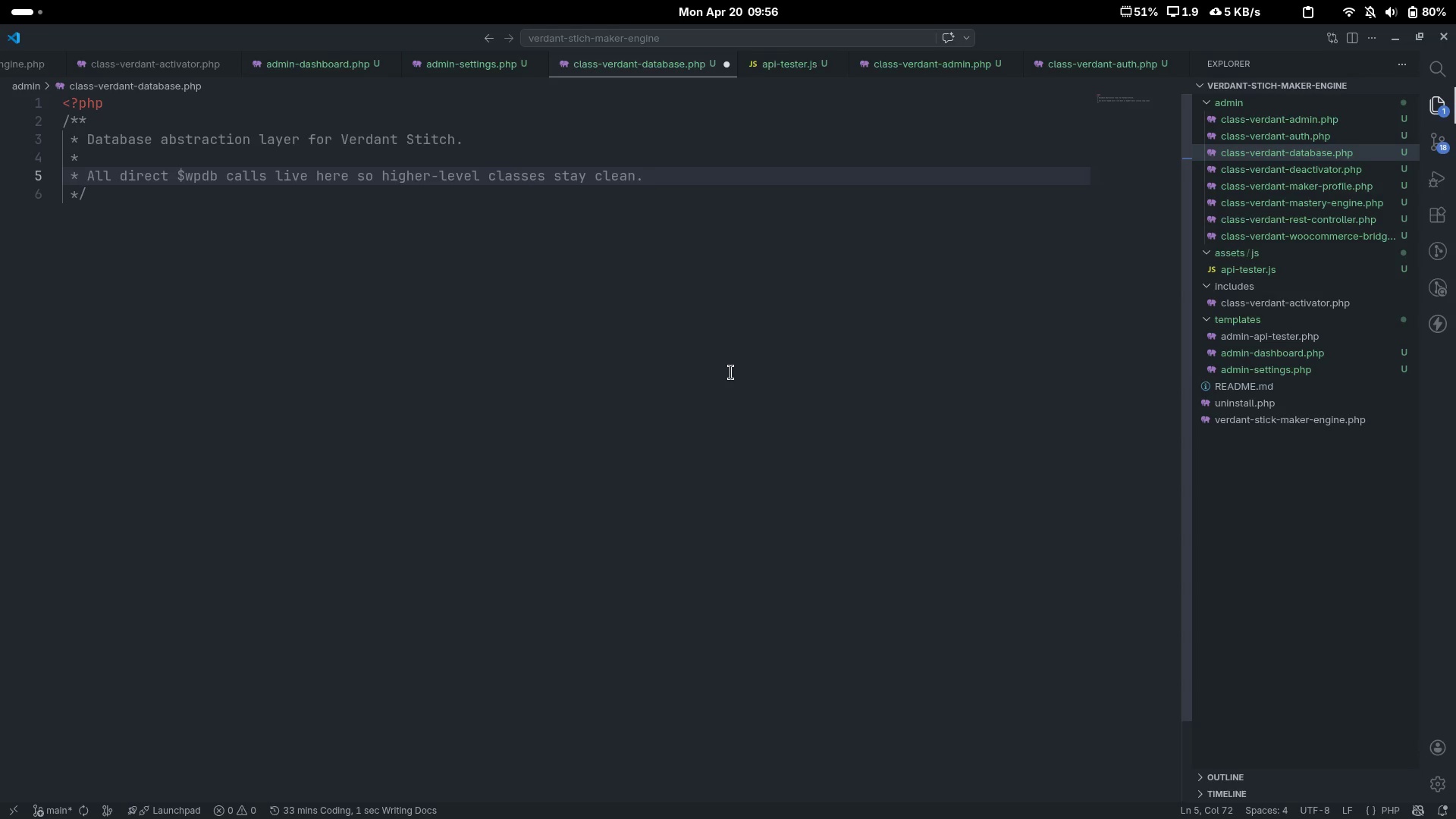 
key(Enter)
 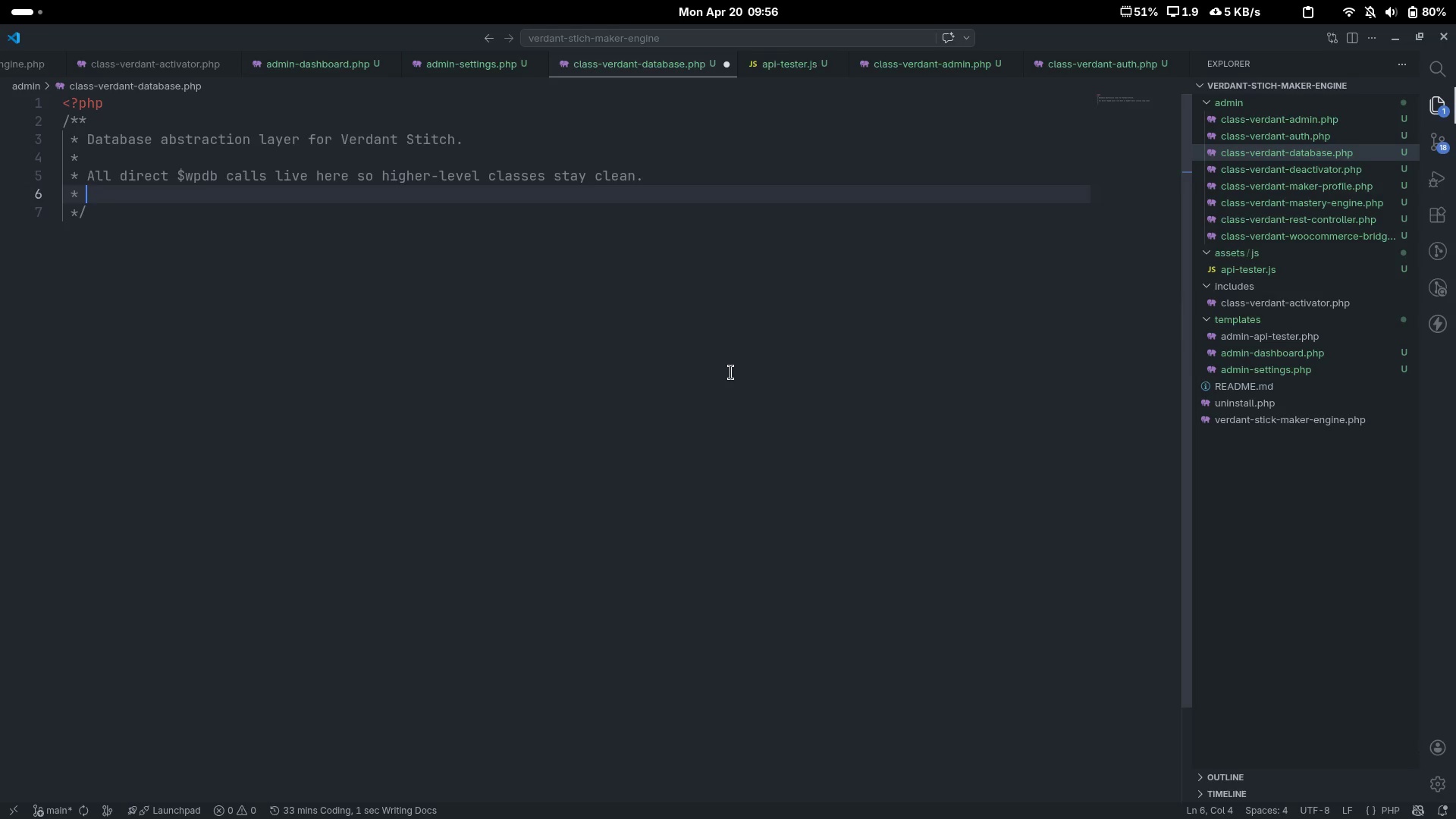 
key(Enter)
 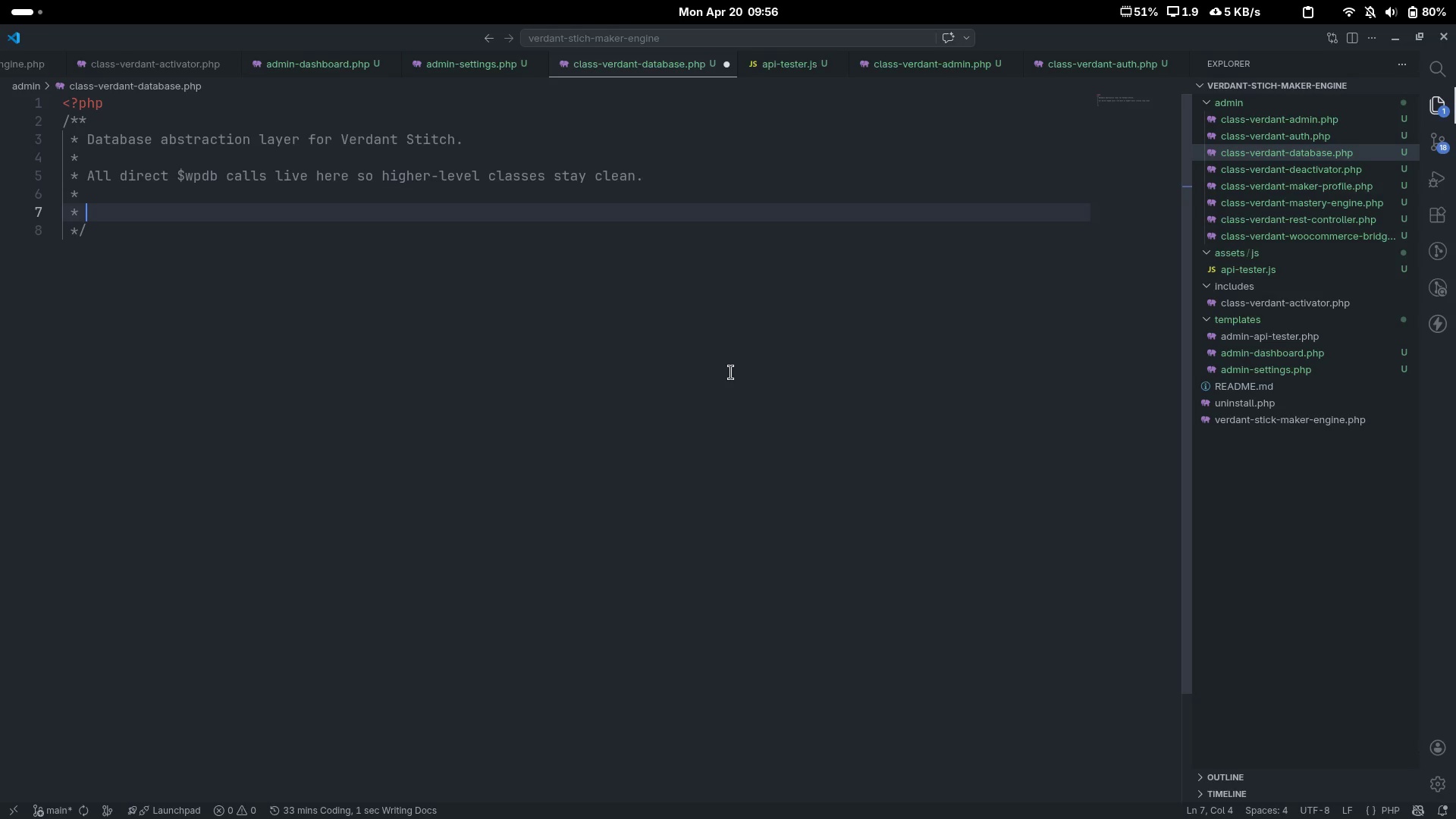 
type(@package VerdantStitch)
 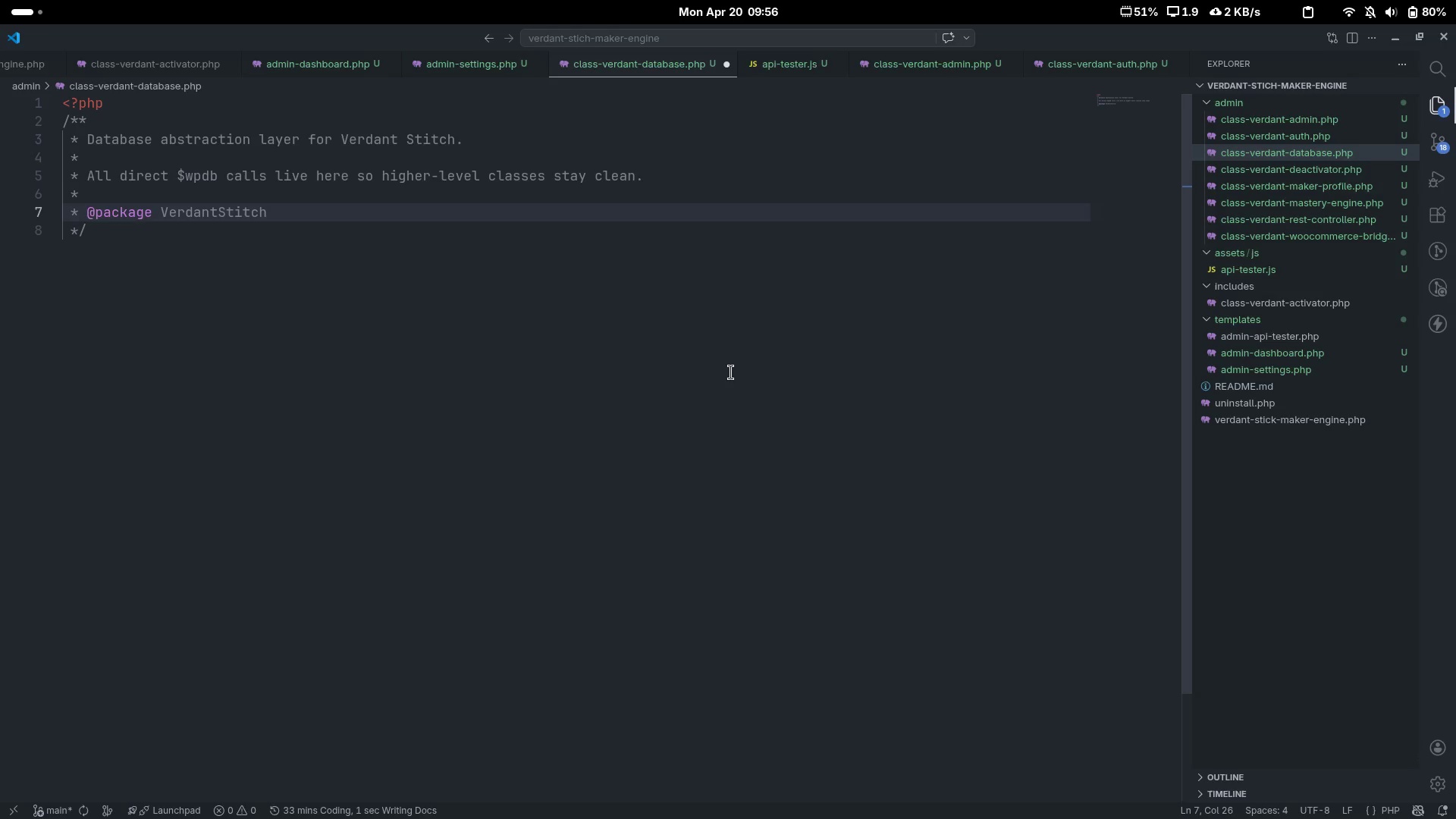 
key(ArrowDown)
 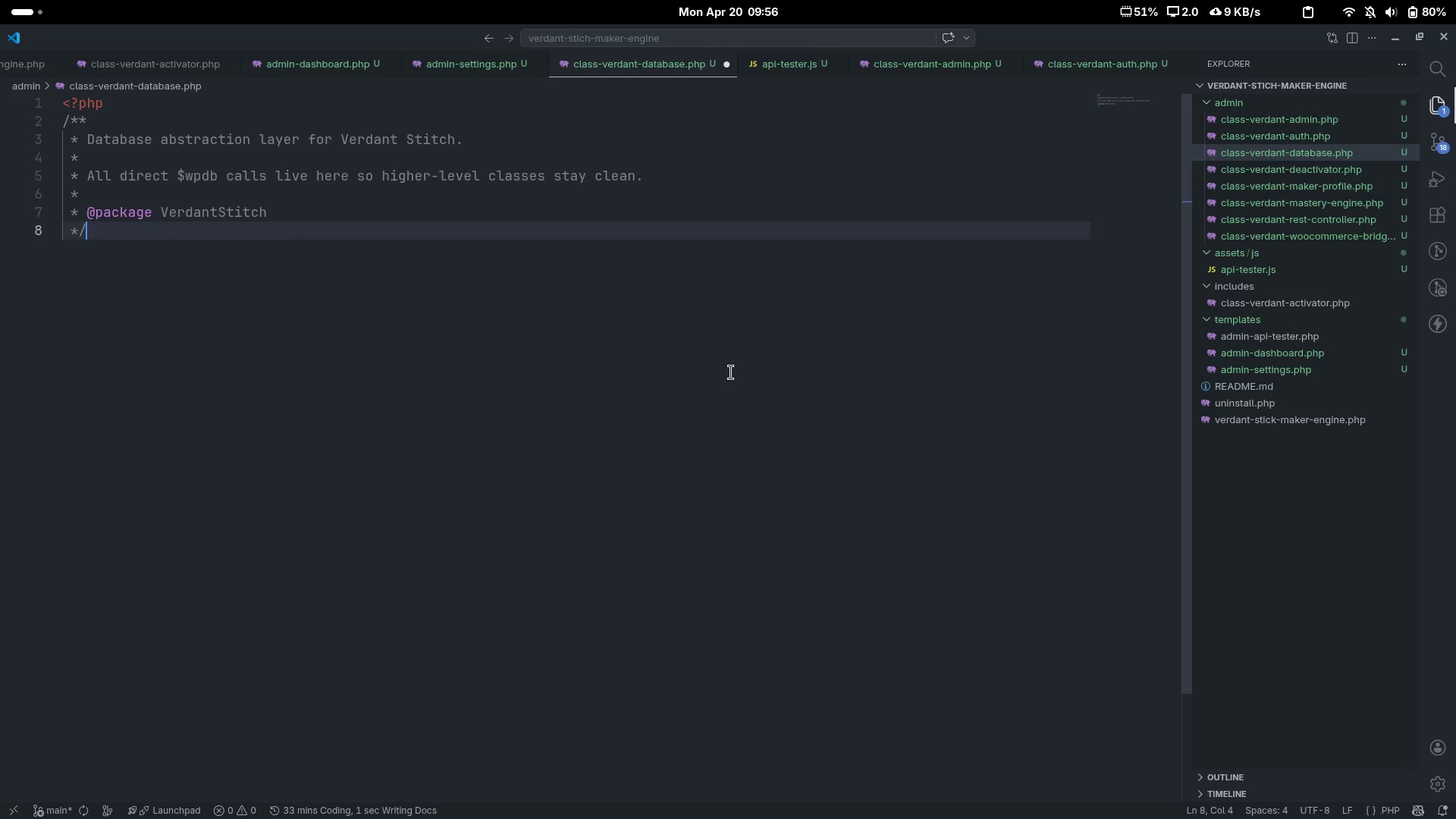 
key(Enter)
 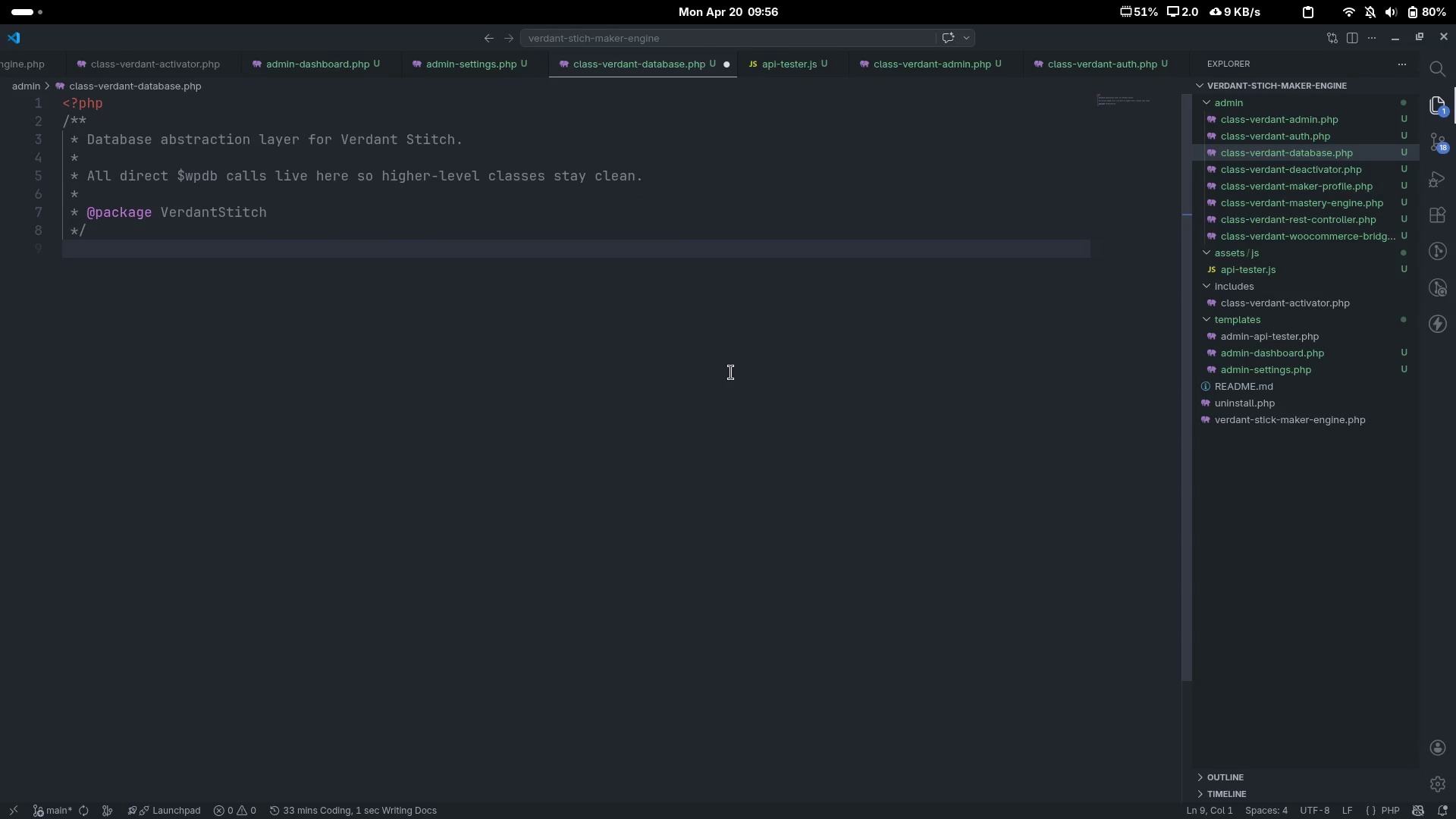 
type(if()
 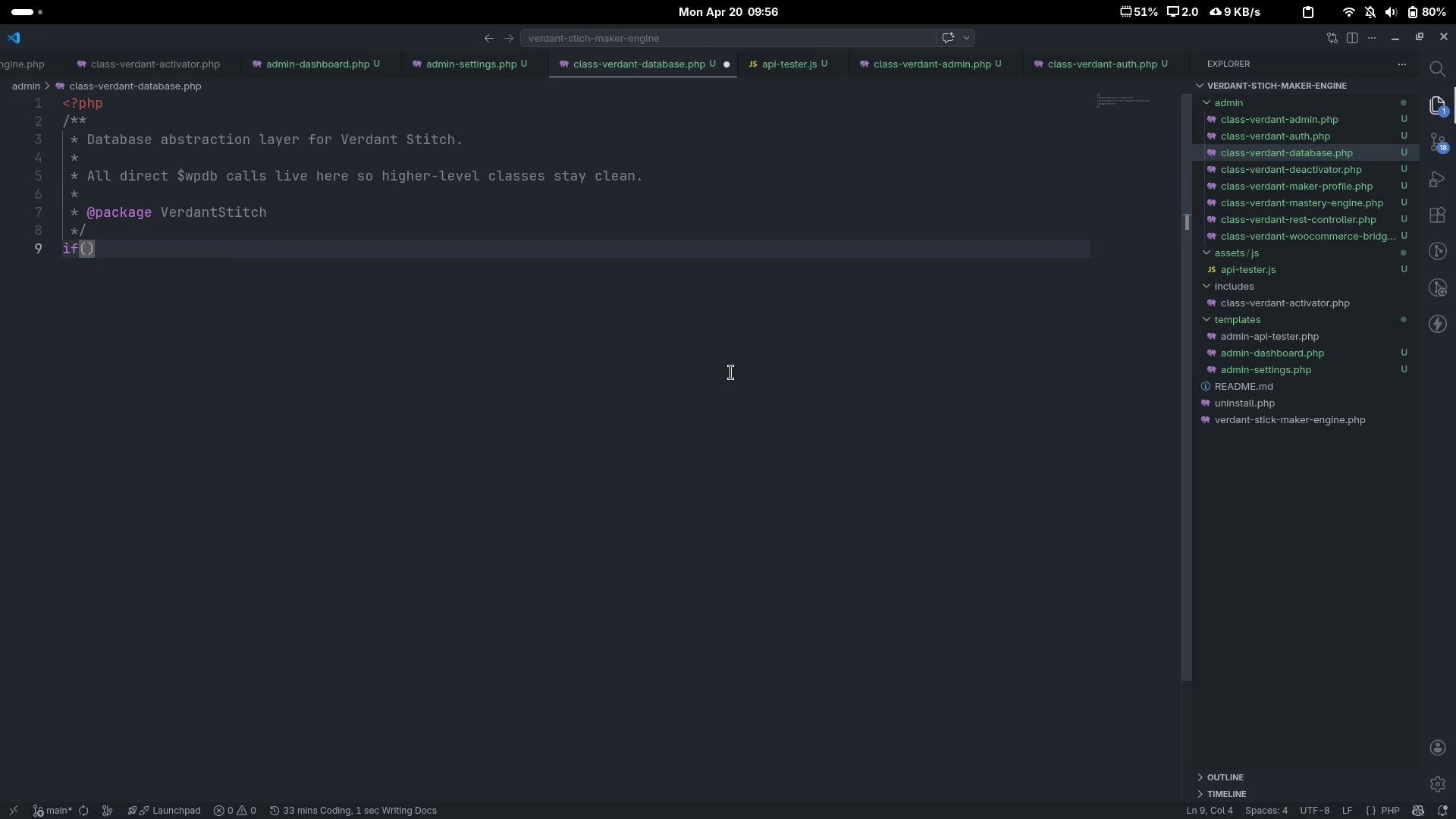 
key(ArrowLeft)
 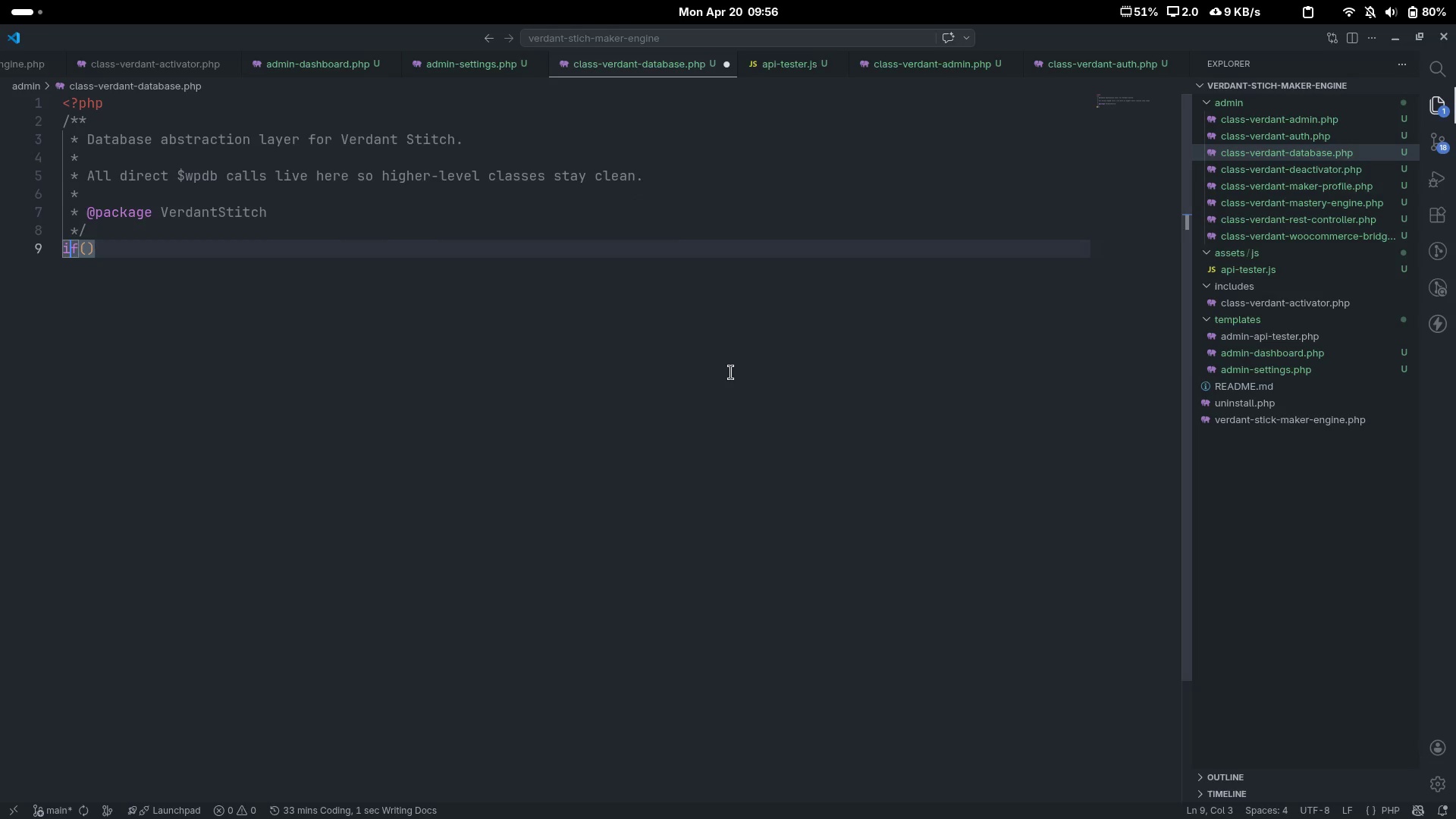 
key(ArrowLeft)
 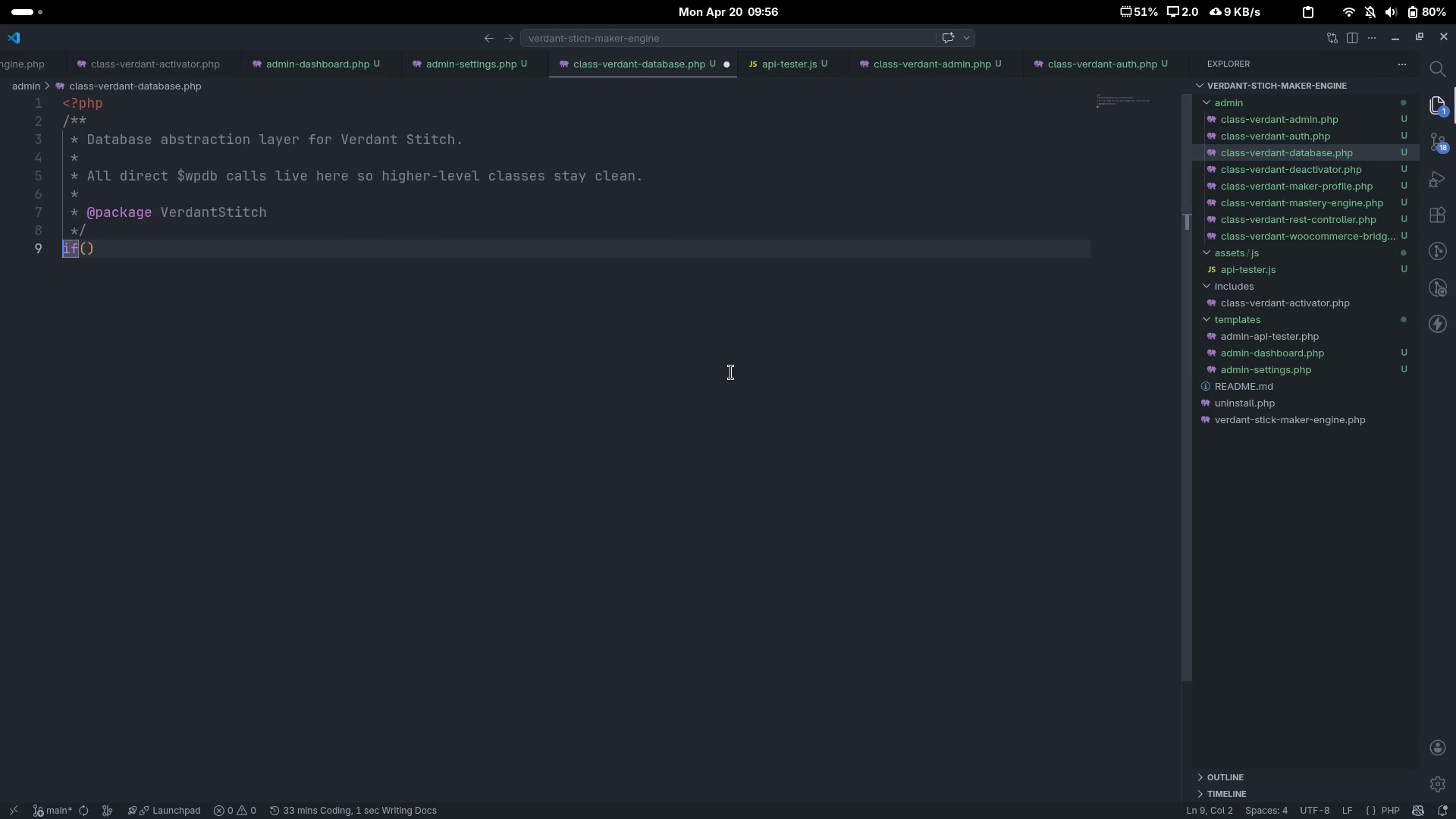 
key(ArrowLeft)
 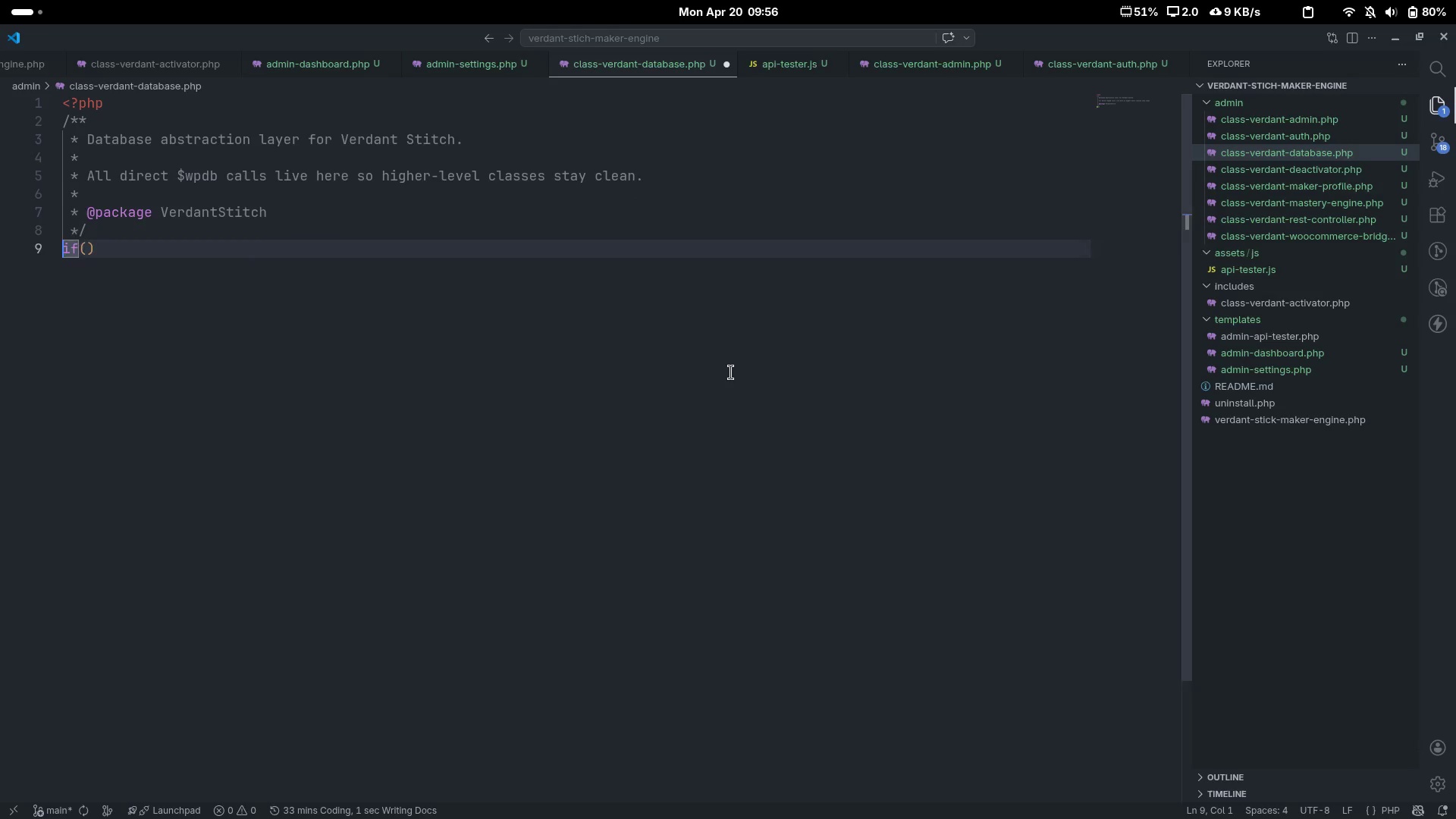 
key(Enter)
 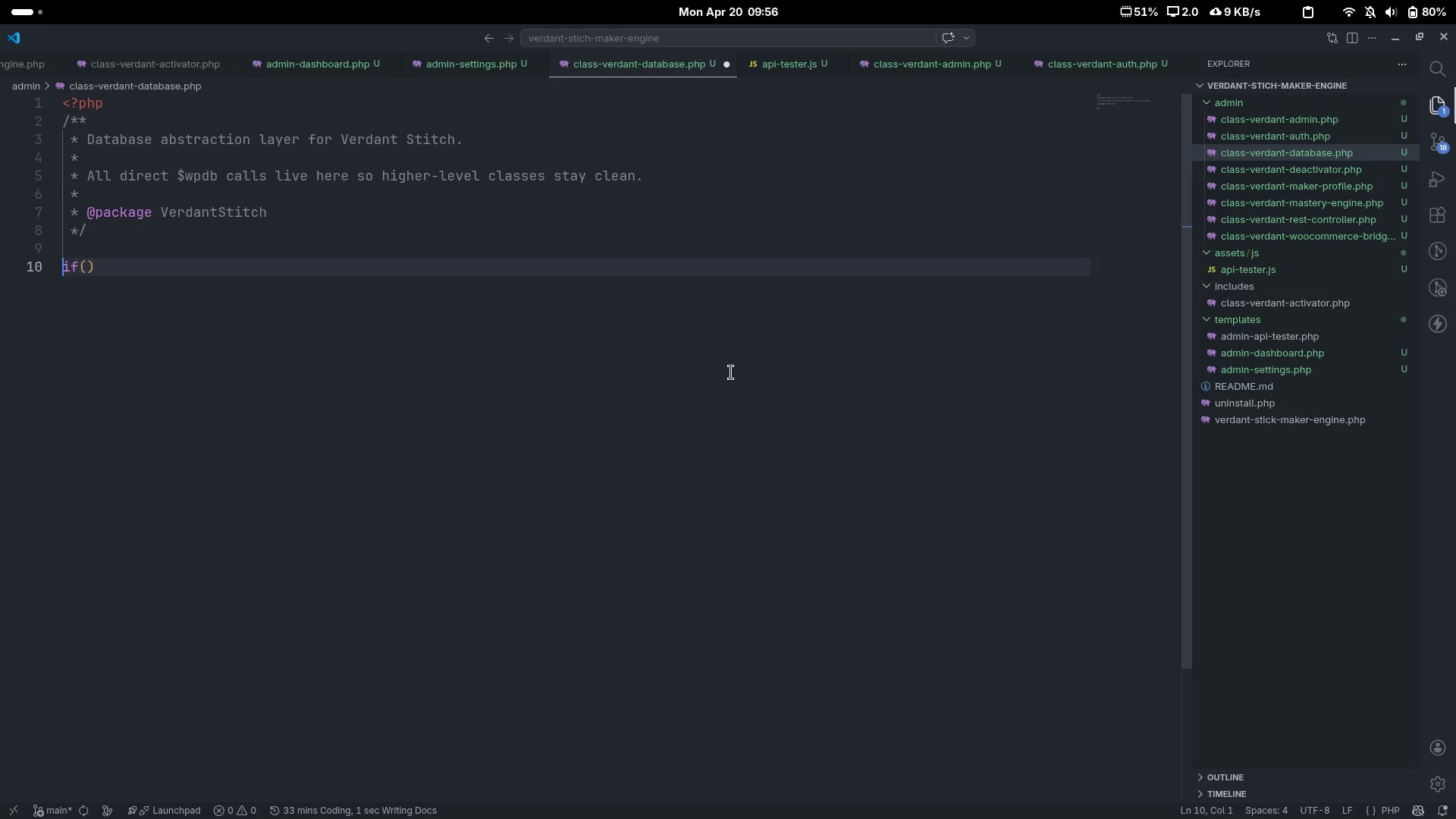 
key(ArrowRight)
 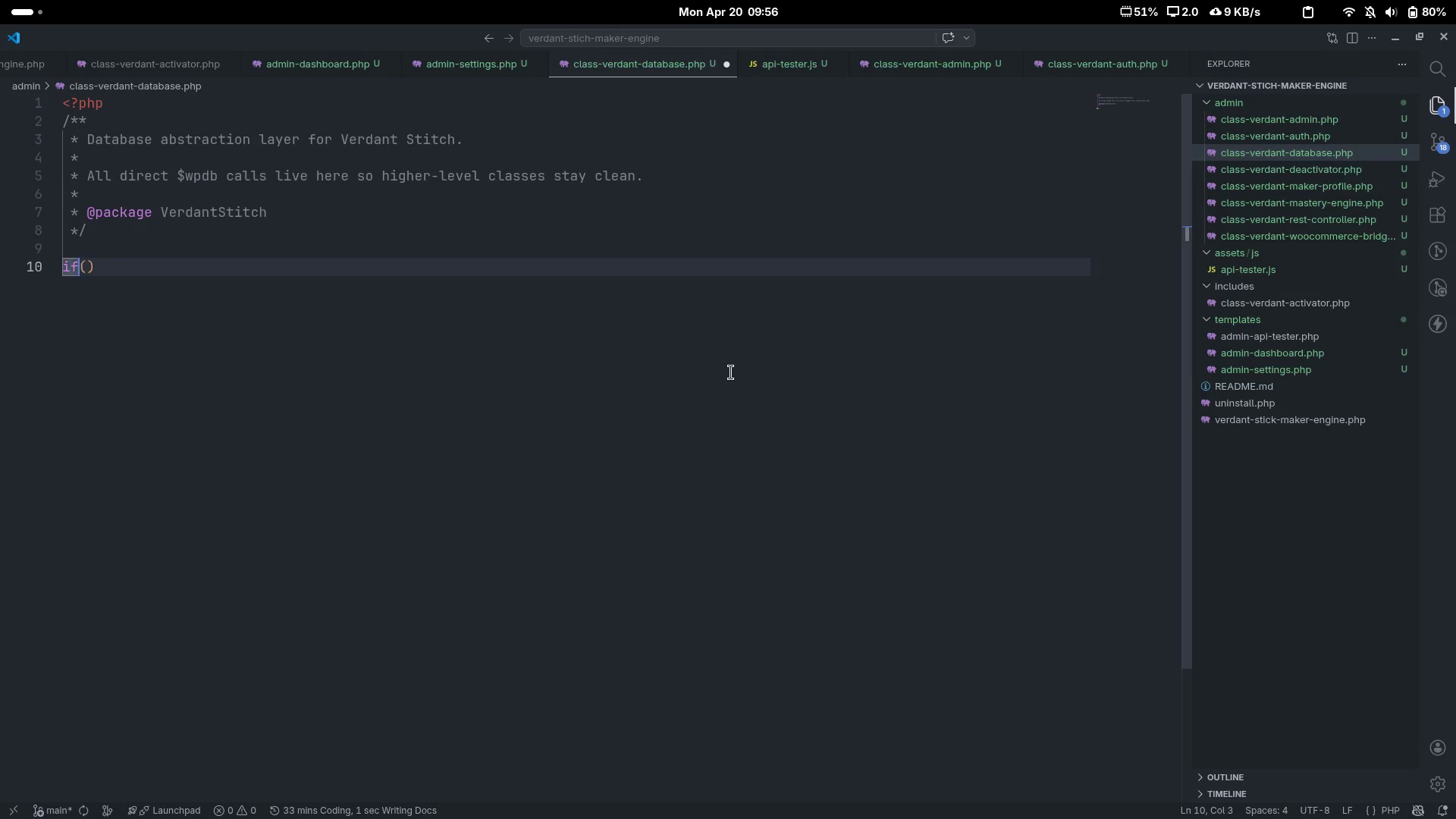 
key(ArrowRight)
 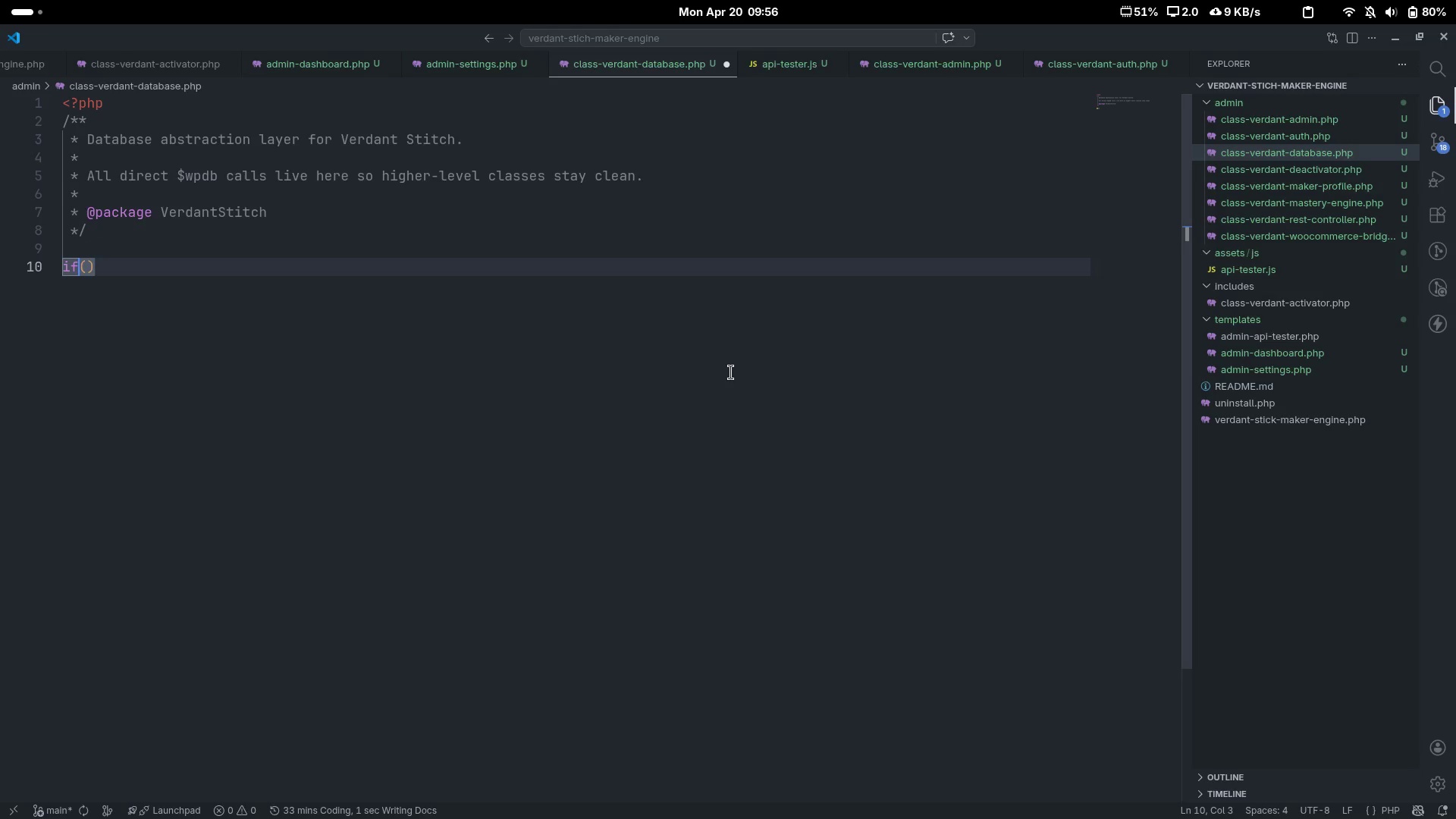 
key(ArrowRight)
 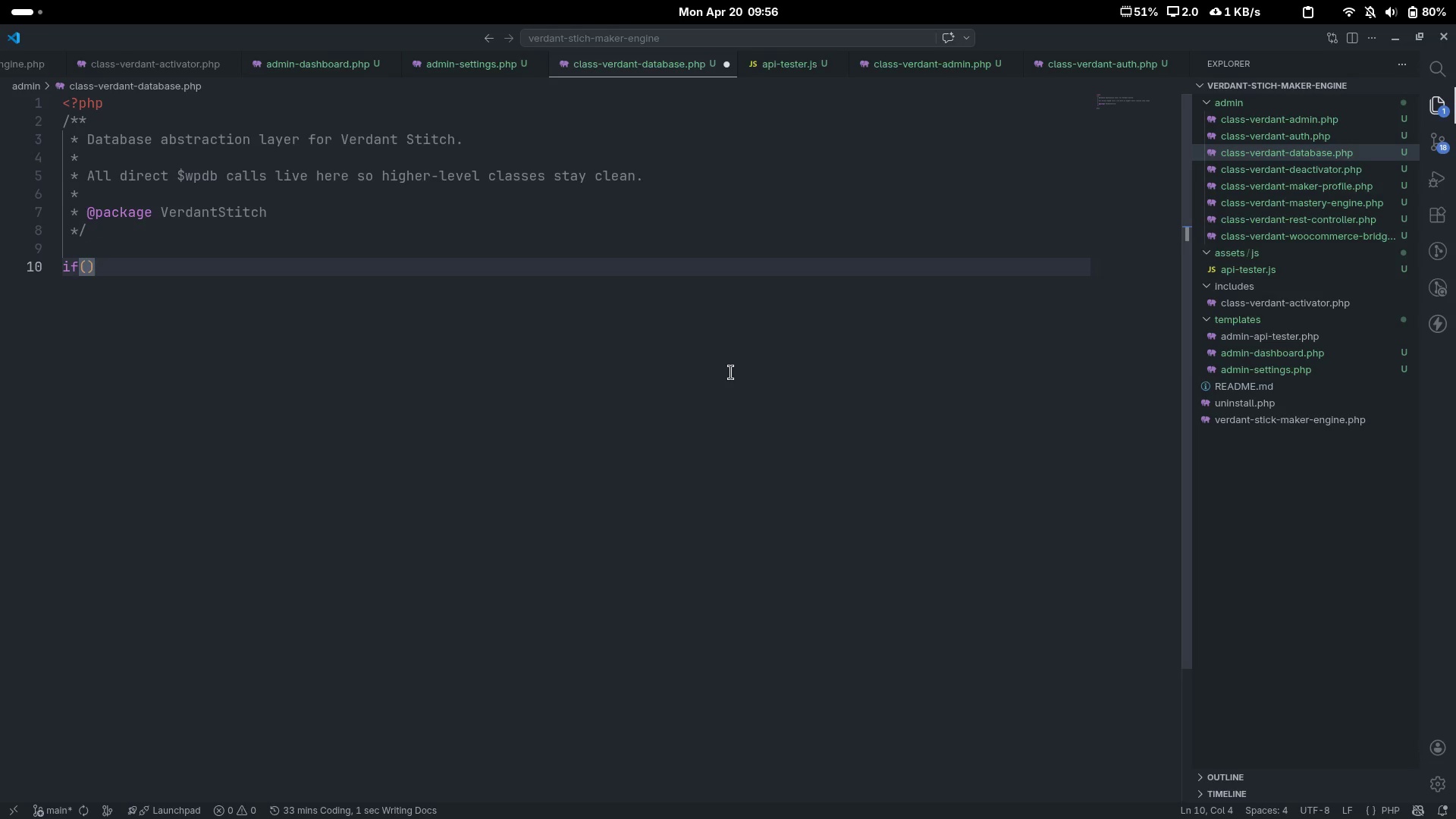 
key(Space)
 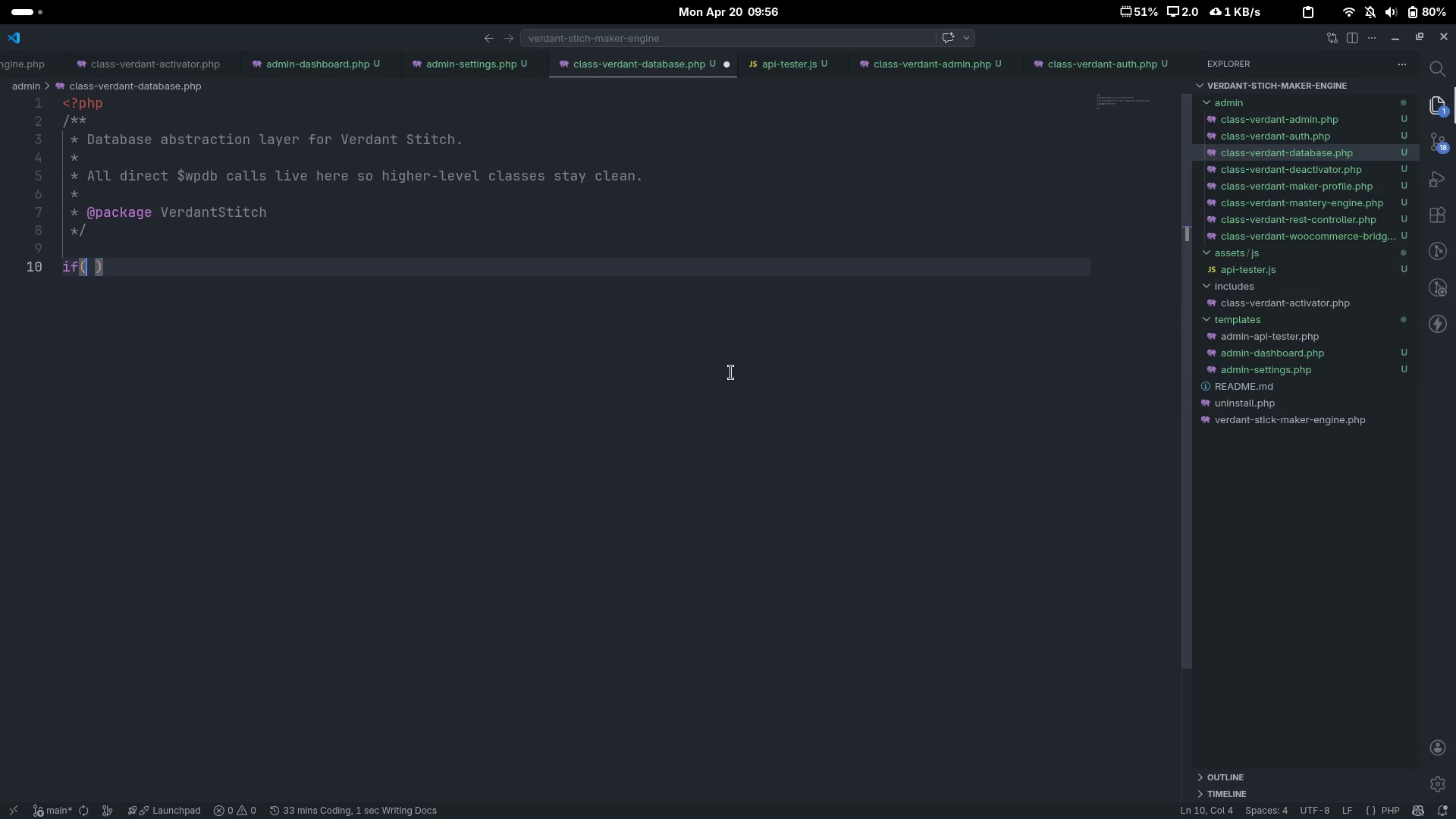 
key(ArrowLeft)
 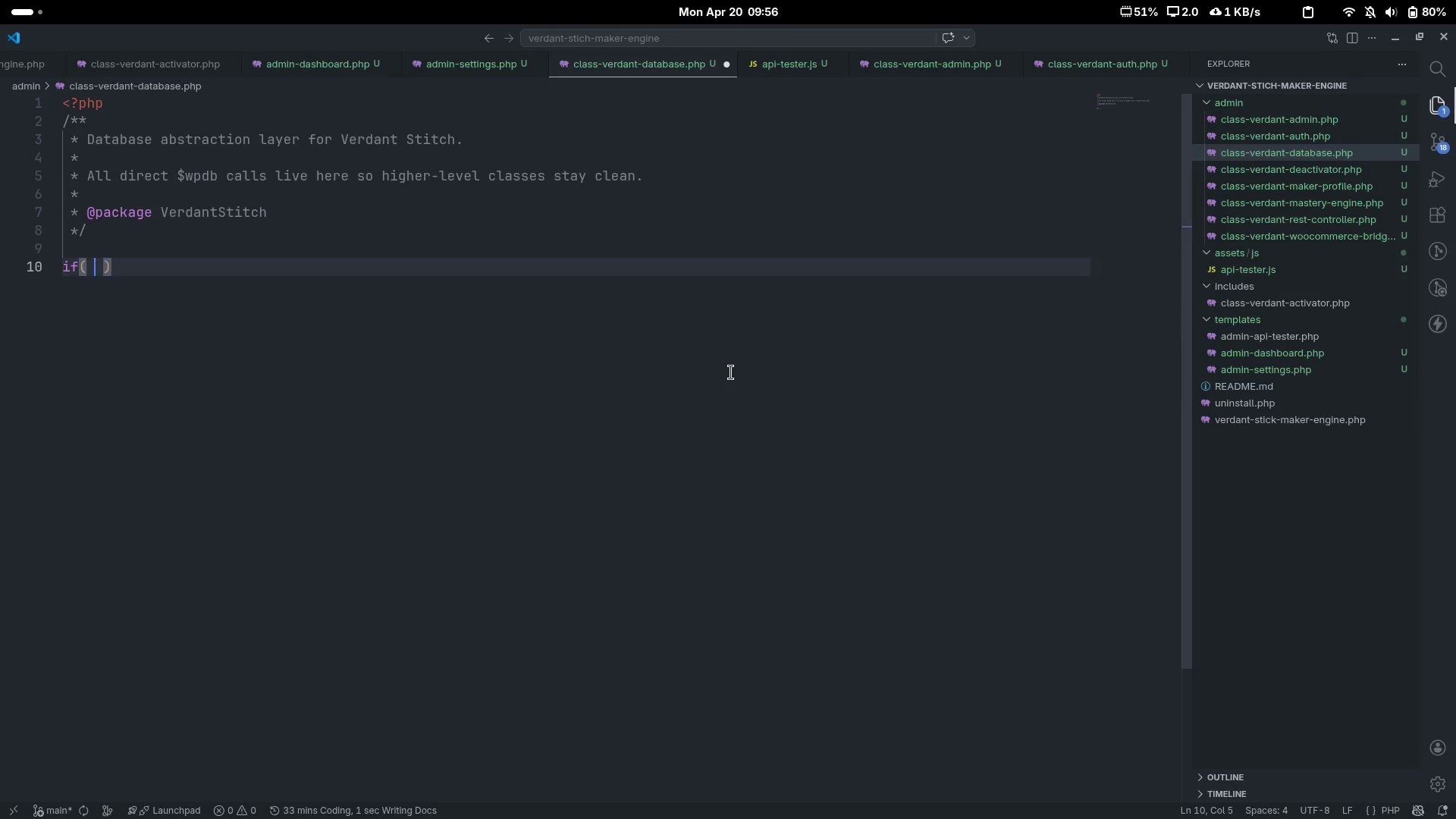 
type( ! df)
key(Backspace)
type(f)
key(Backspace)
type(efined( ' )
 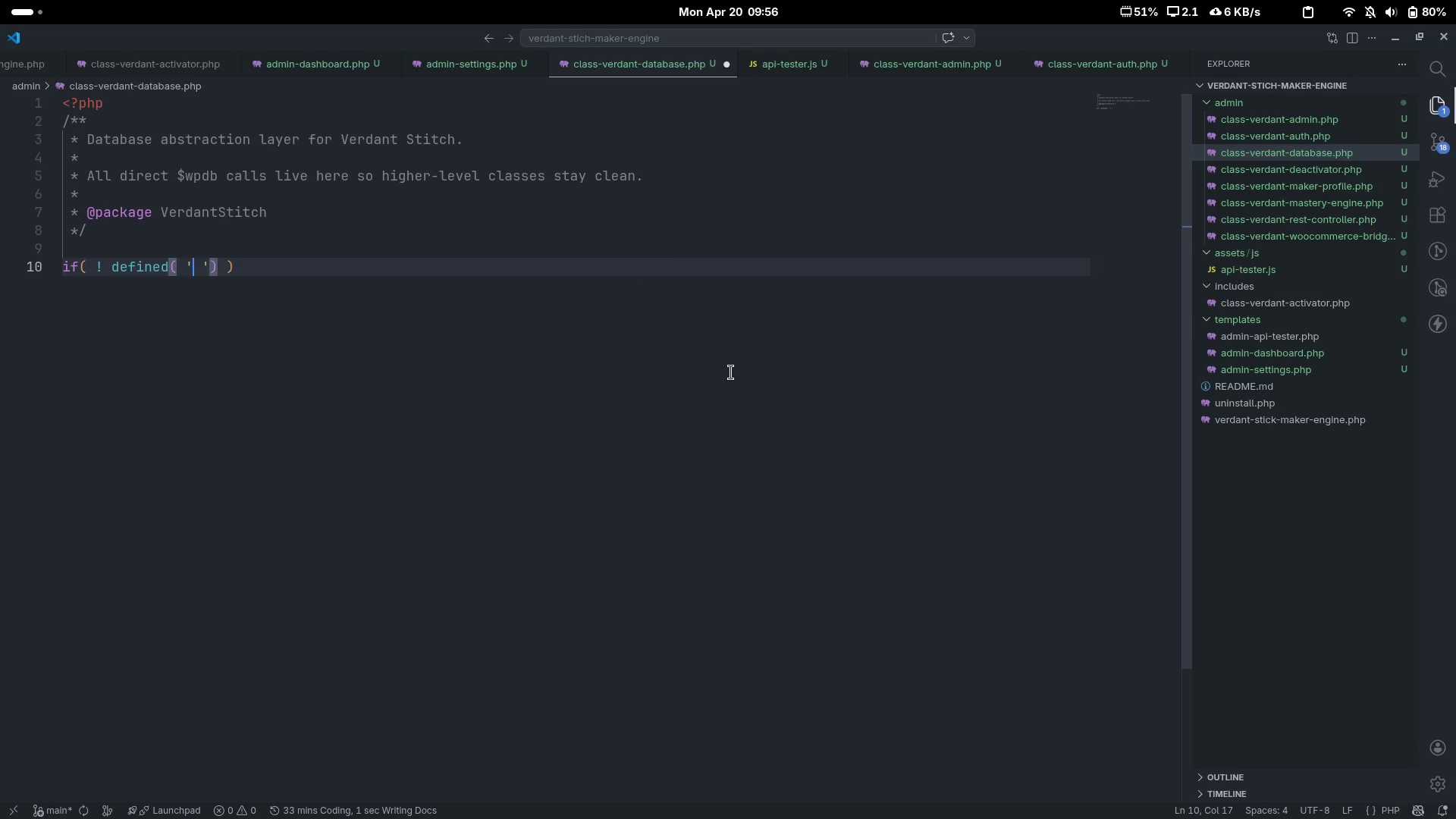 
 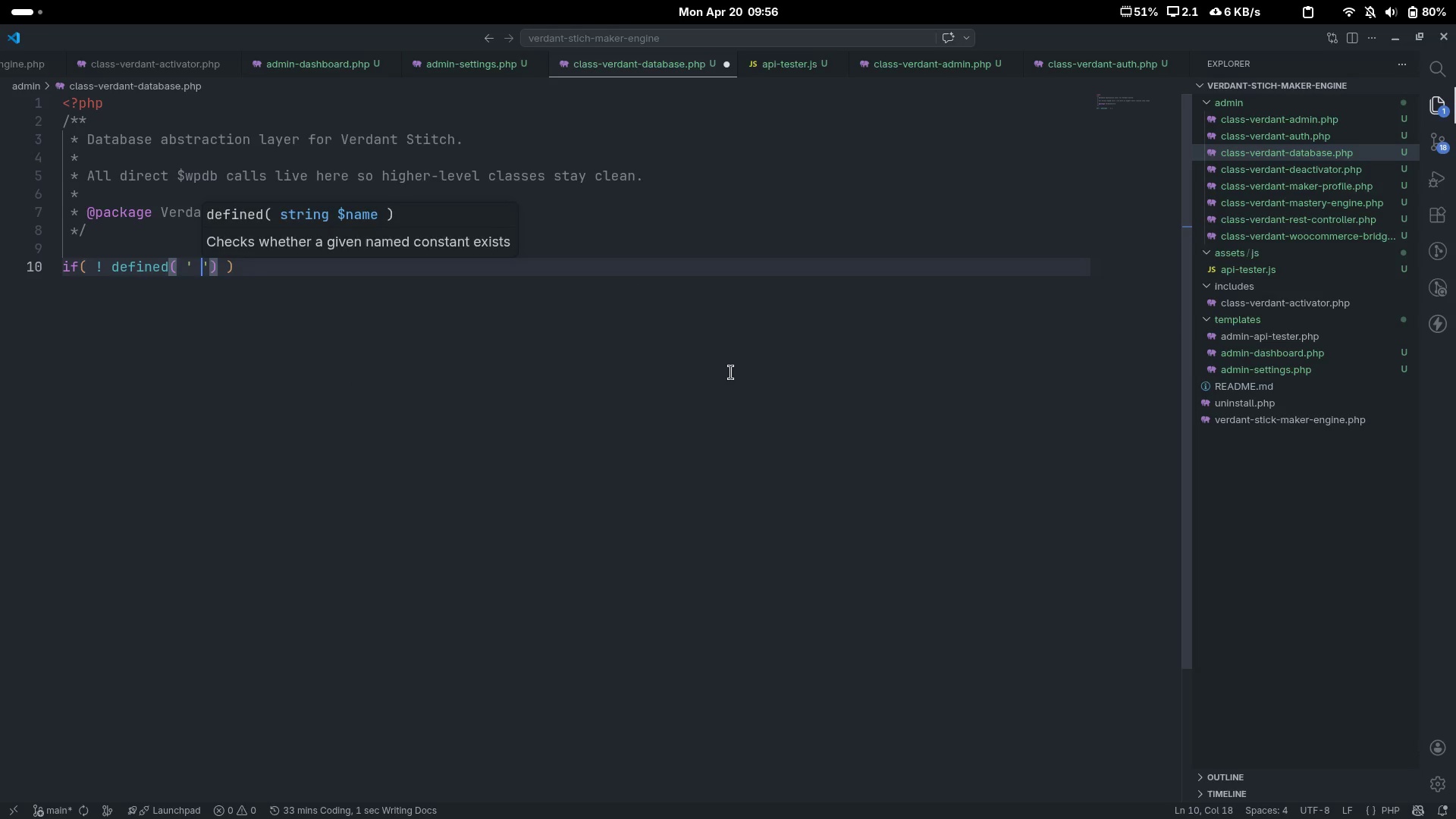 
key(ArrowLeft)
 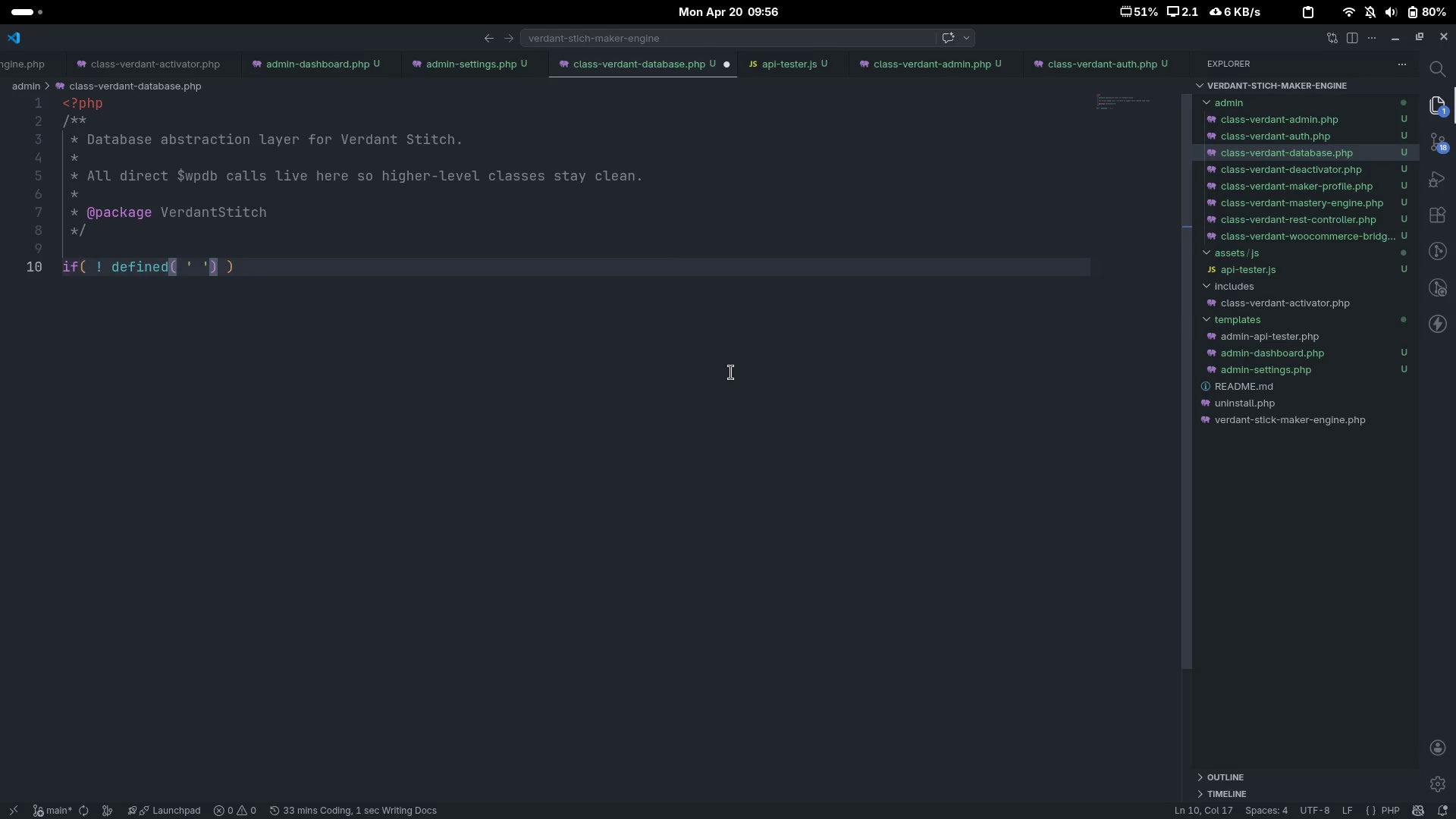 
key(ArrowRight)
 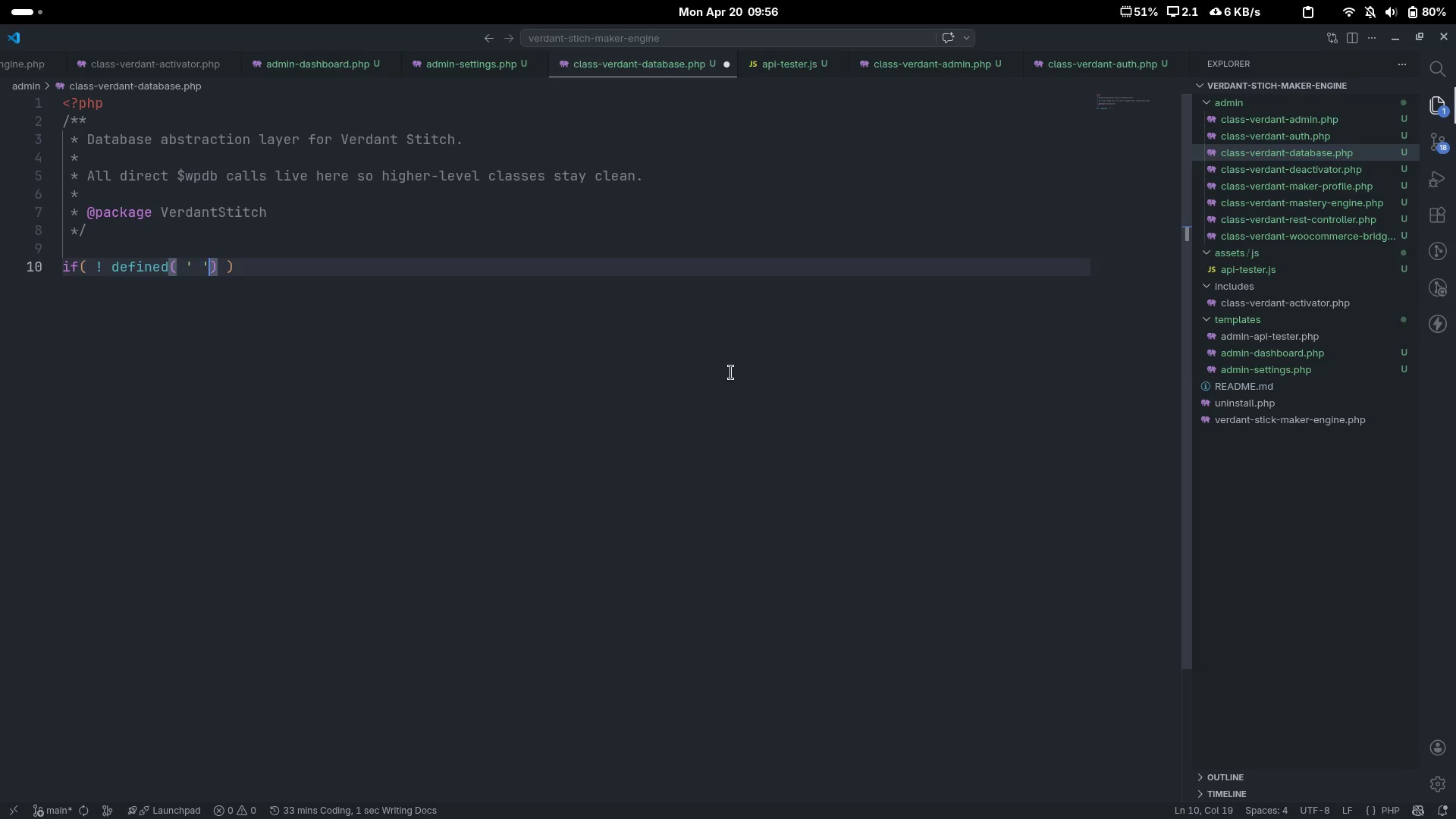 
key(ArrowRight)
 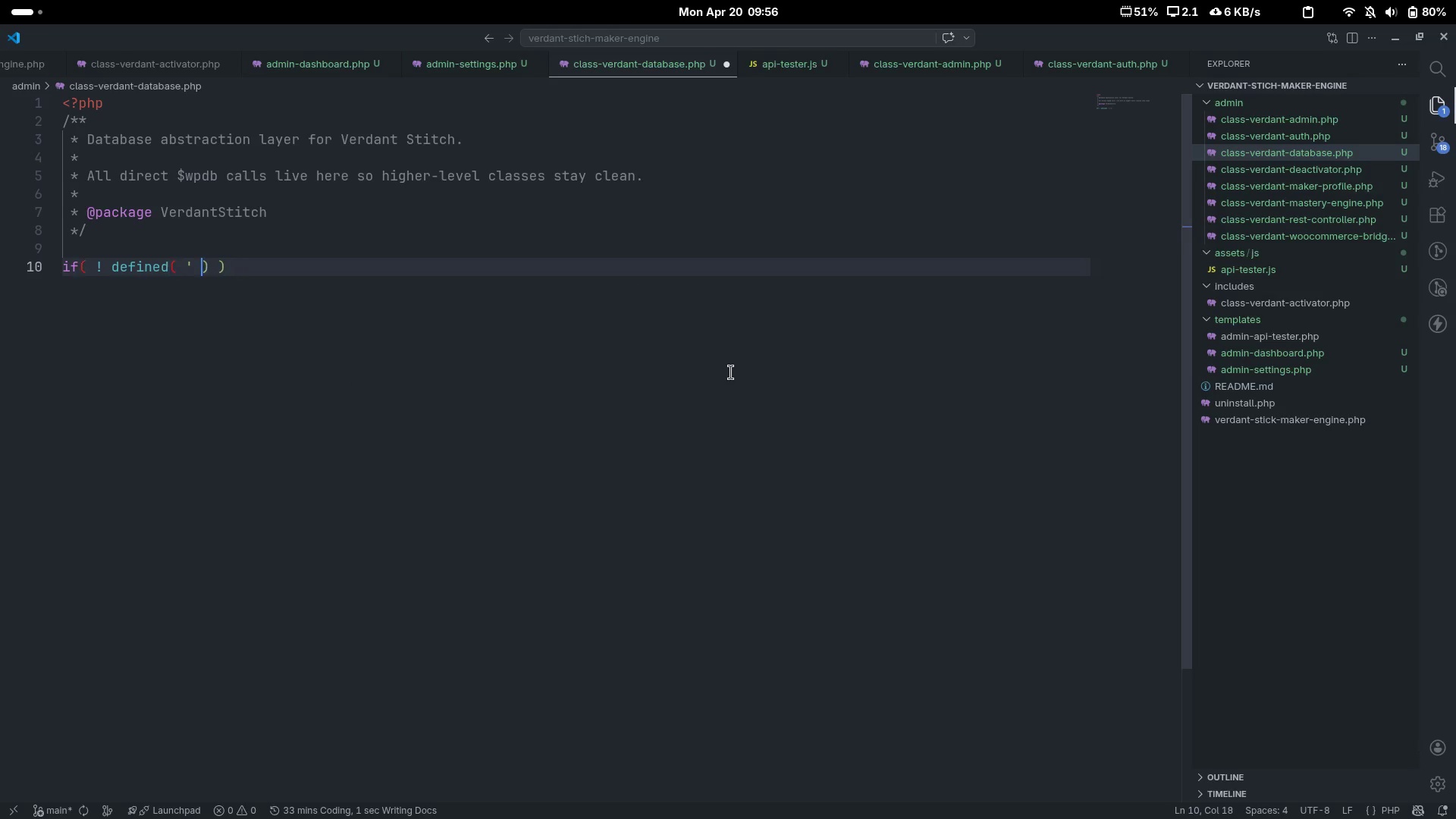 
key(Backspace)
 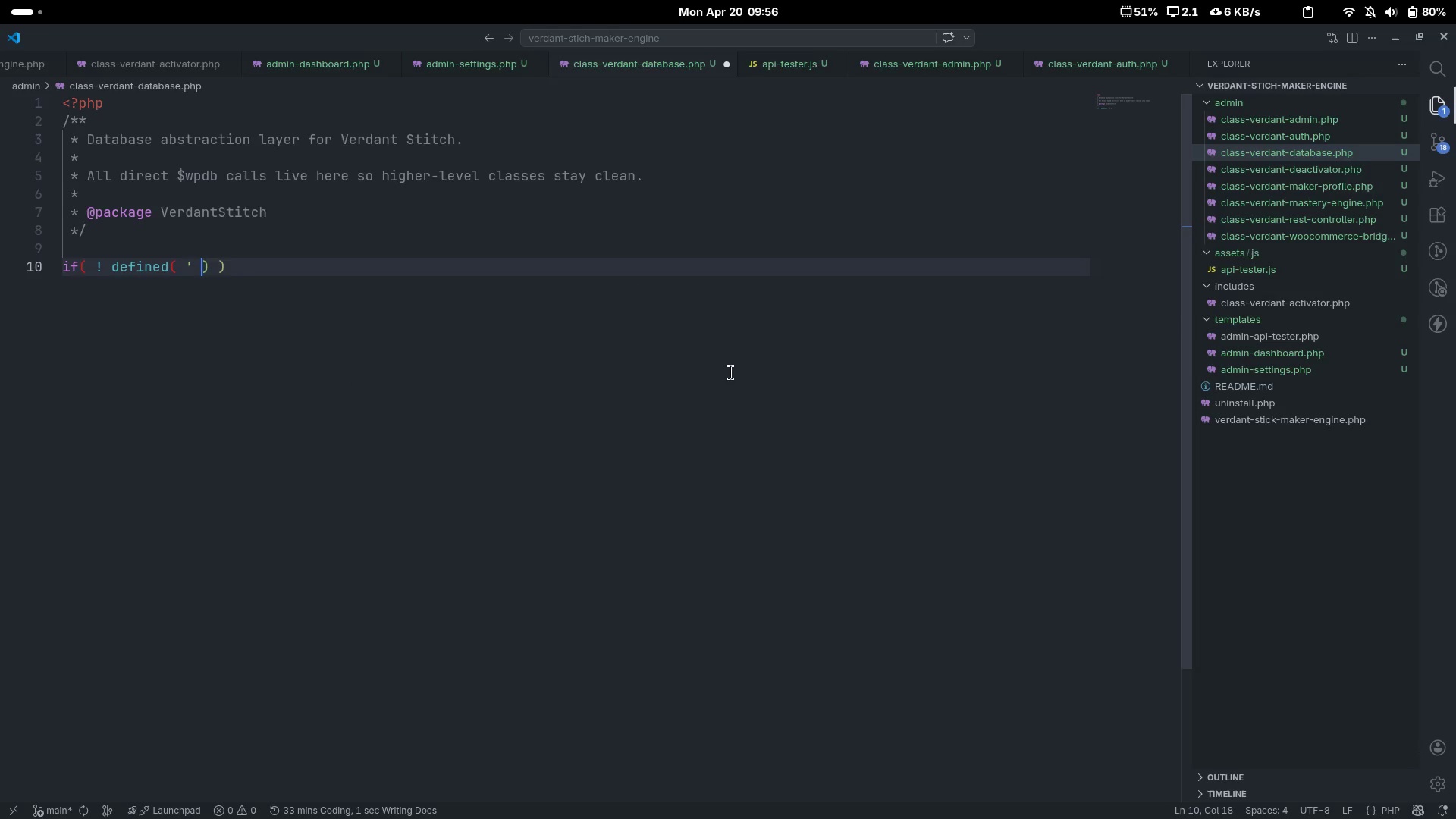 
key(Backspace)
 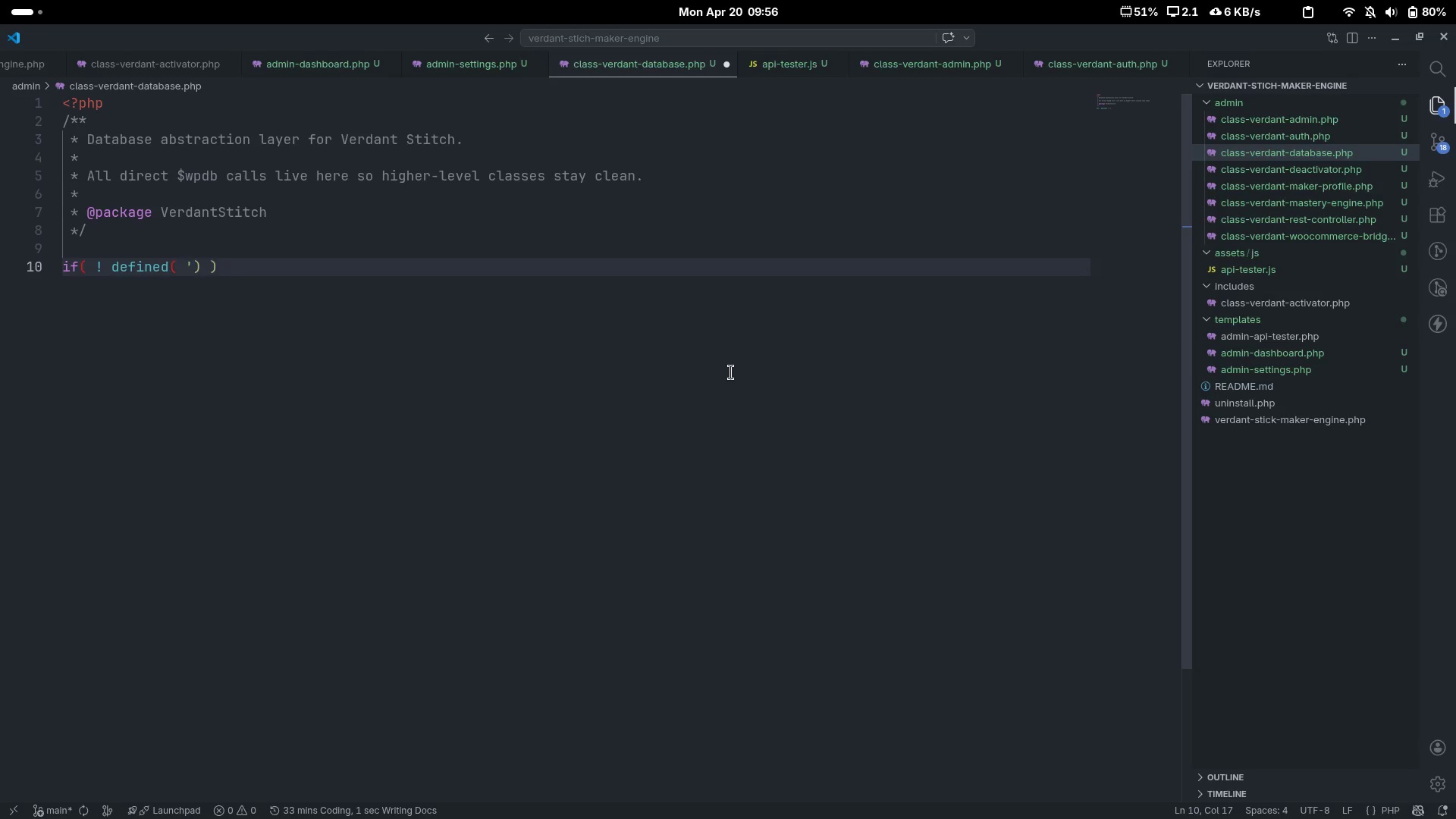 
key(Quote)
 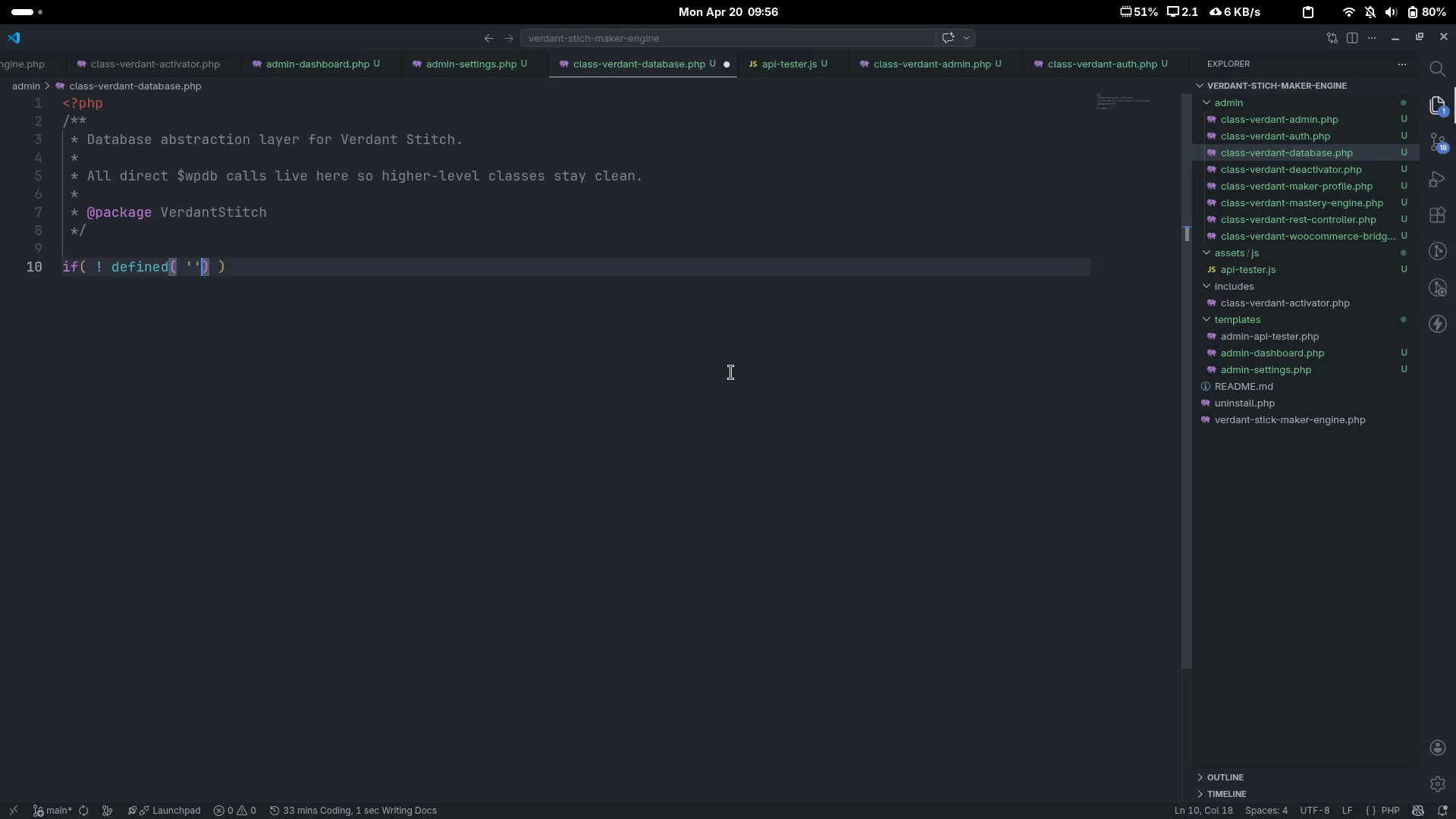 
key(Space)
 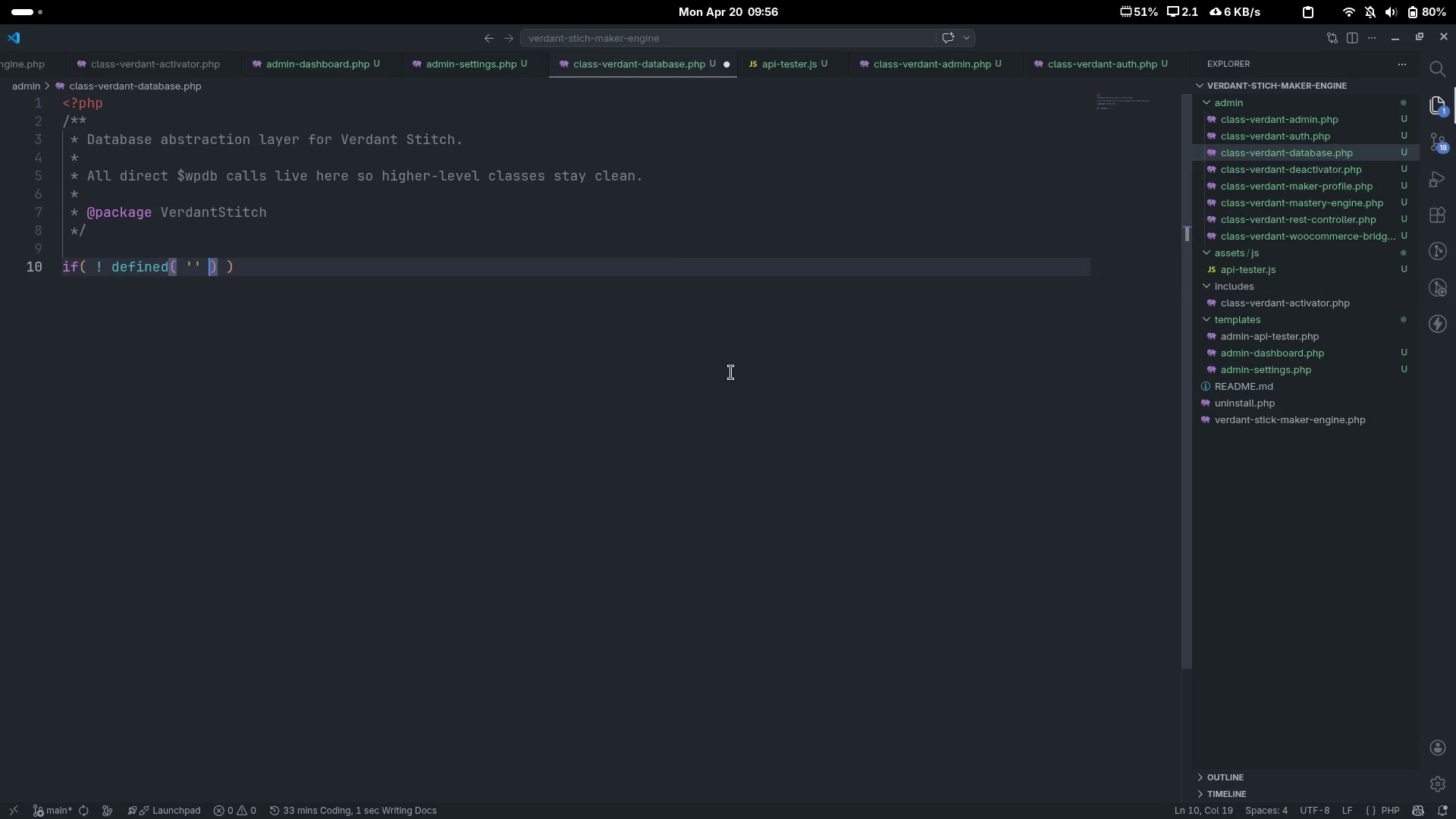 
key(ArrowLeft)
 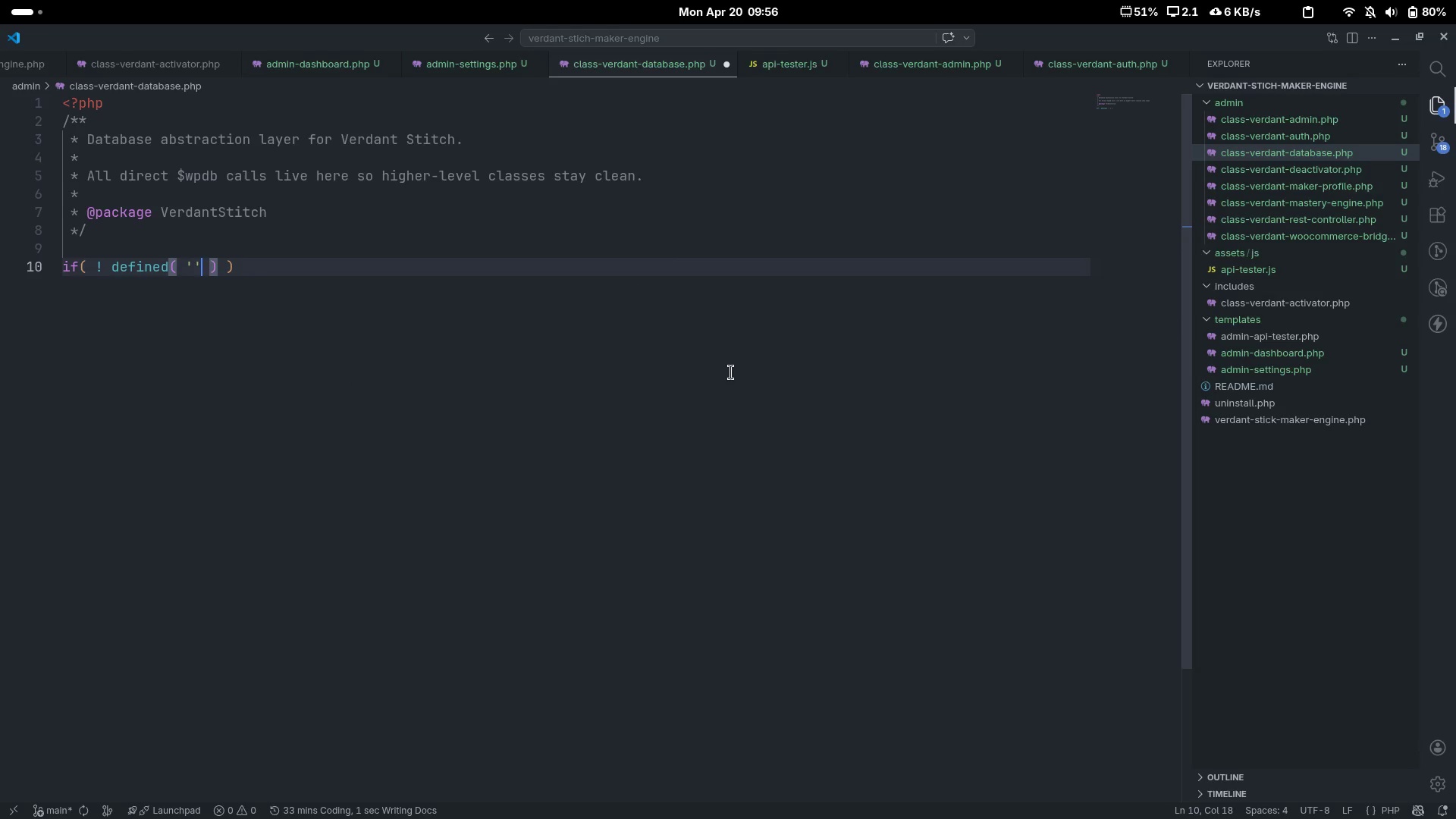 
key(ArrowLeft)
 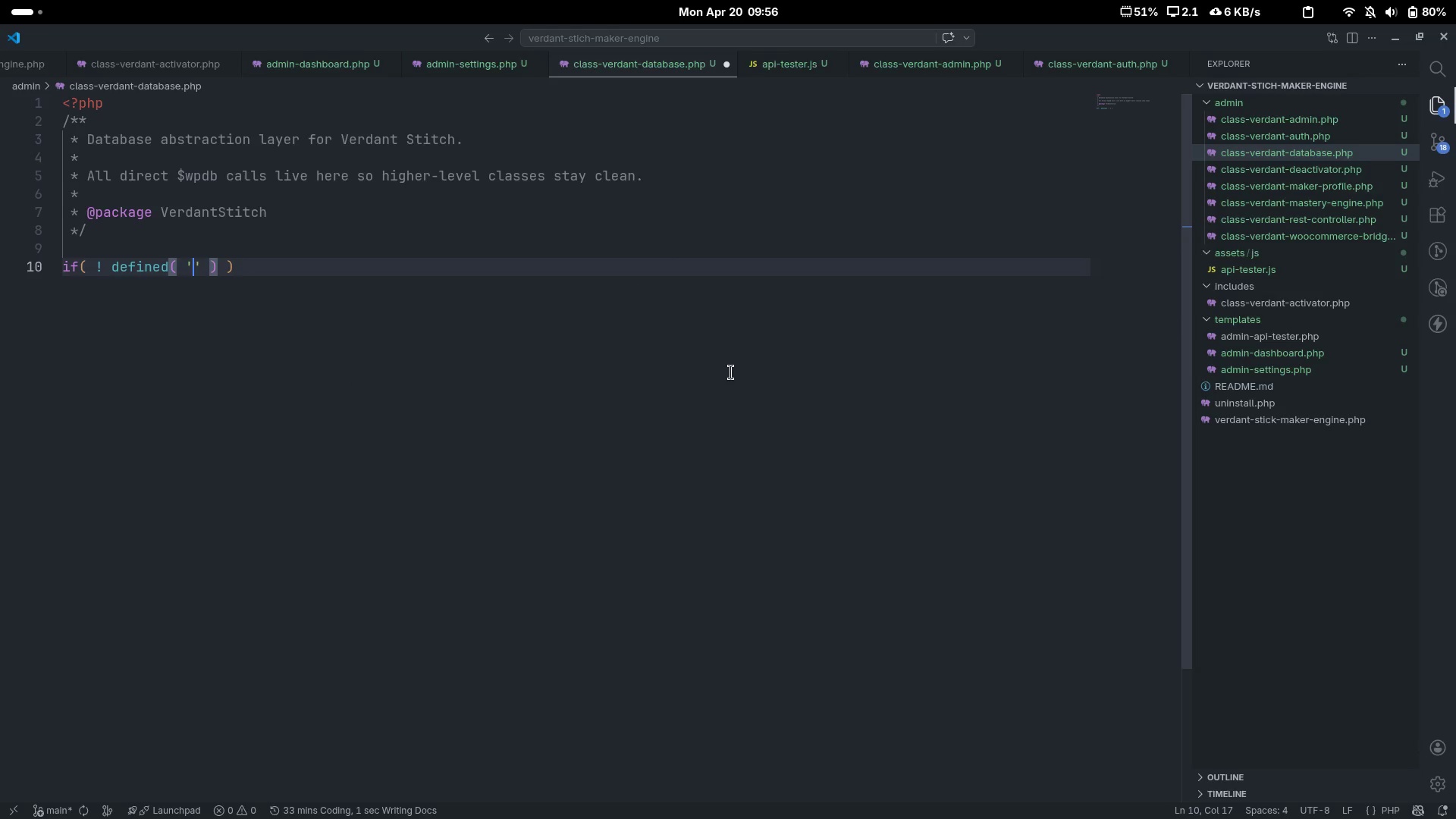 
type(ABSPATH[End] {)
 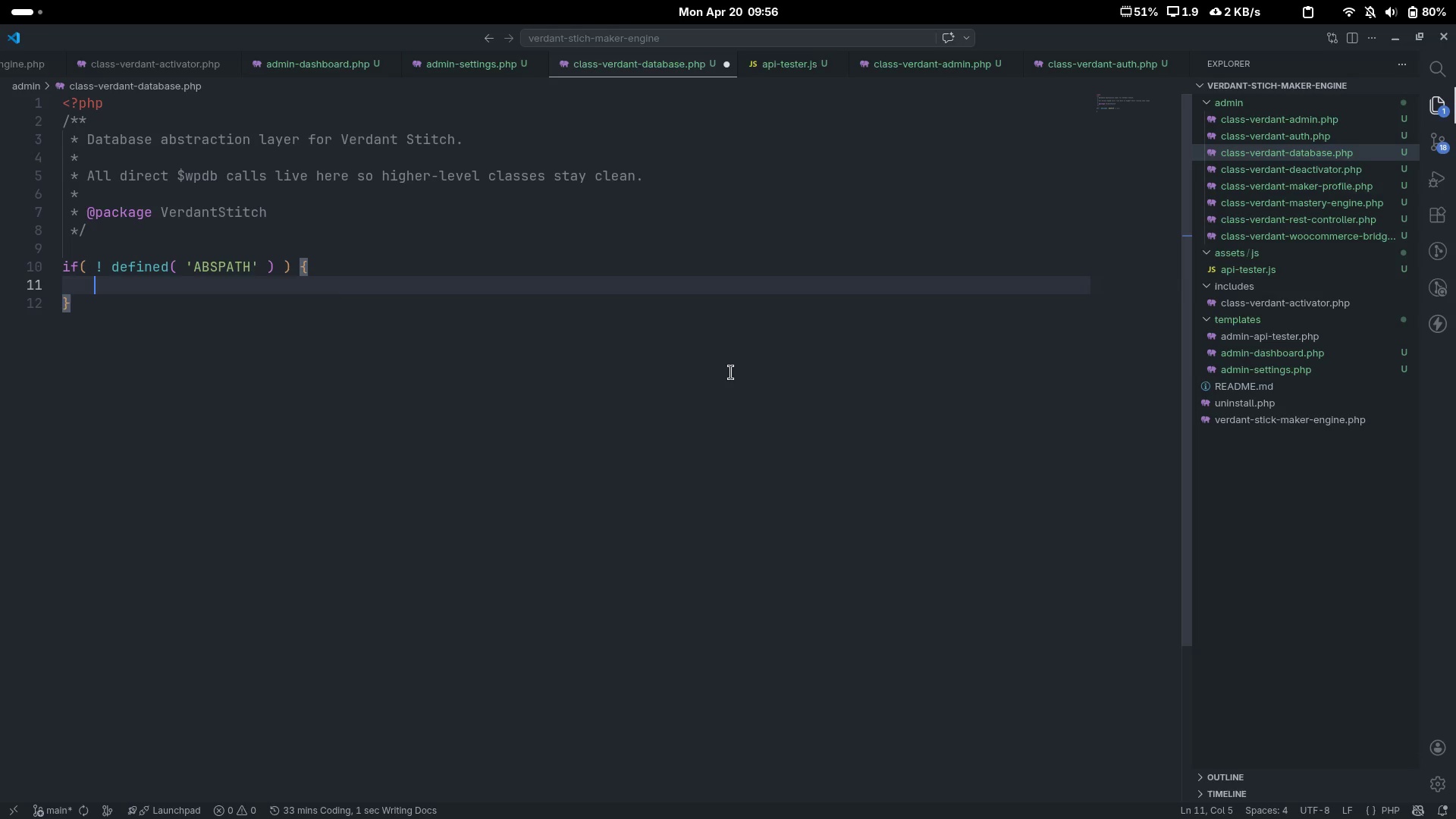 
key(Enter)
 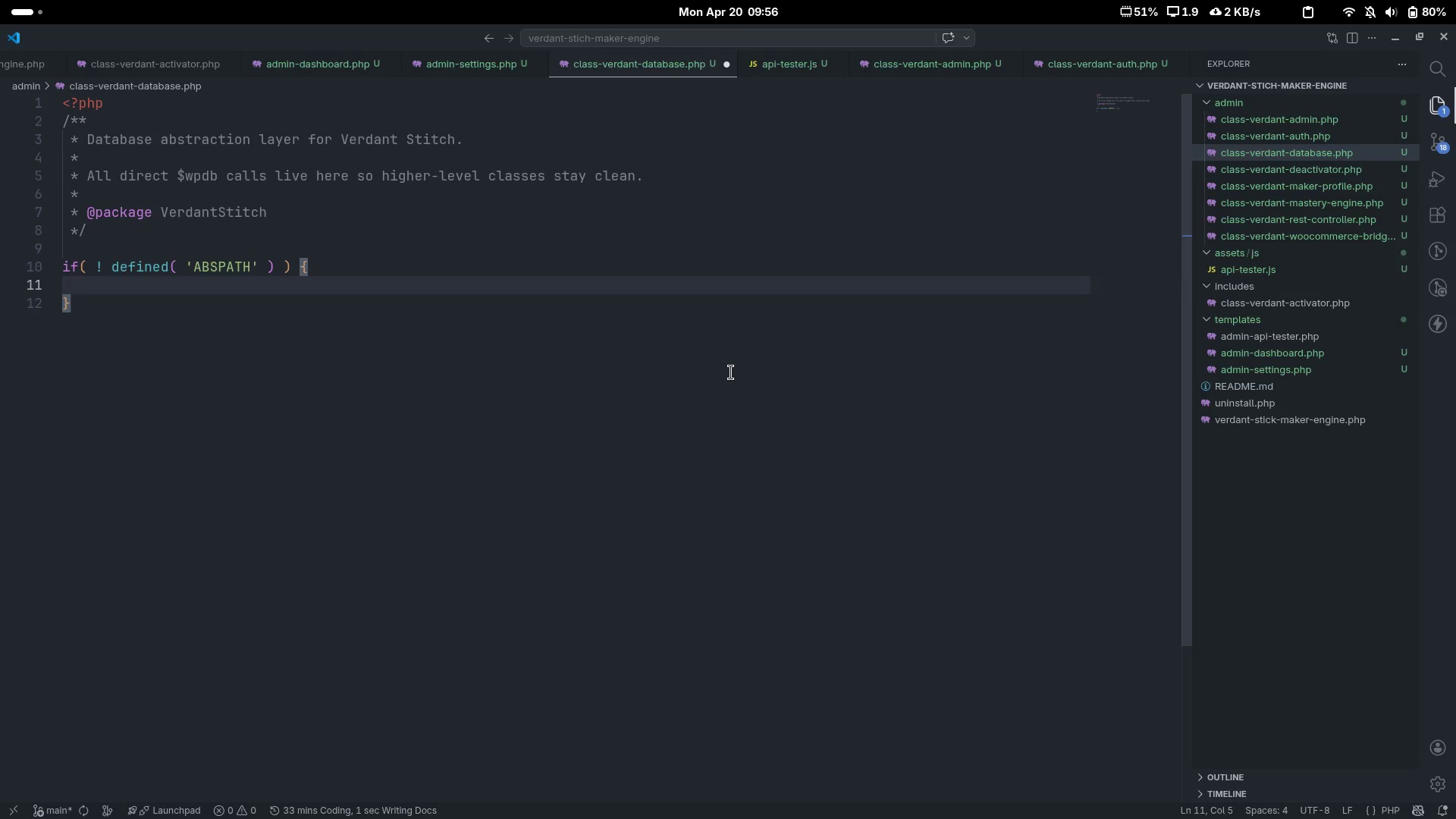 
type(exit;)
key(Escape)
 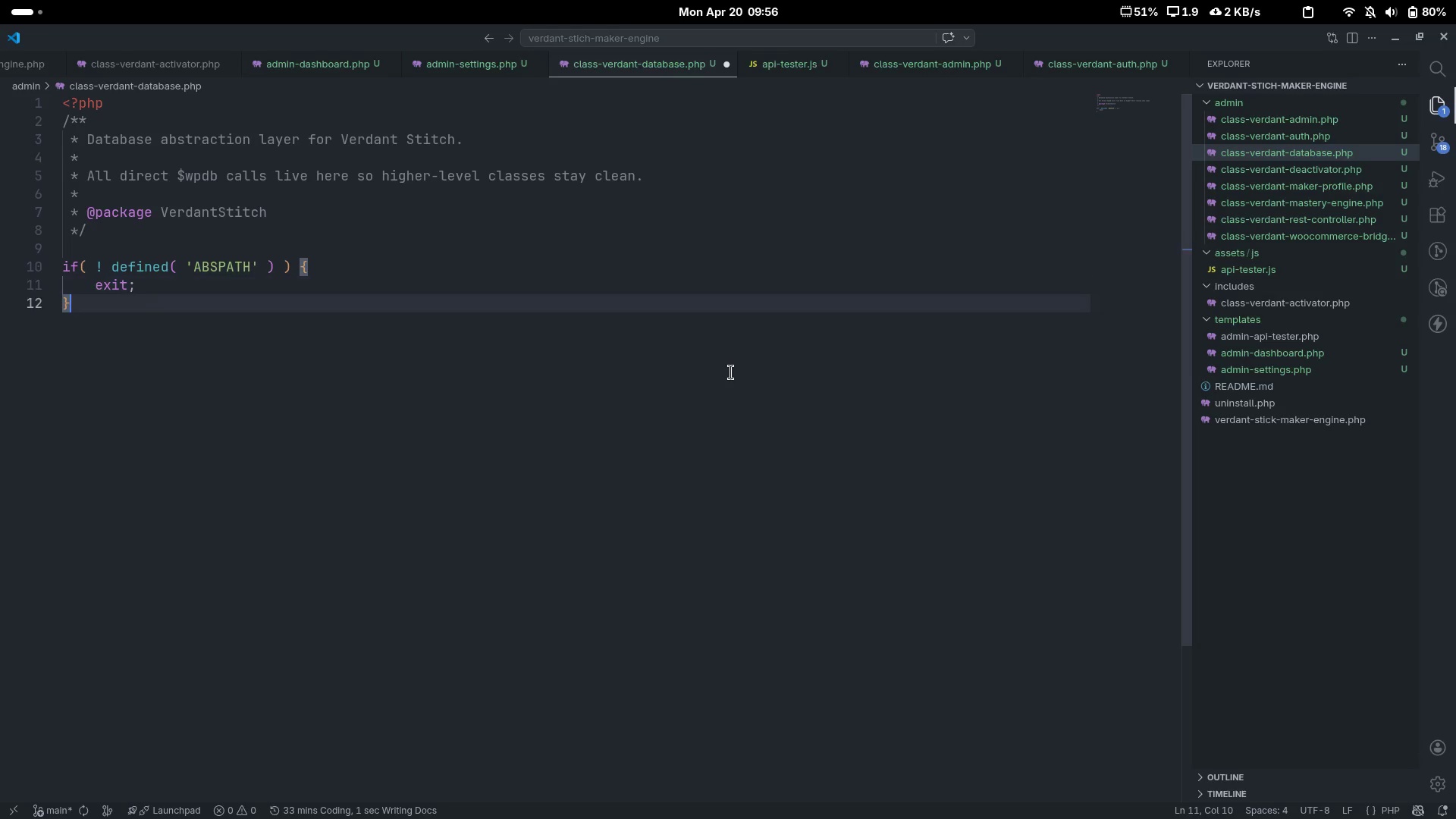 
key(ArrowDown)
 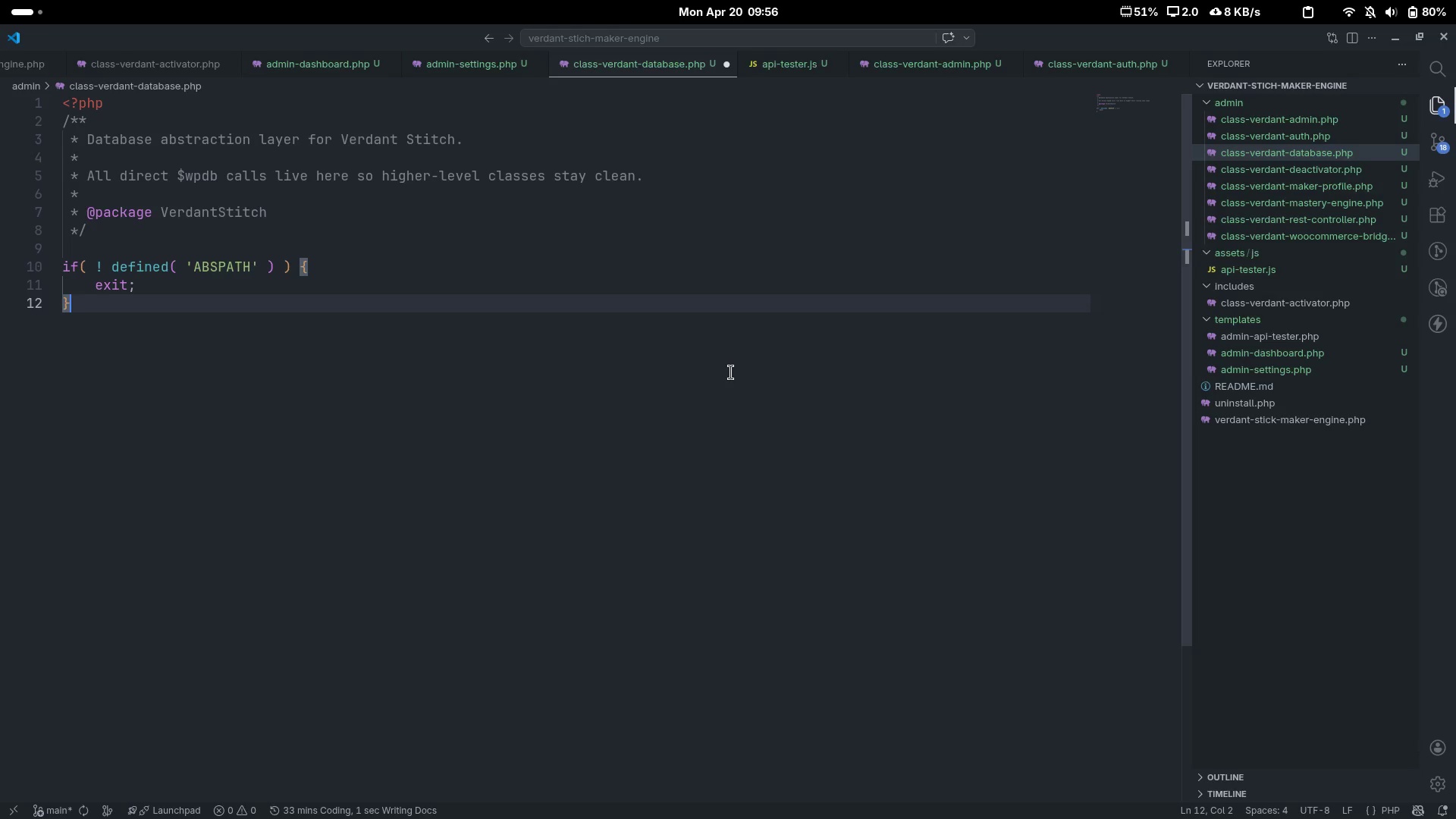 
key(Enter)
 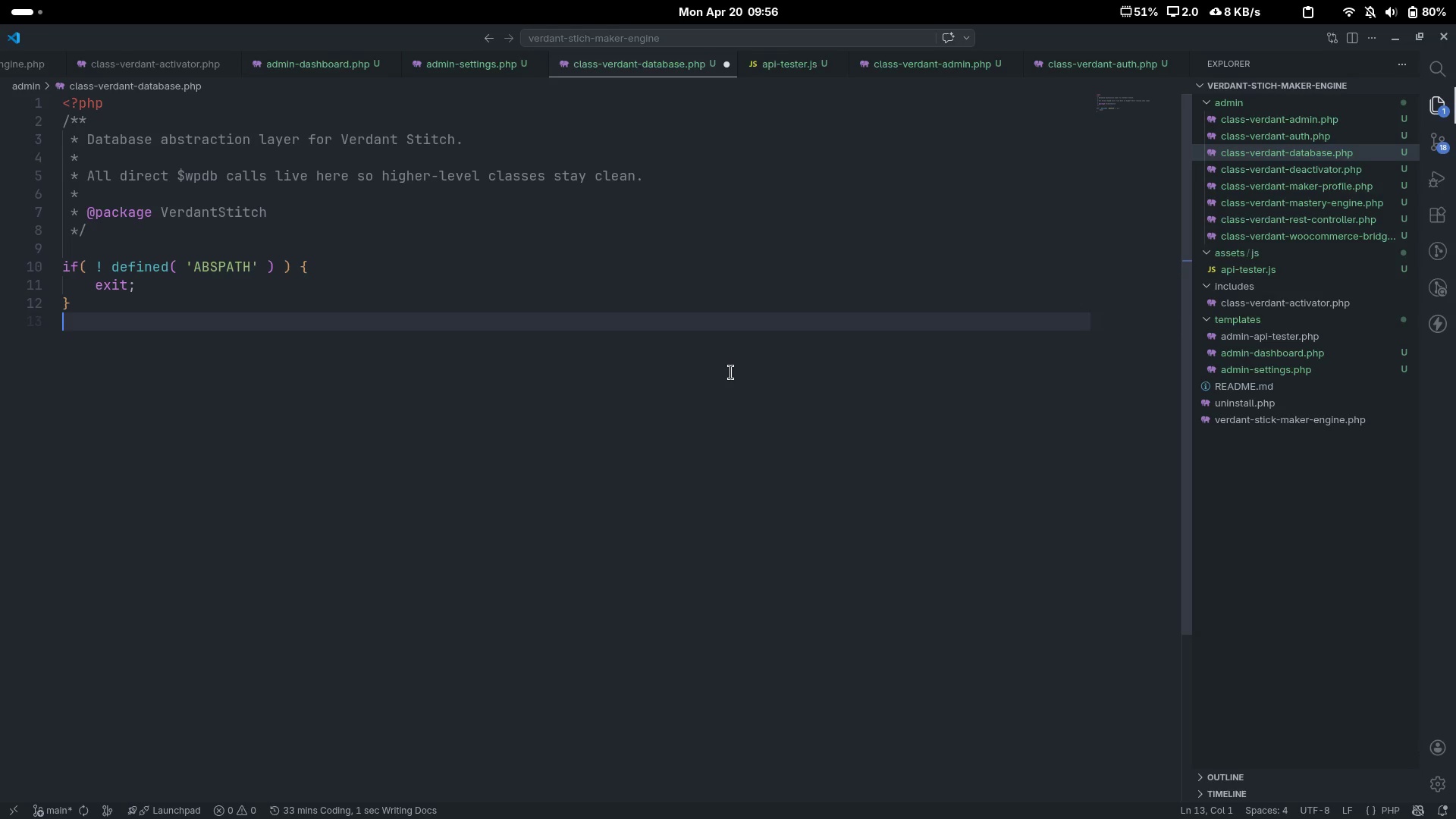 
key(Enter)
 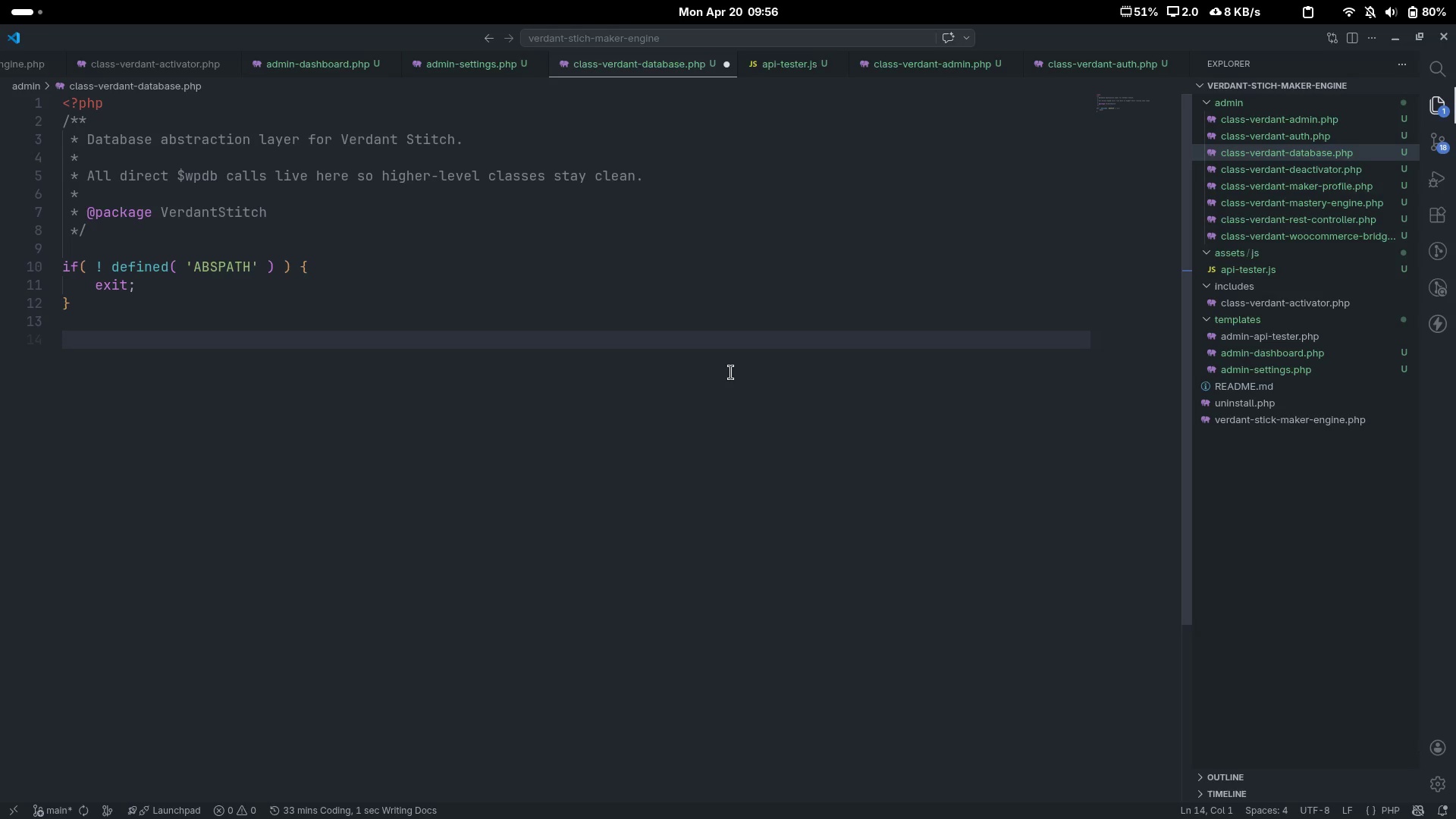 
type(/**)
 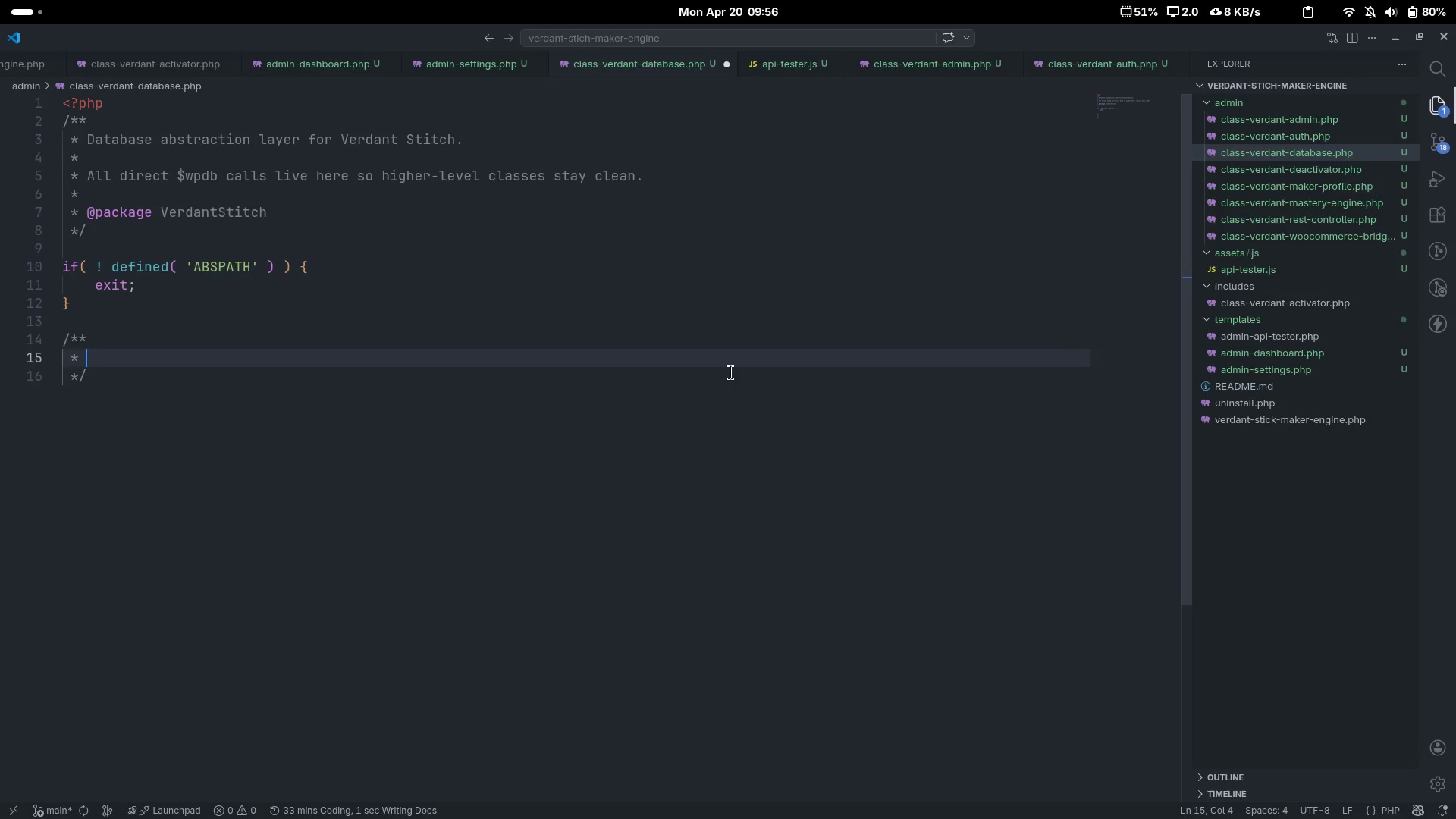 
 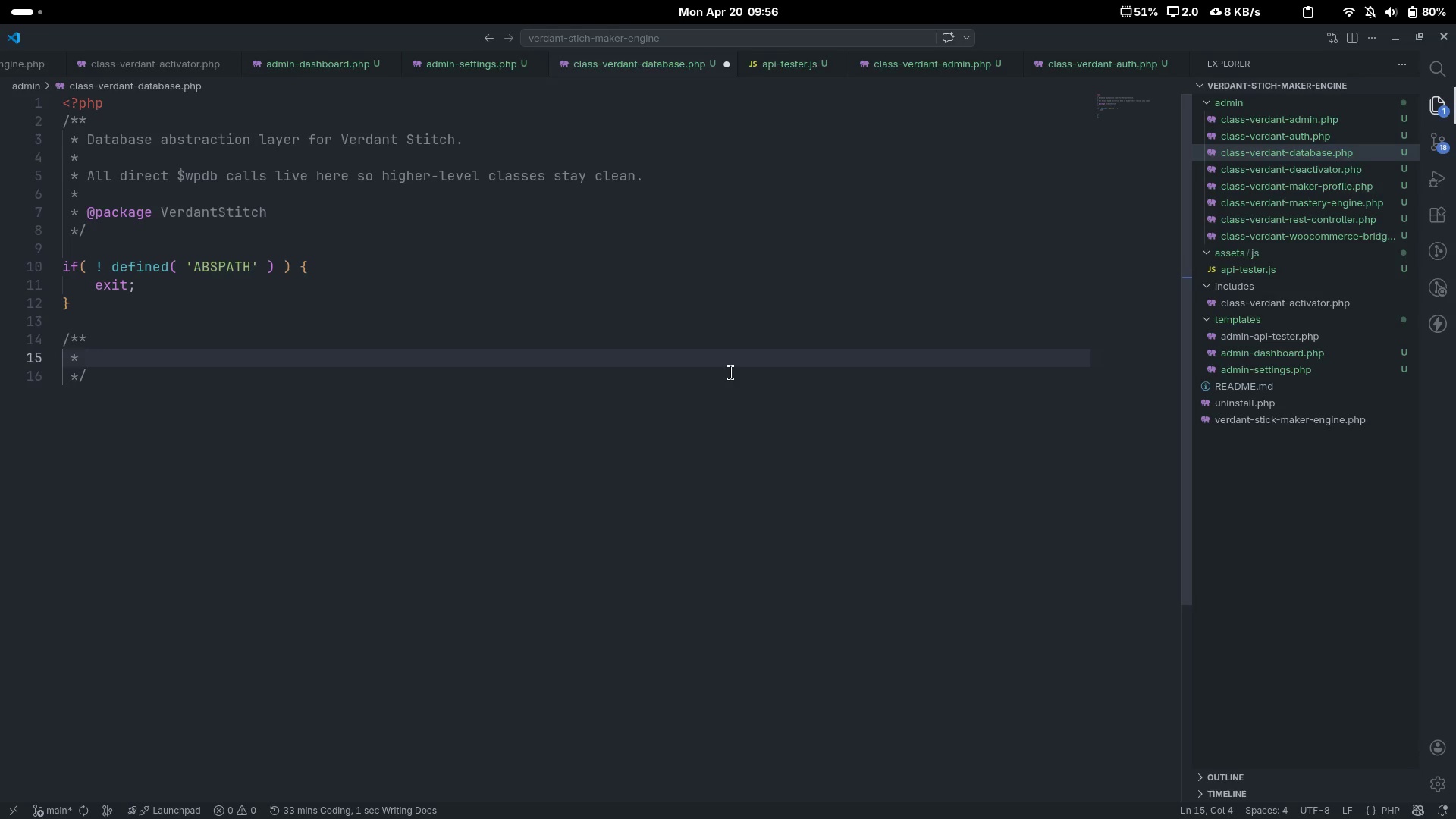 
key(Enter)
 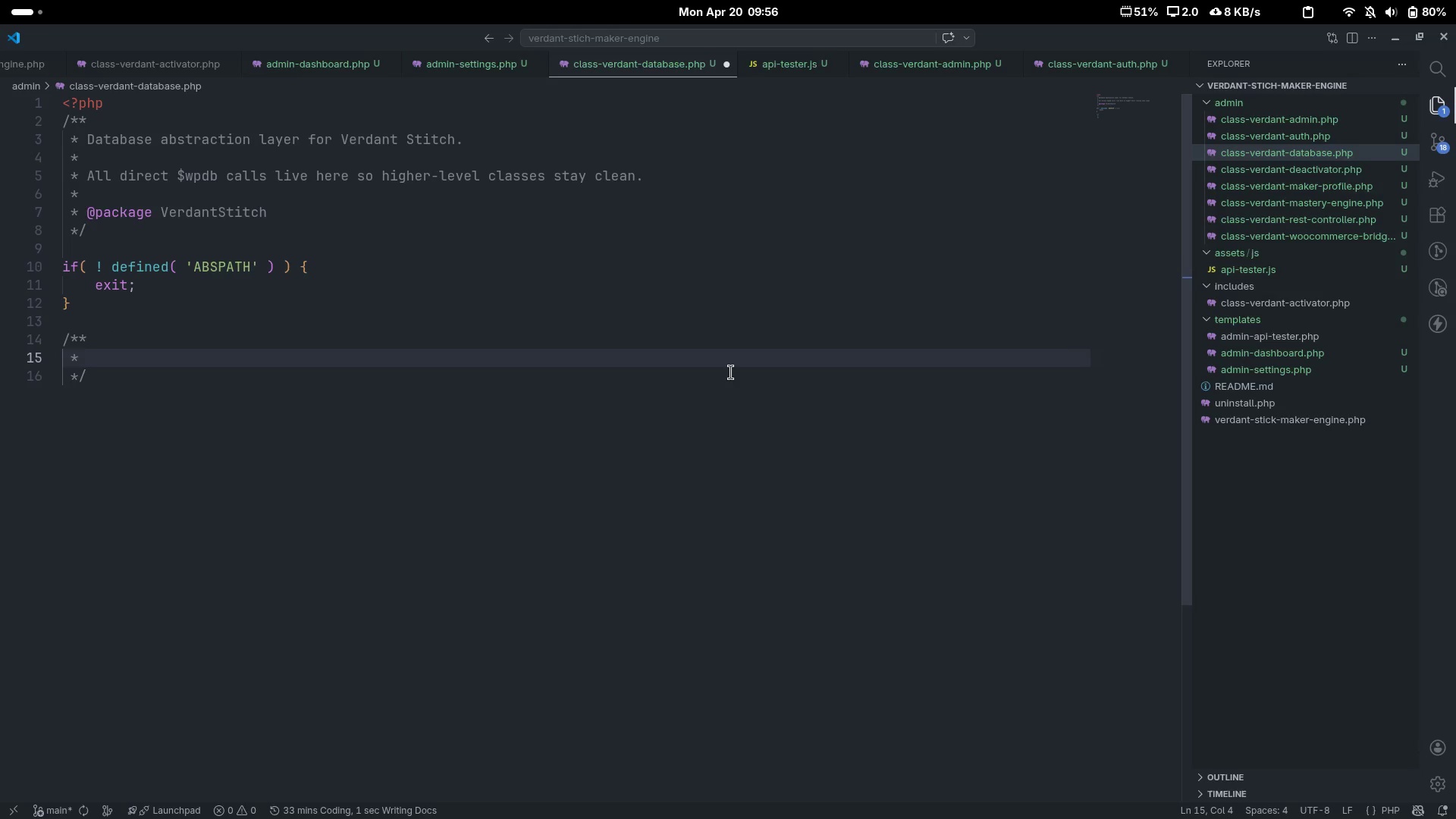 
type(Class VerdantStitch )
key(Backspace)
type(_d)
key(Backspace)
type(Database)
 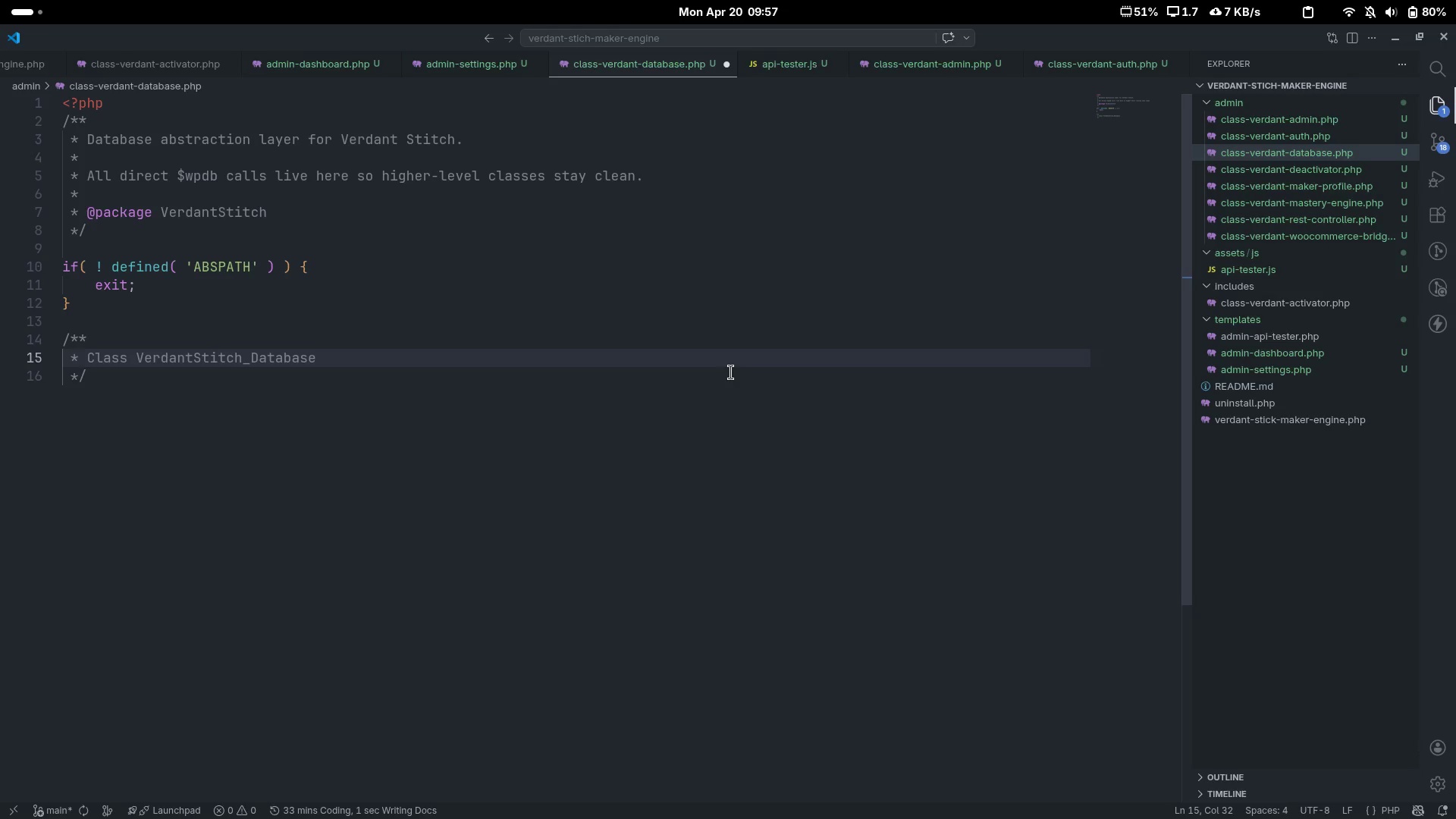 
key(ArrowDown)
 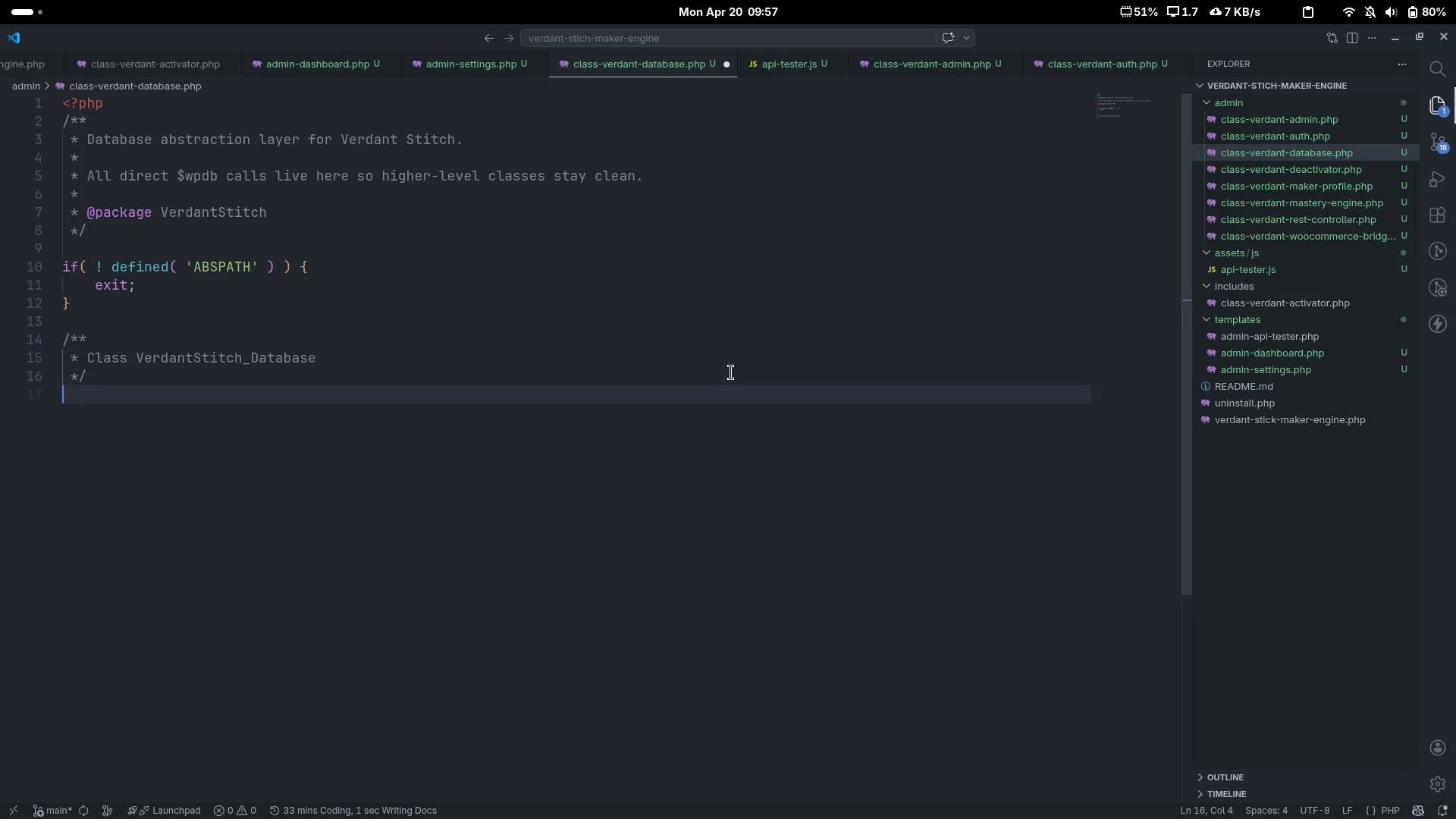 
key(Enter)
 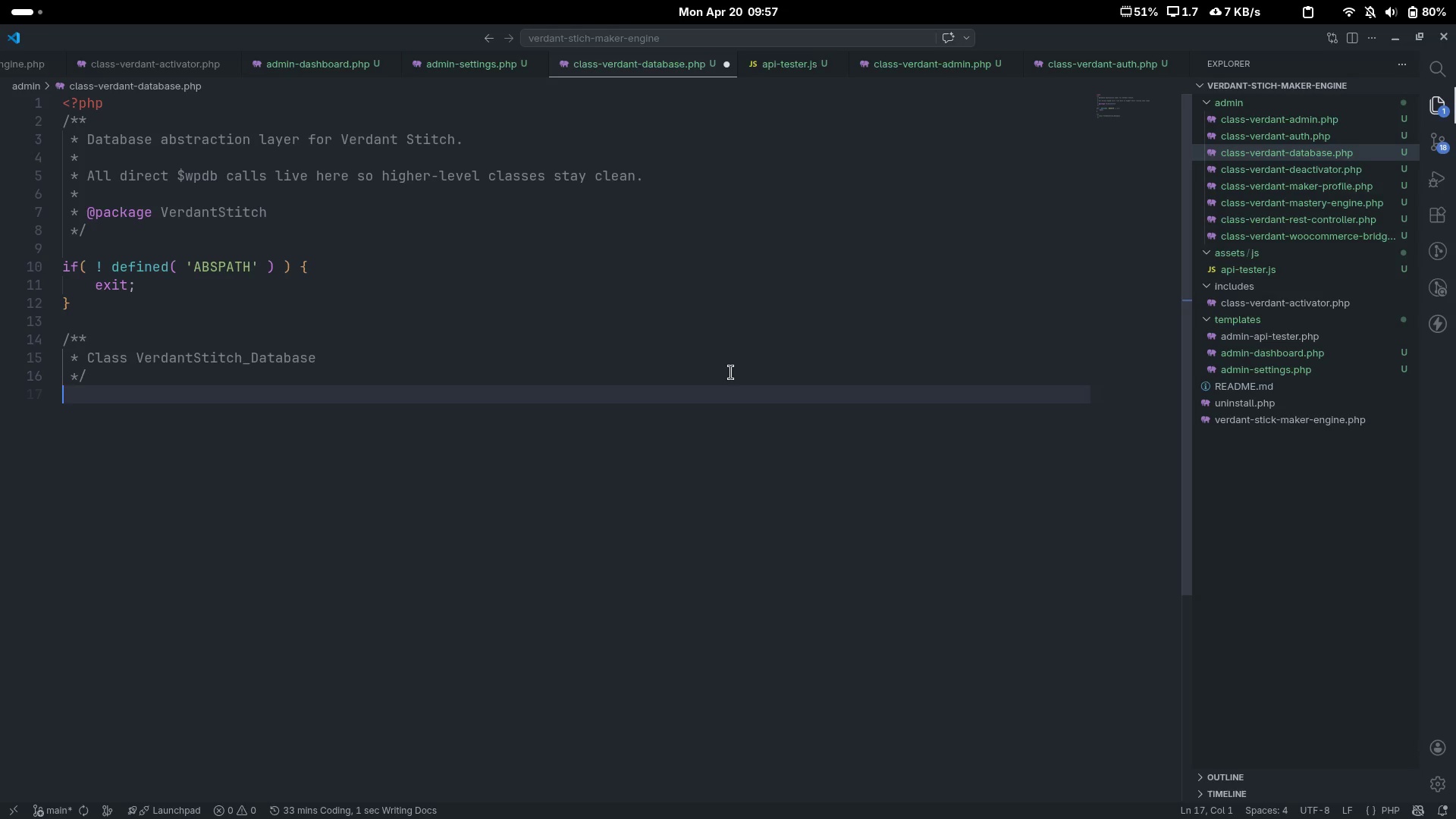 
type(class VerdantStitch_Dataa)
key(Backspace)
type(base {)
 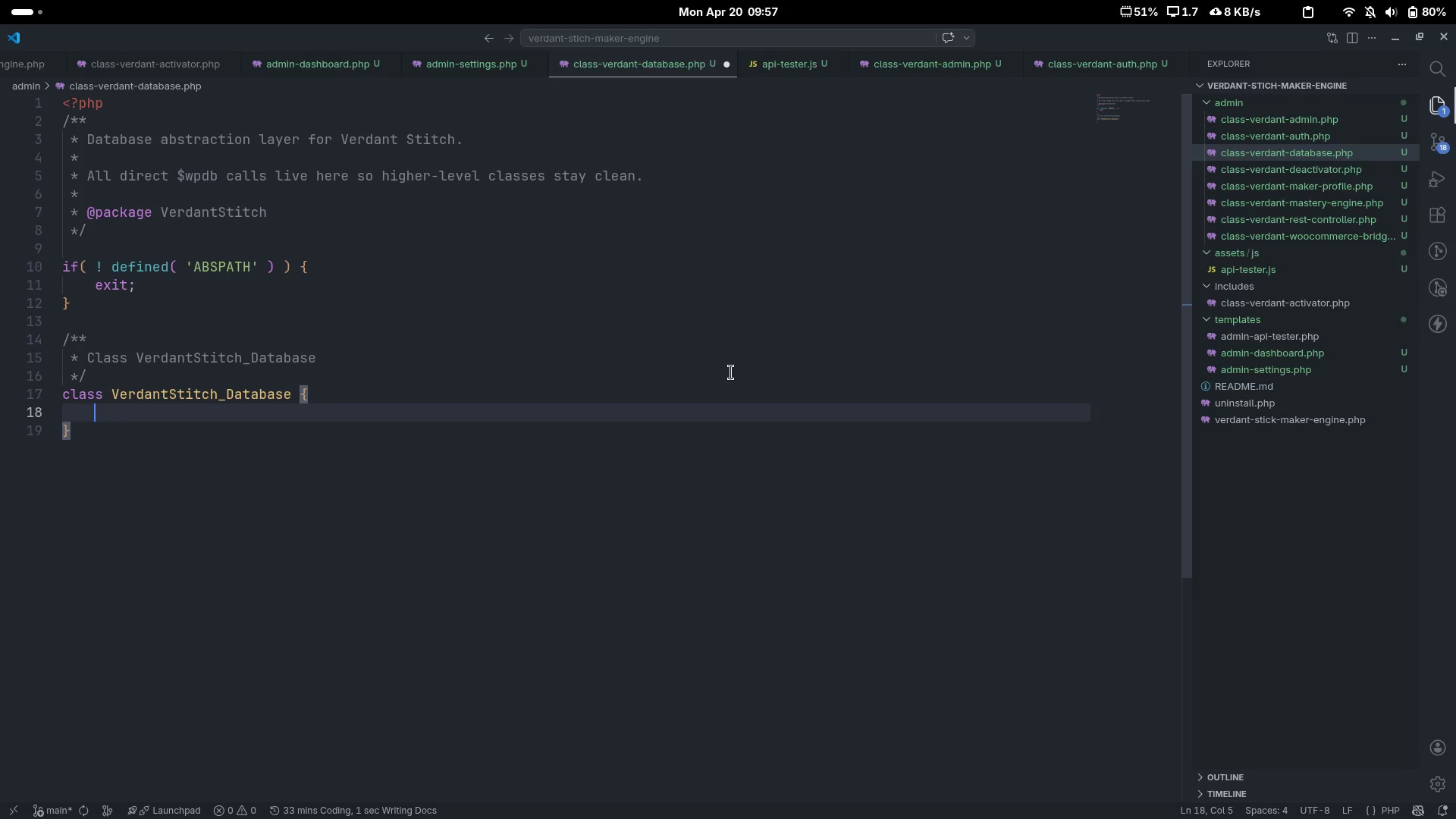 
 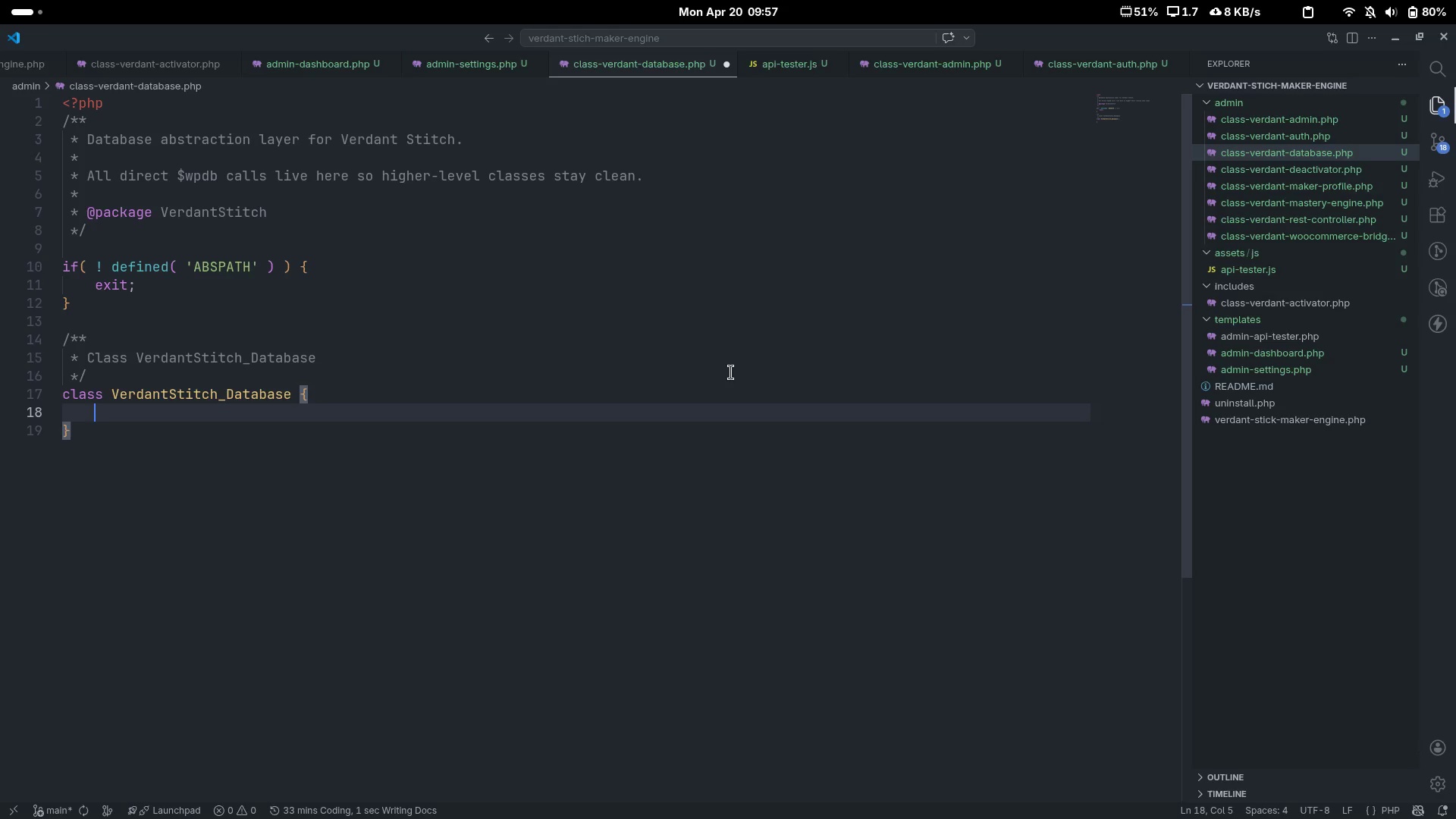 
key(Enter)
 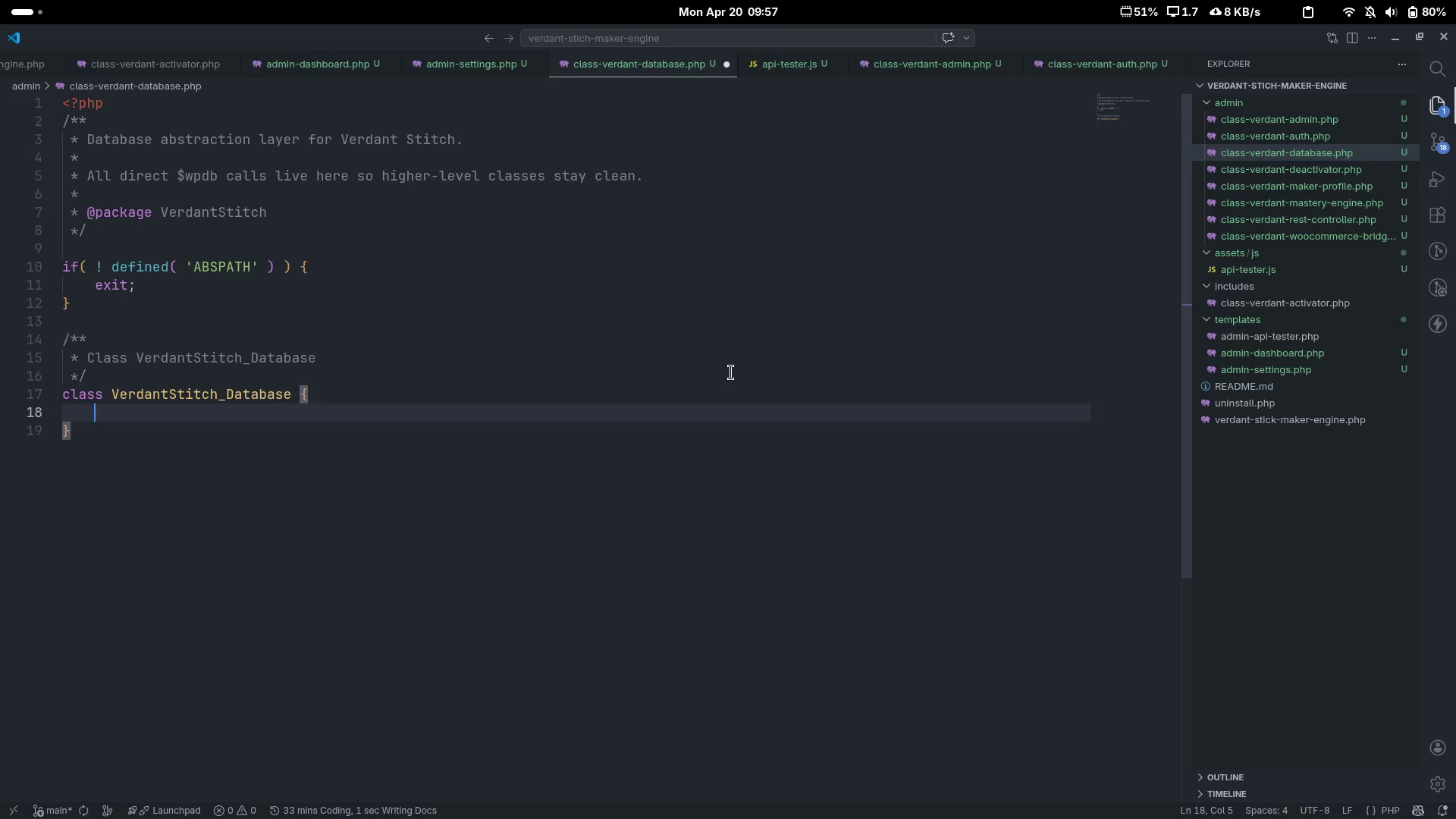 
scroll: coordinate [731, 372], scroll_direction: down, amount: 6.0
 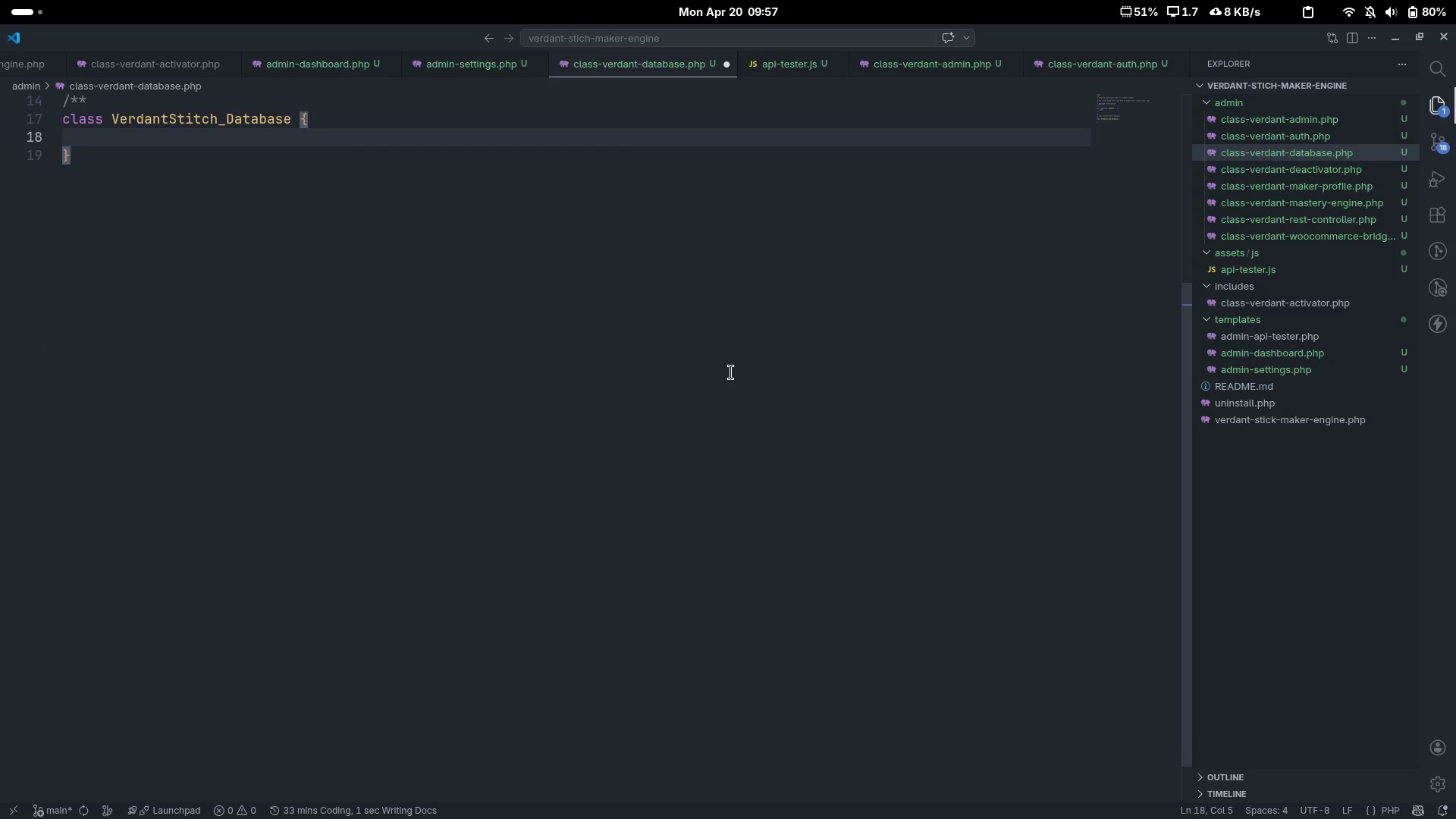 
key(Control+ControlLeft)
 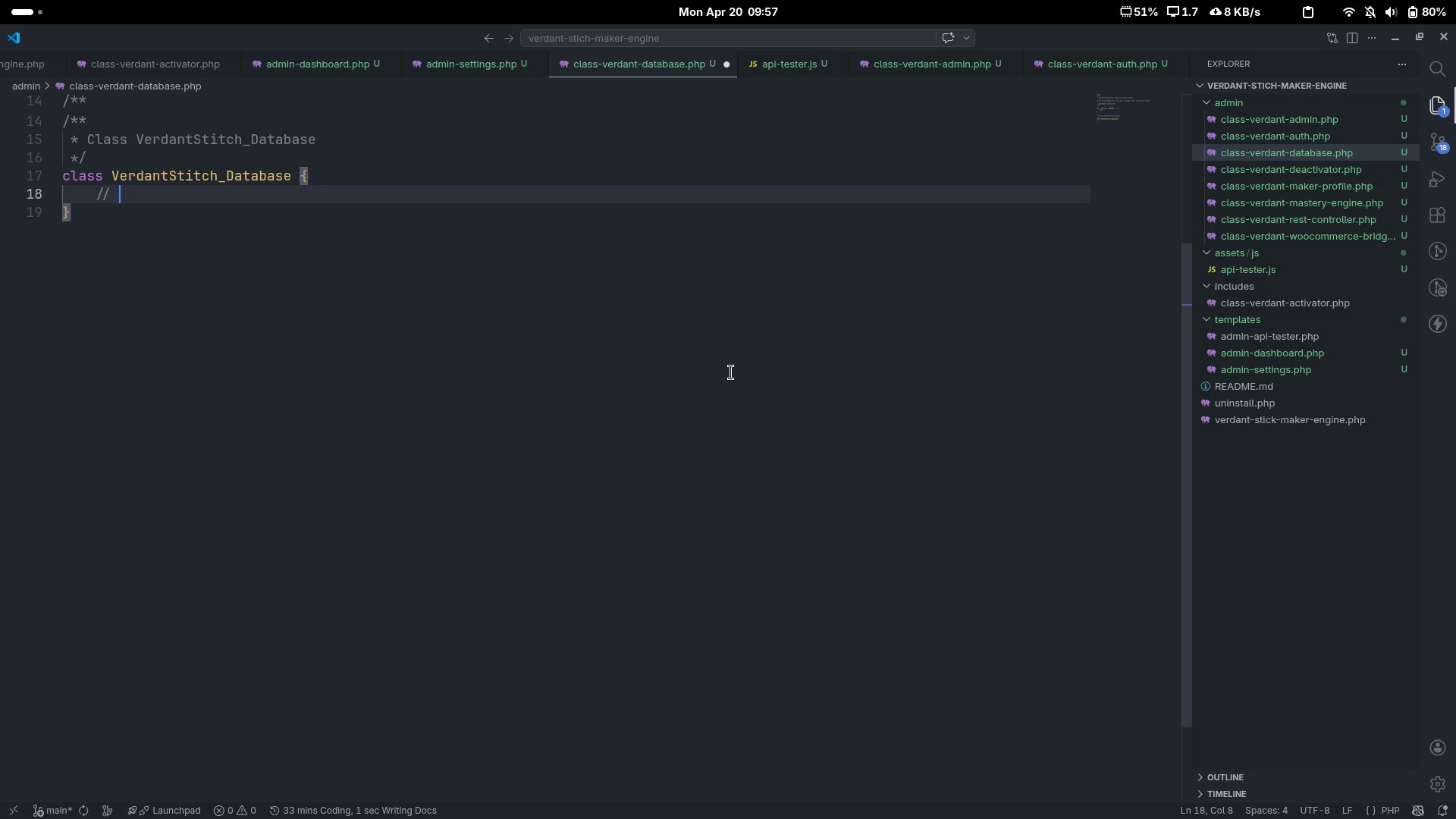 
key(Control+Slash)
 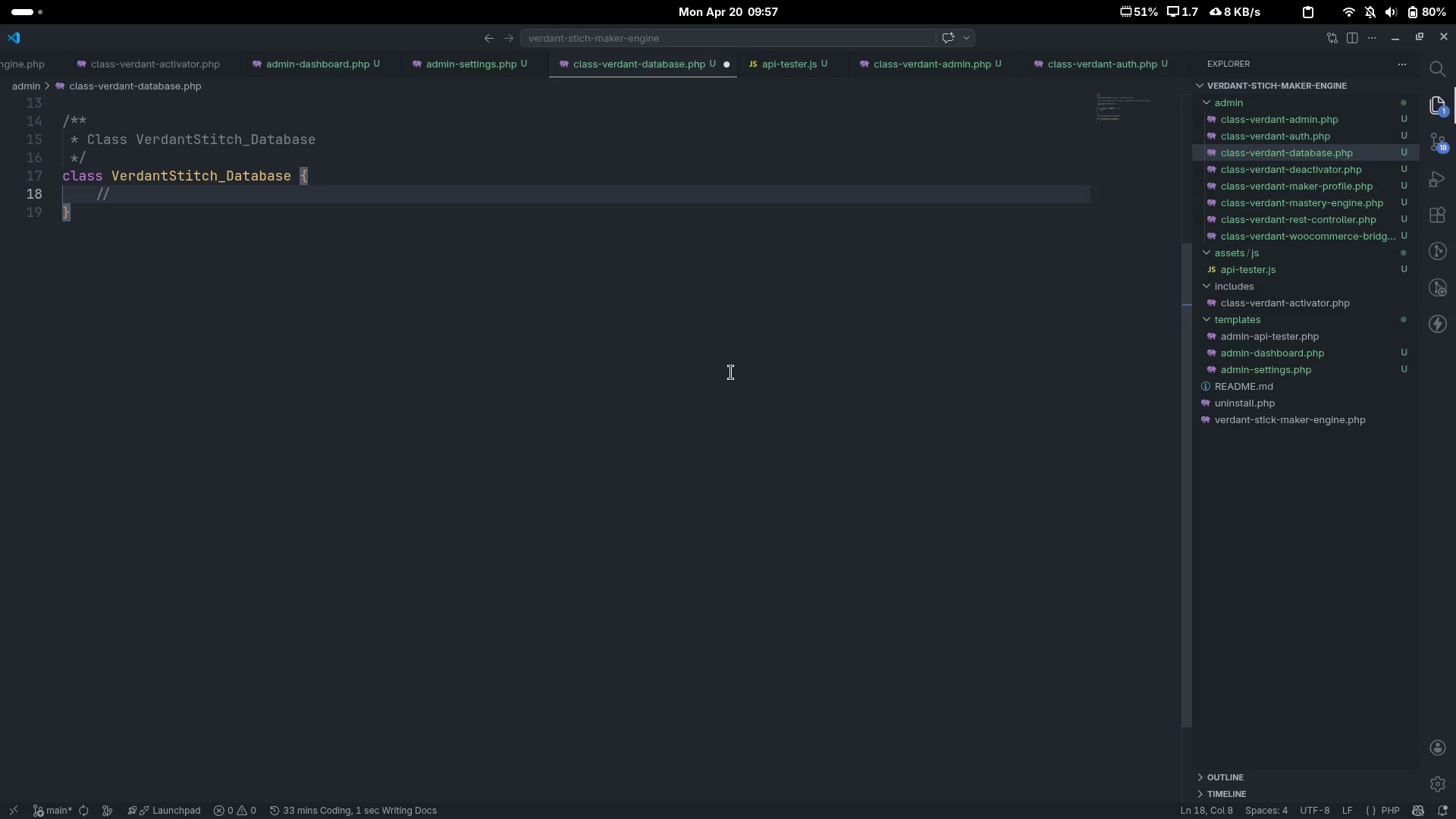 
key(Control+ControlLeft)
 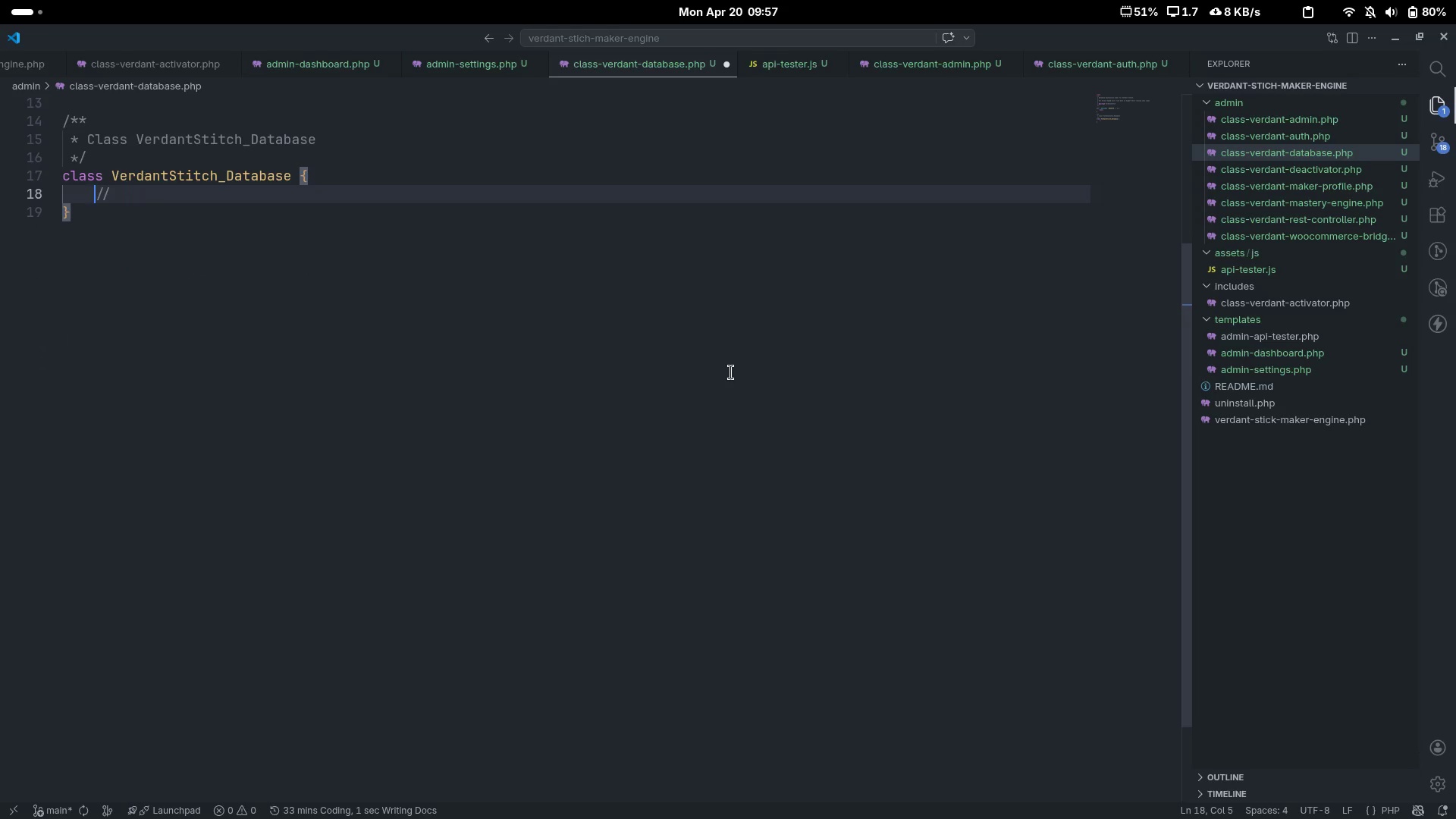 
key(Control+ArrowLeft)
 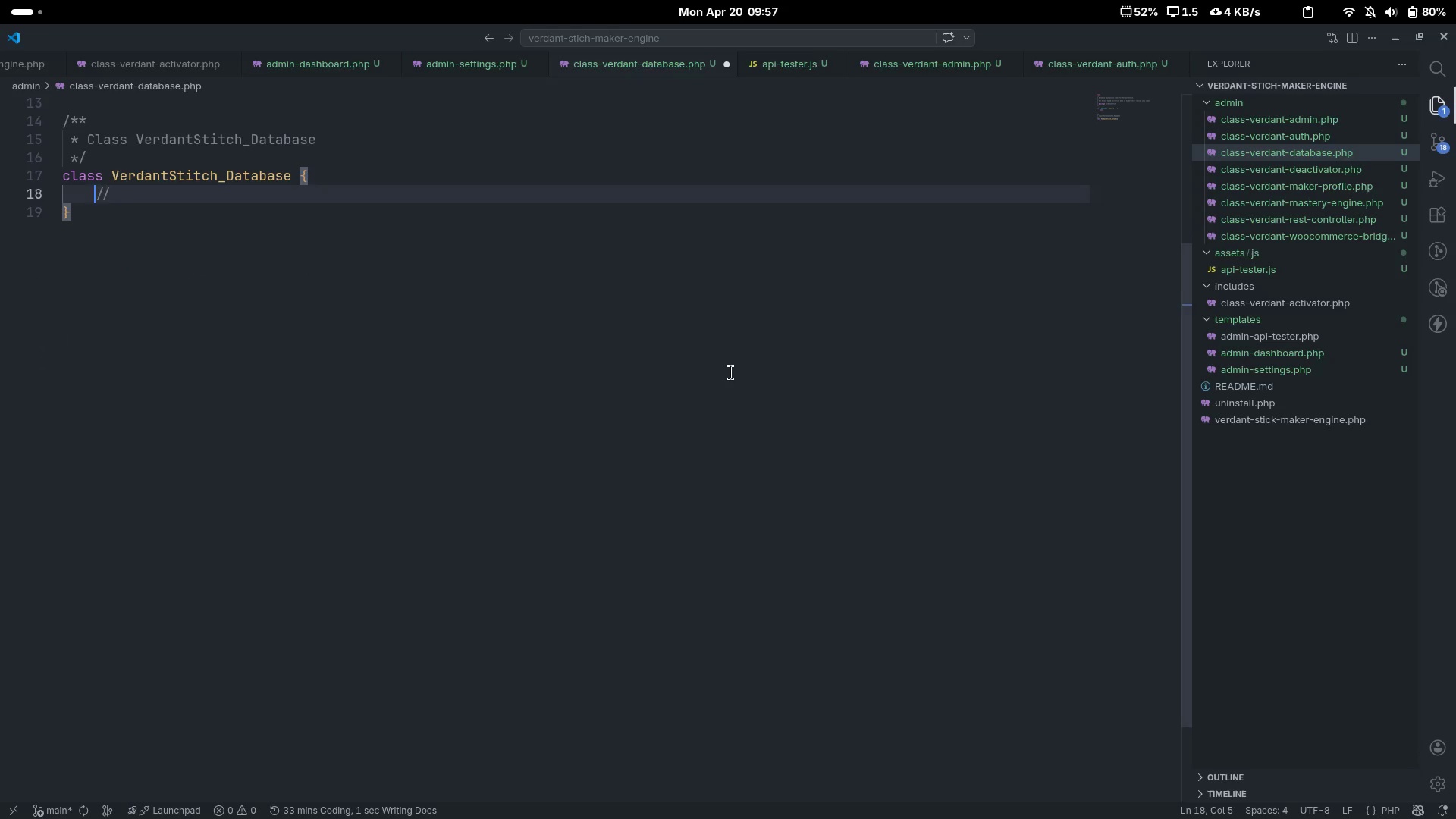 
key(Enter)
 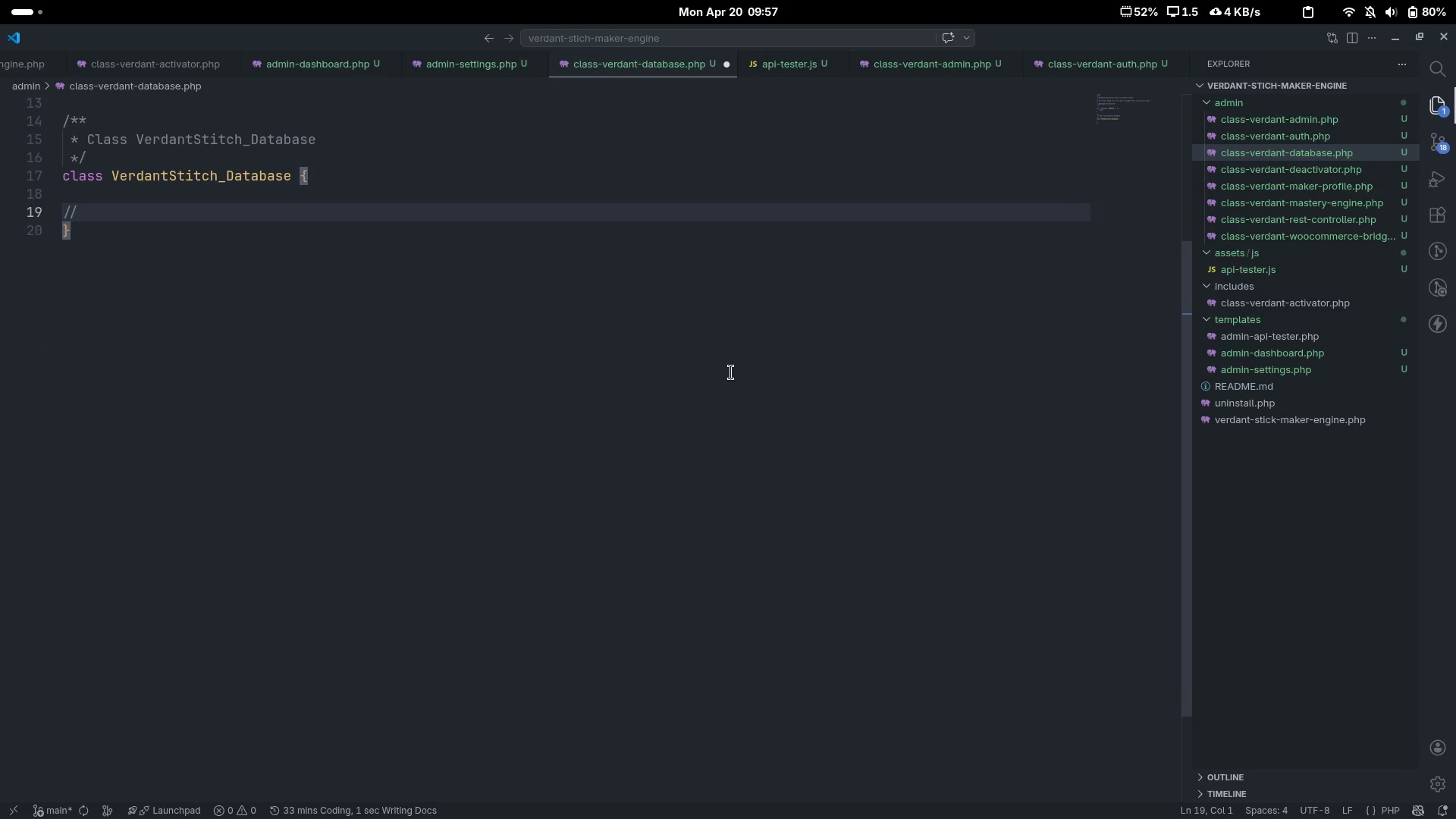 
key(Tab)
type([End]Table name properte)
key(Backspace)
type(ies (se )
key(Backspace)
type(t in constructor)
 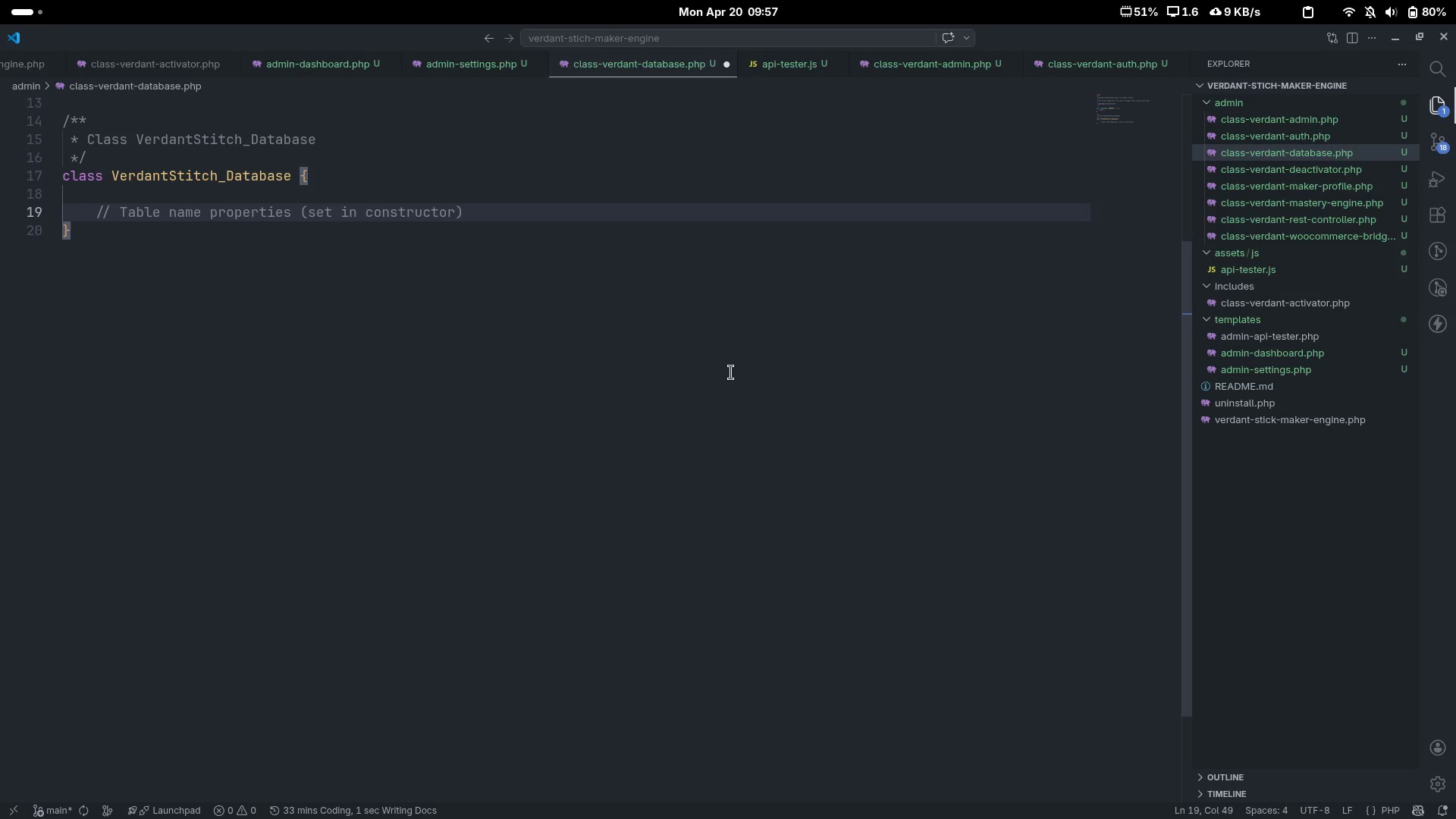 
key(ArrowRight)
 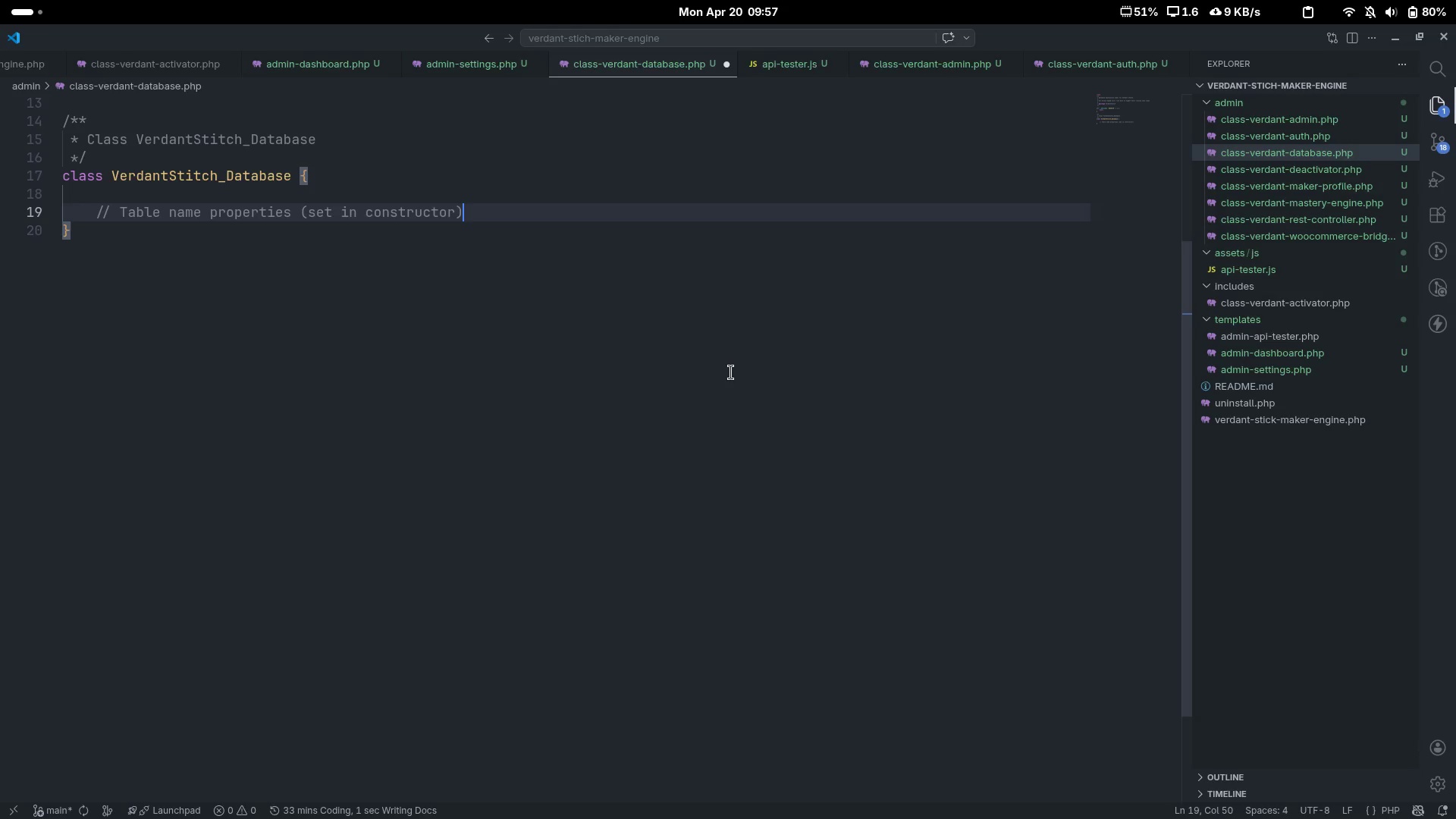 
key(Period)
 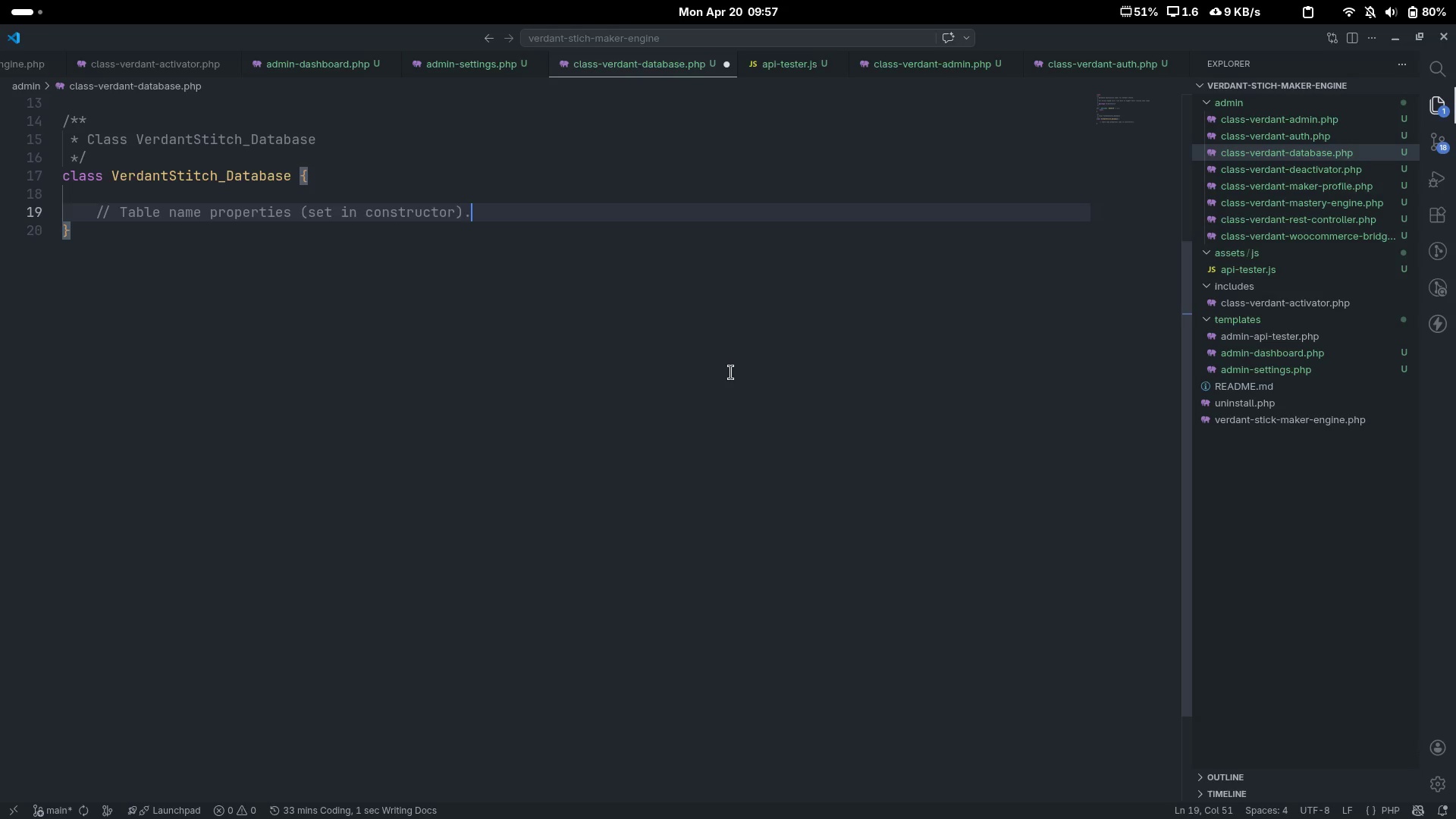 
key(Enter)
 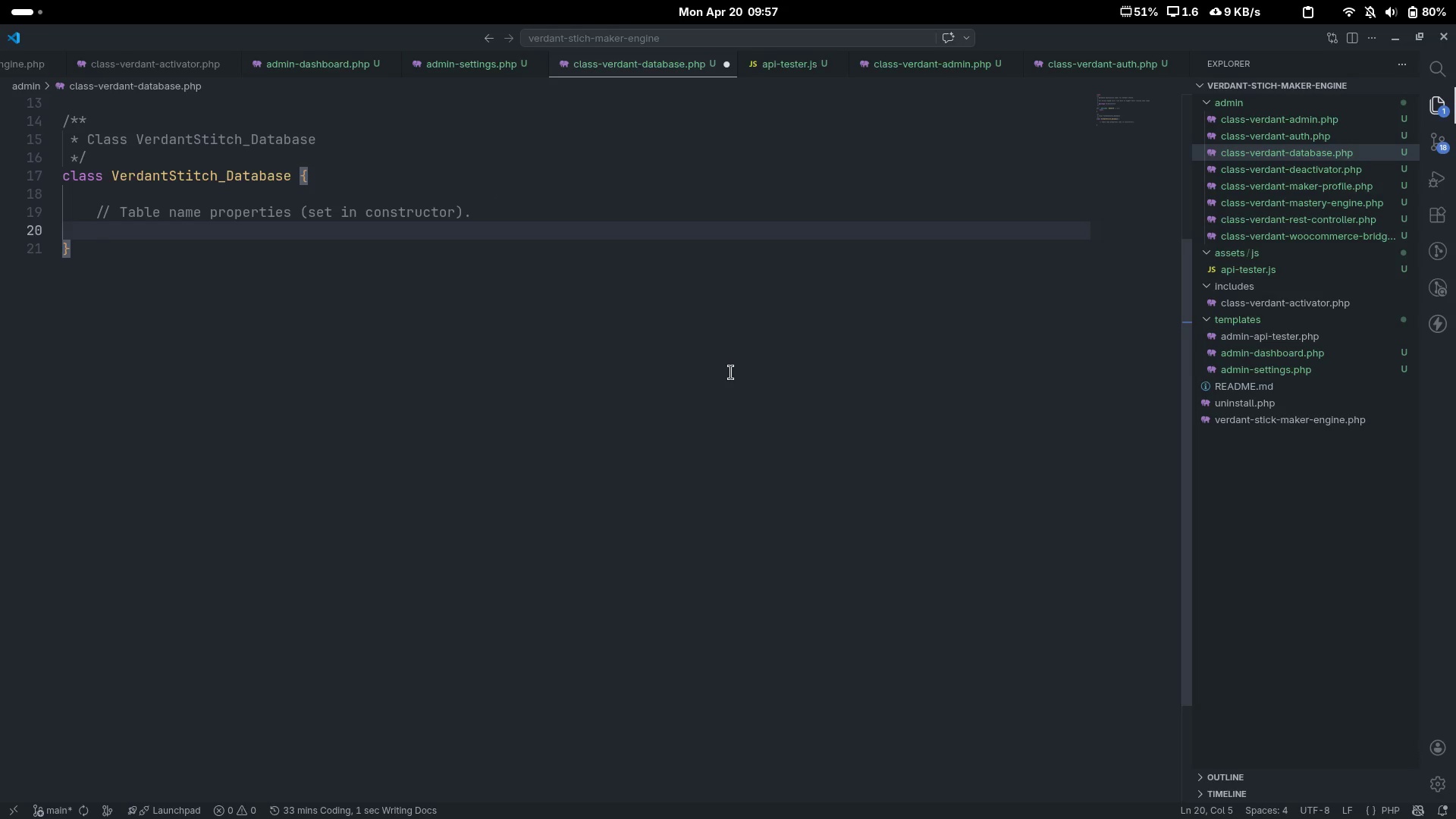 
type(pul)
key(Backspace)
type(blic string $kits;)
 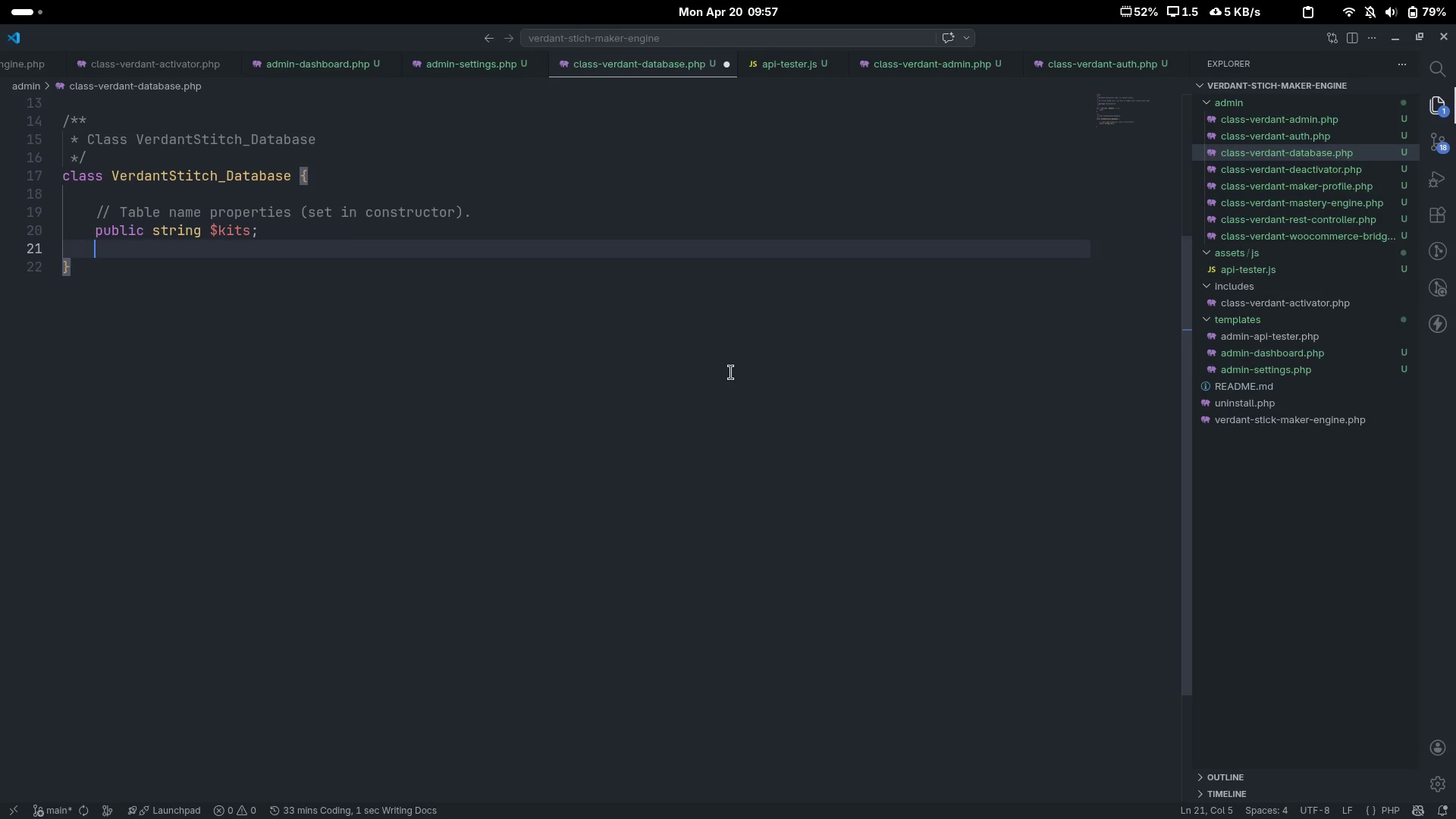 
 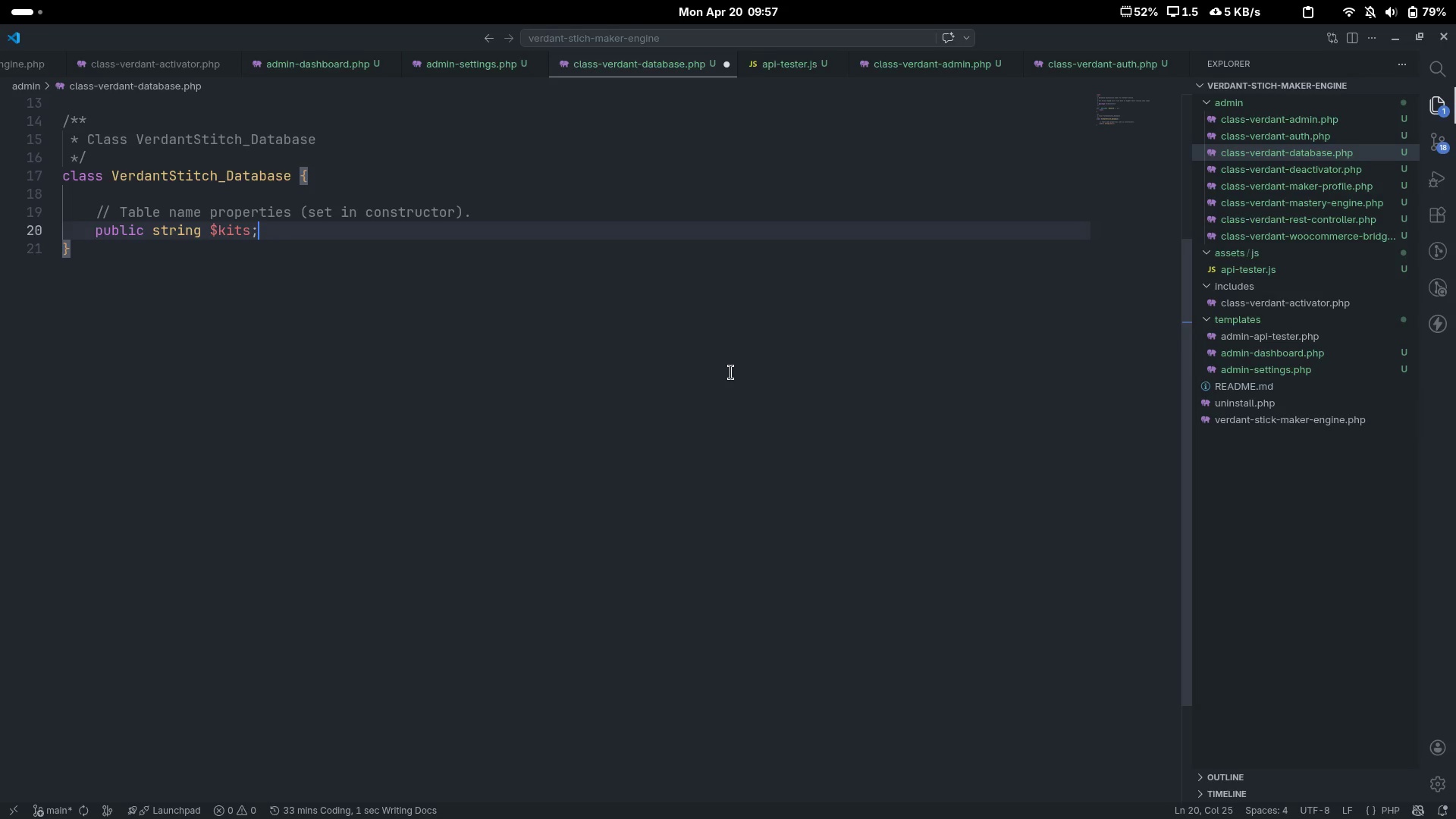 
key(Enter)
 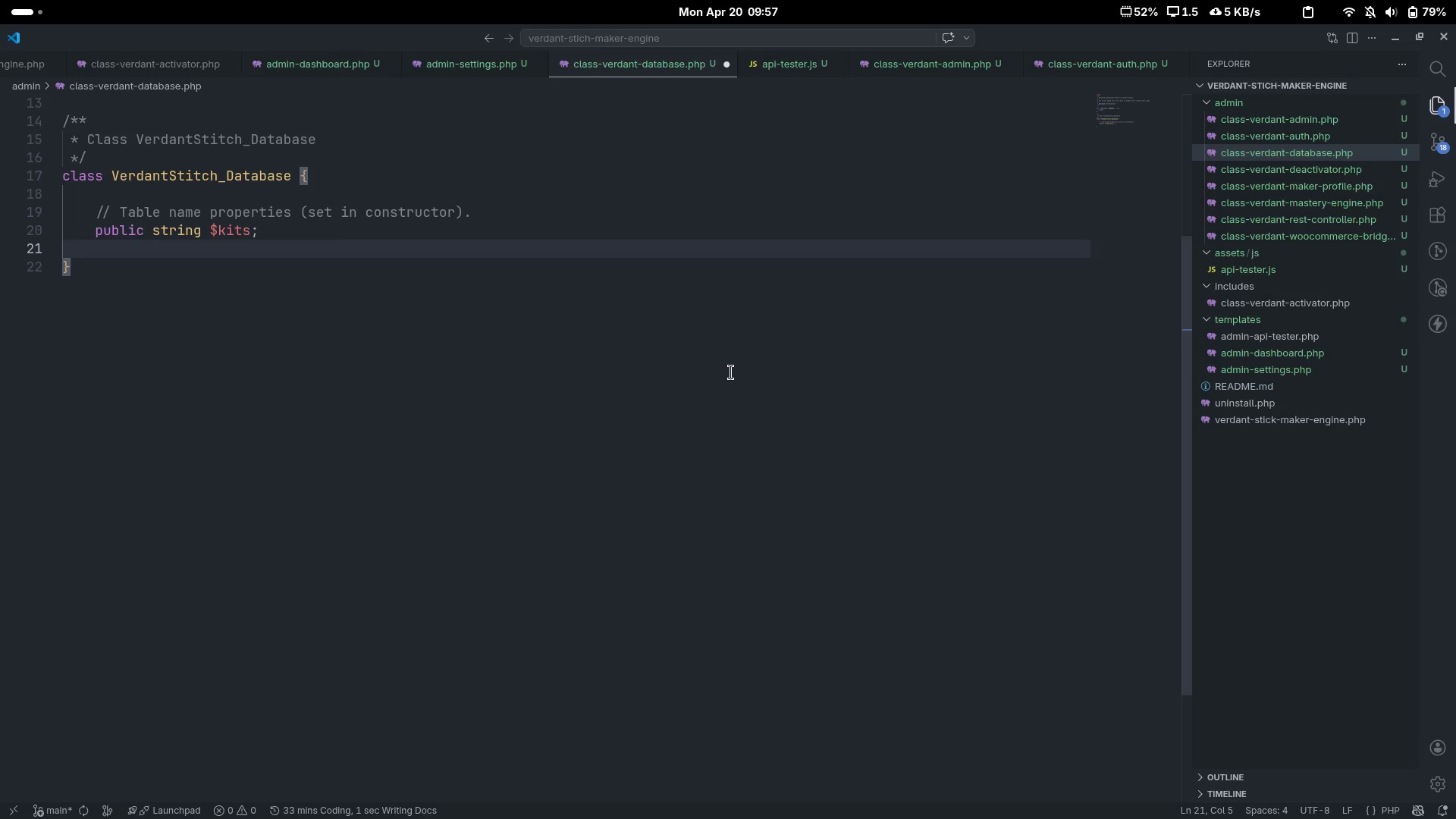 
type(public string $progress;)
 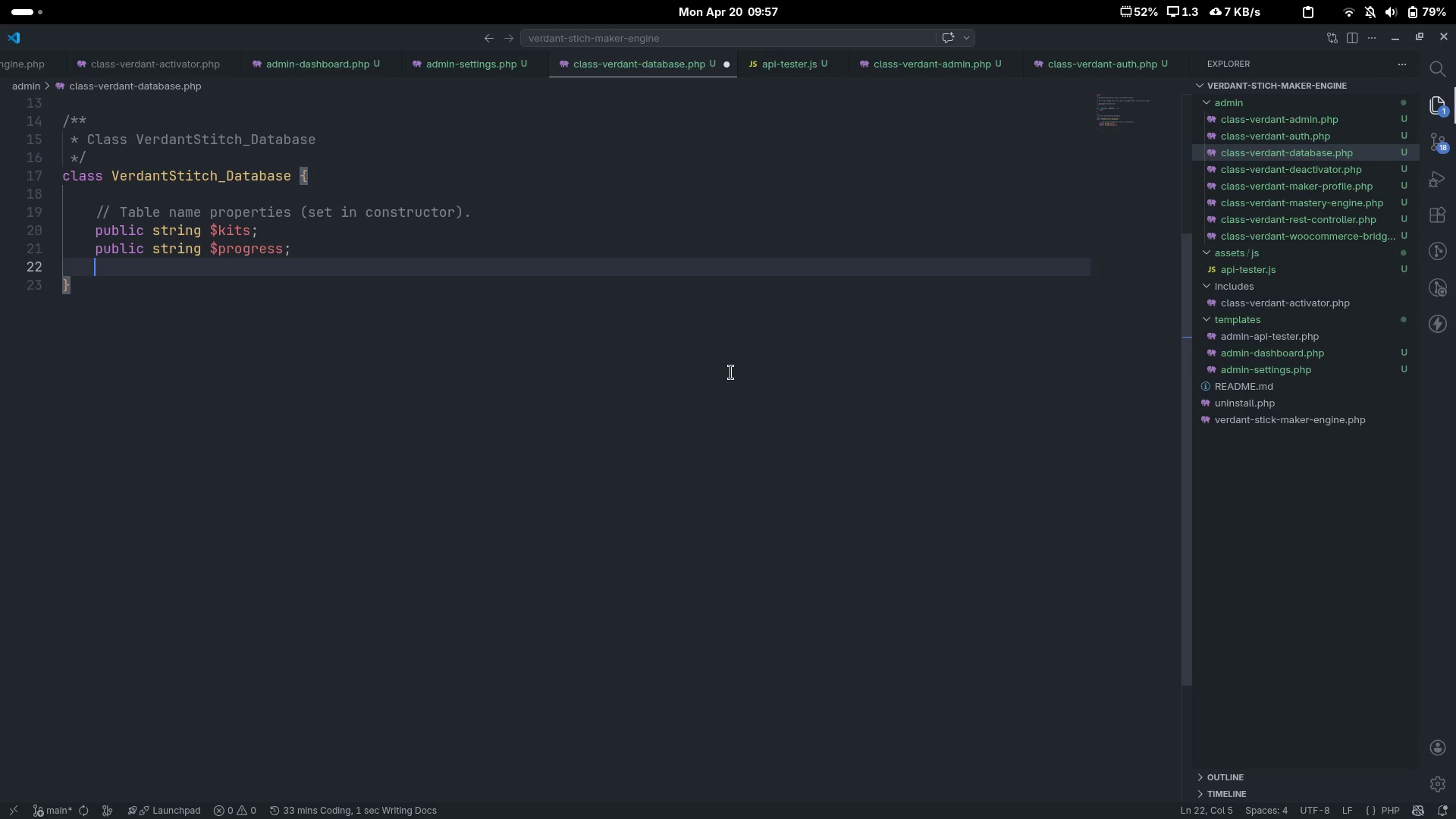 
 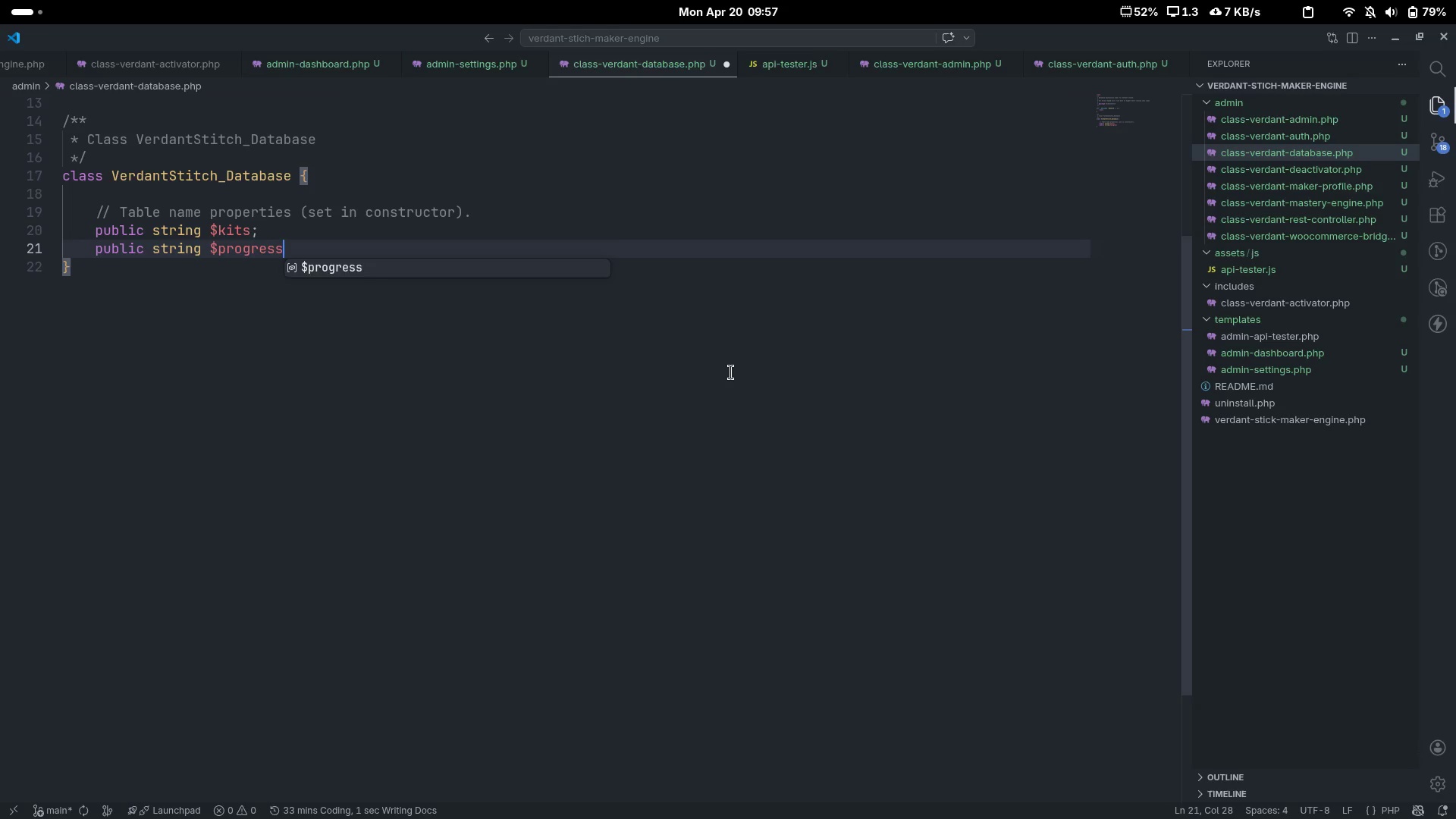 
key(Enter)
 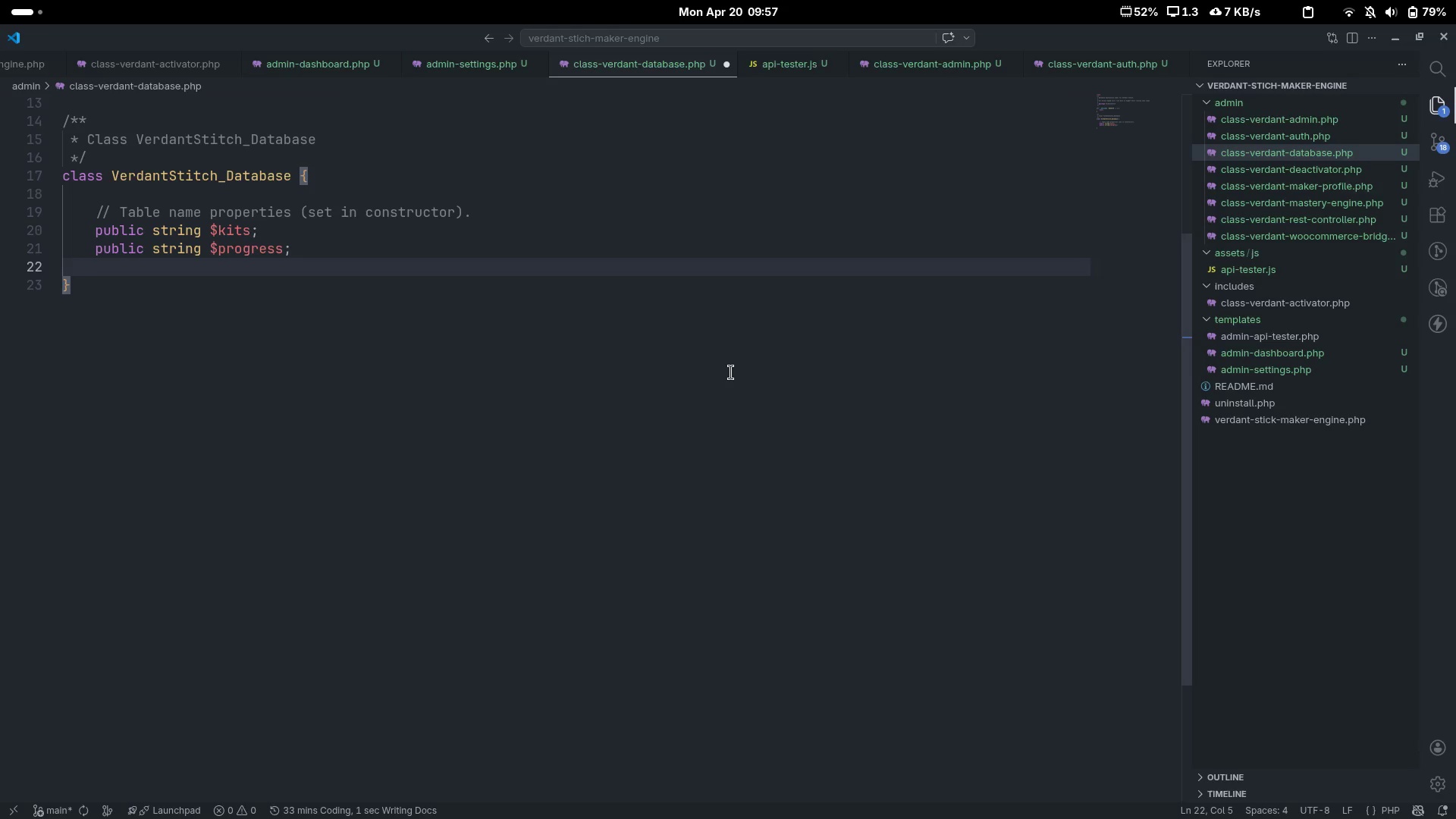 
type(public sr)
key(Backspace)
type(tring $images;)
 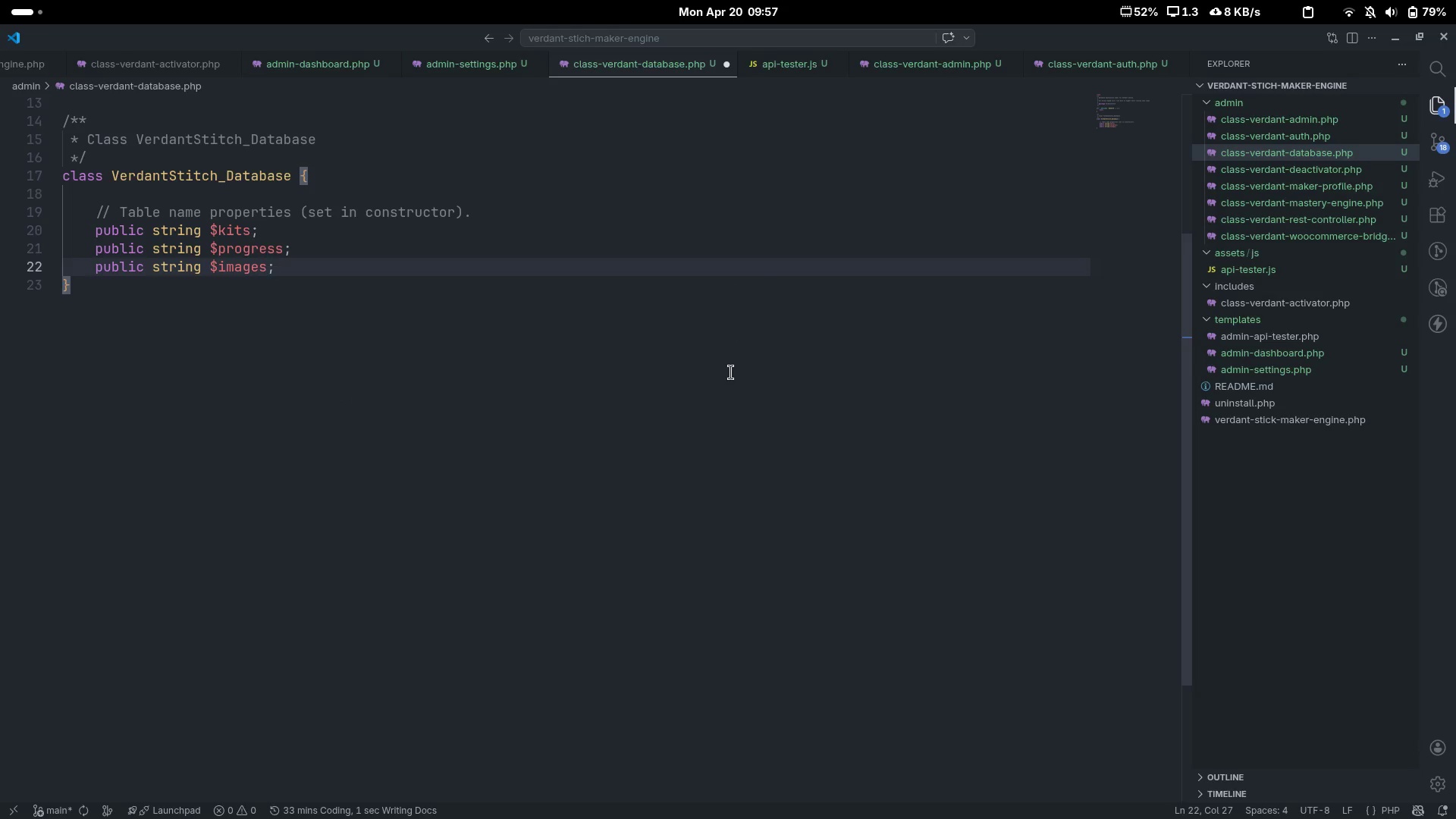 
key(Enter)
 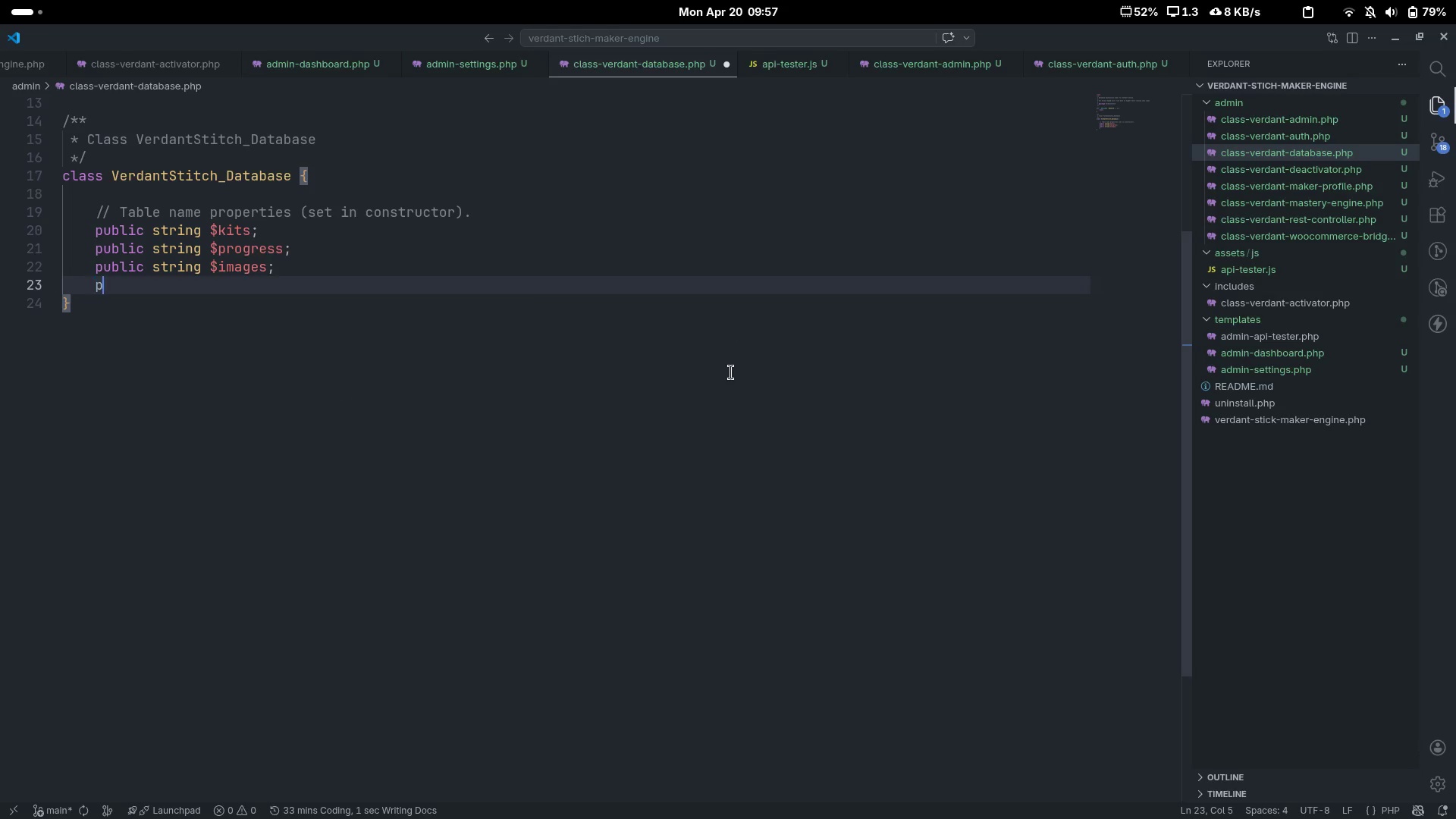 
type(pb)
key(Backspace)
type(ublic)
 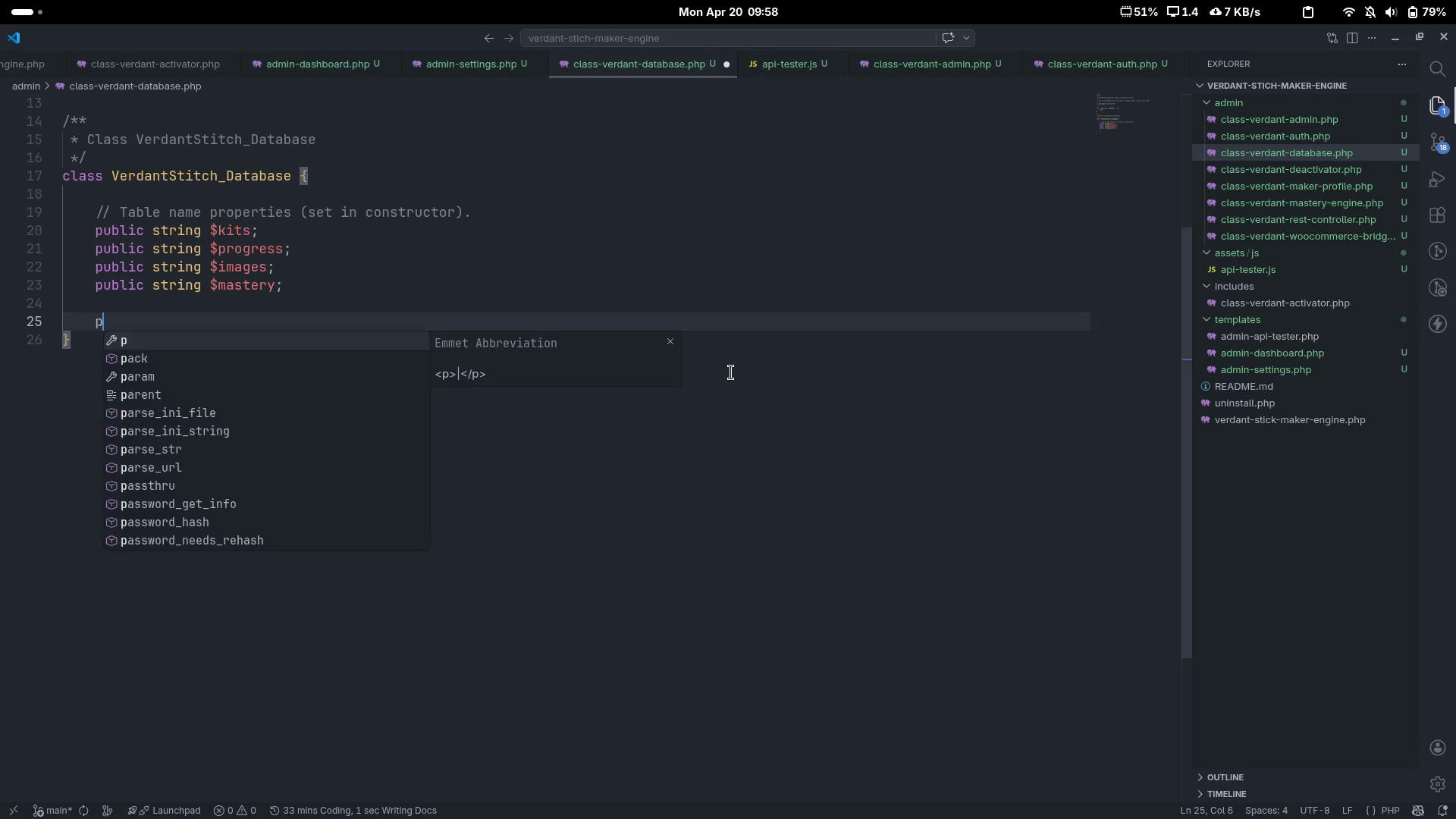 
wait(11.19)
 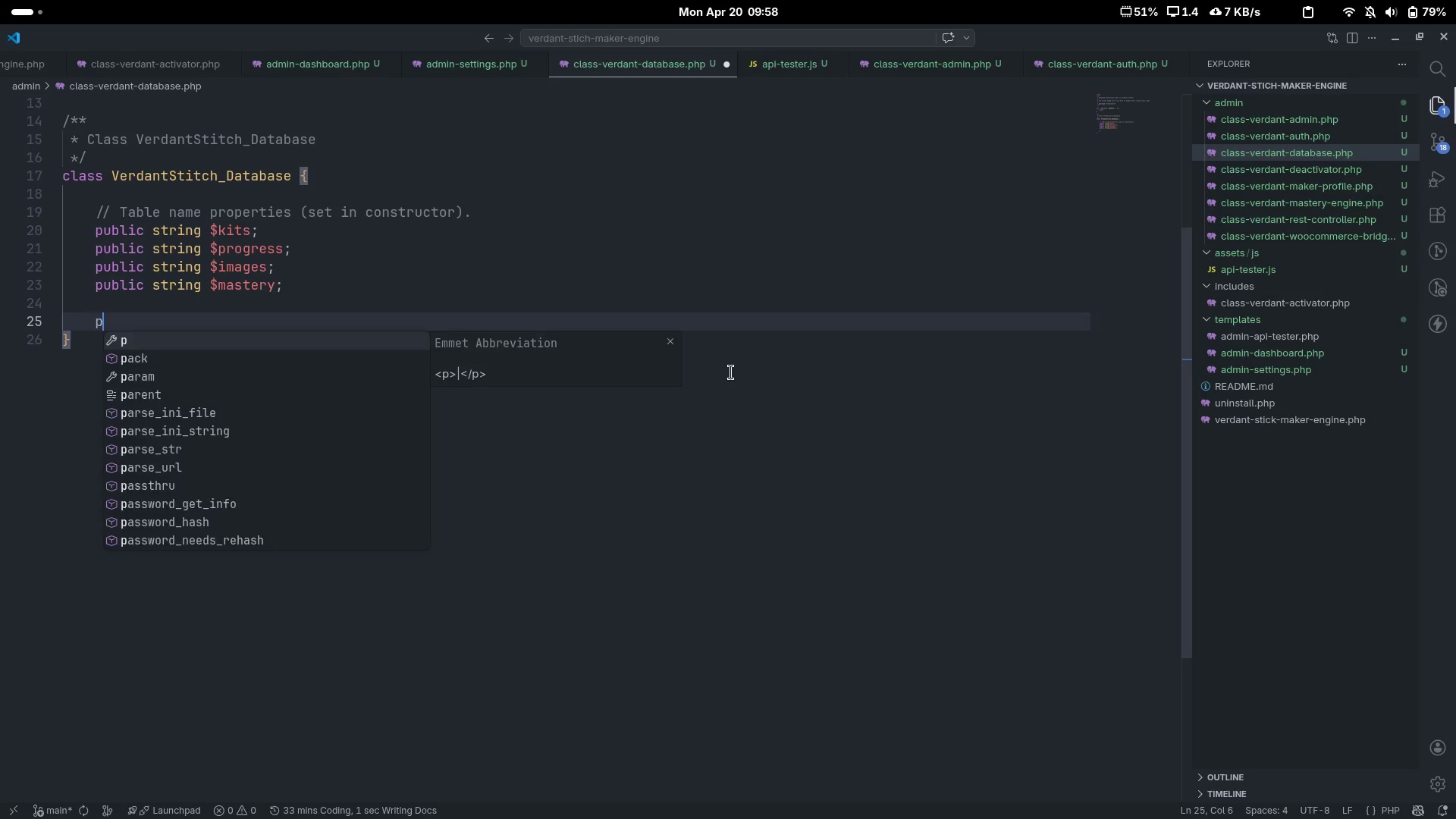 
type(_construct()
 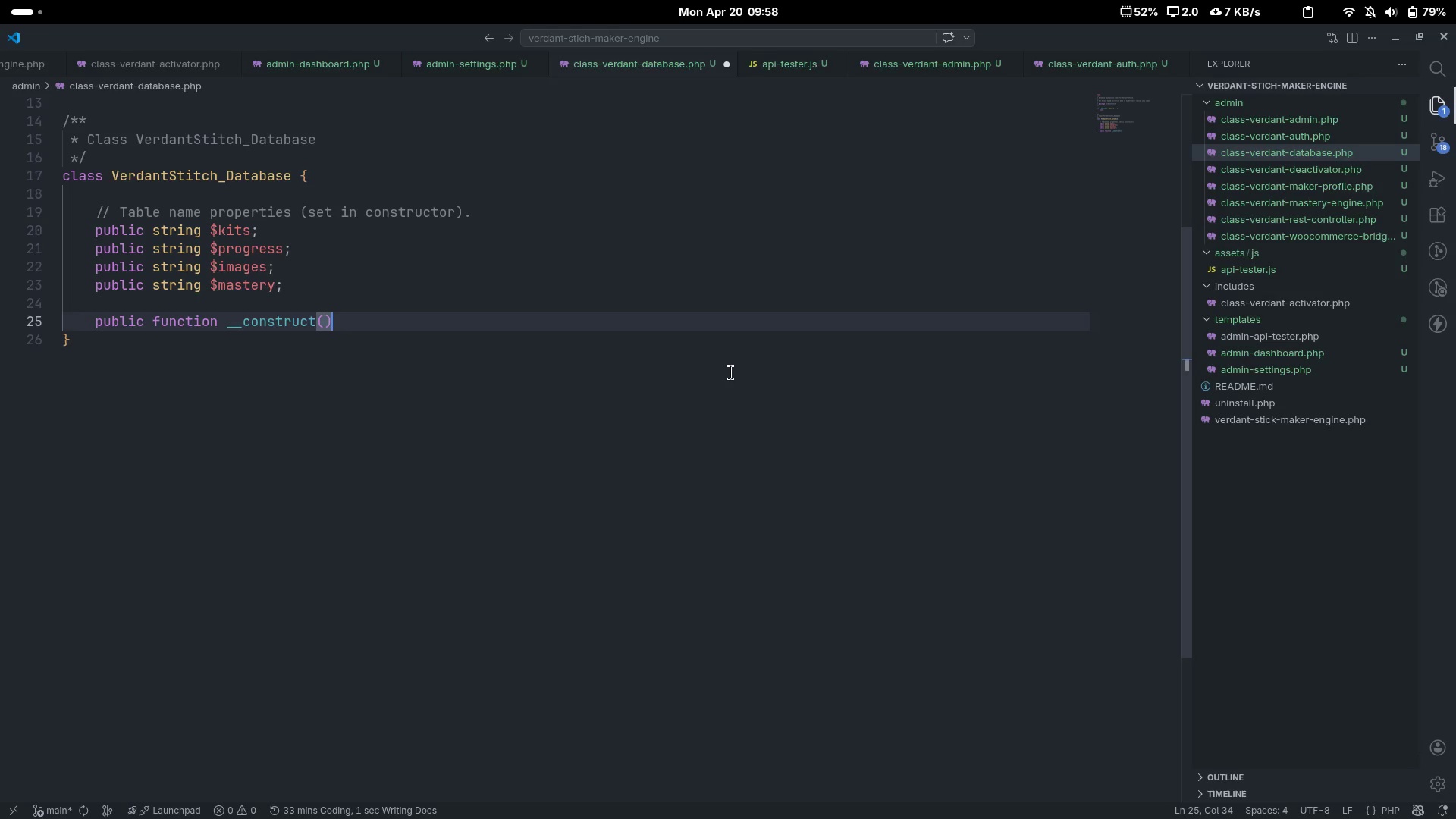 
 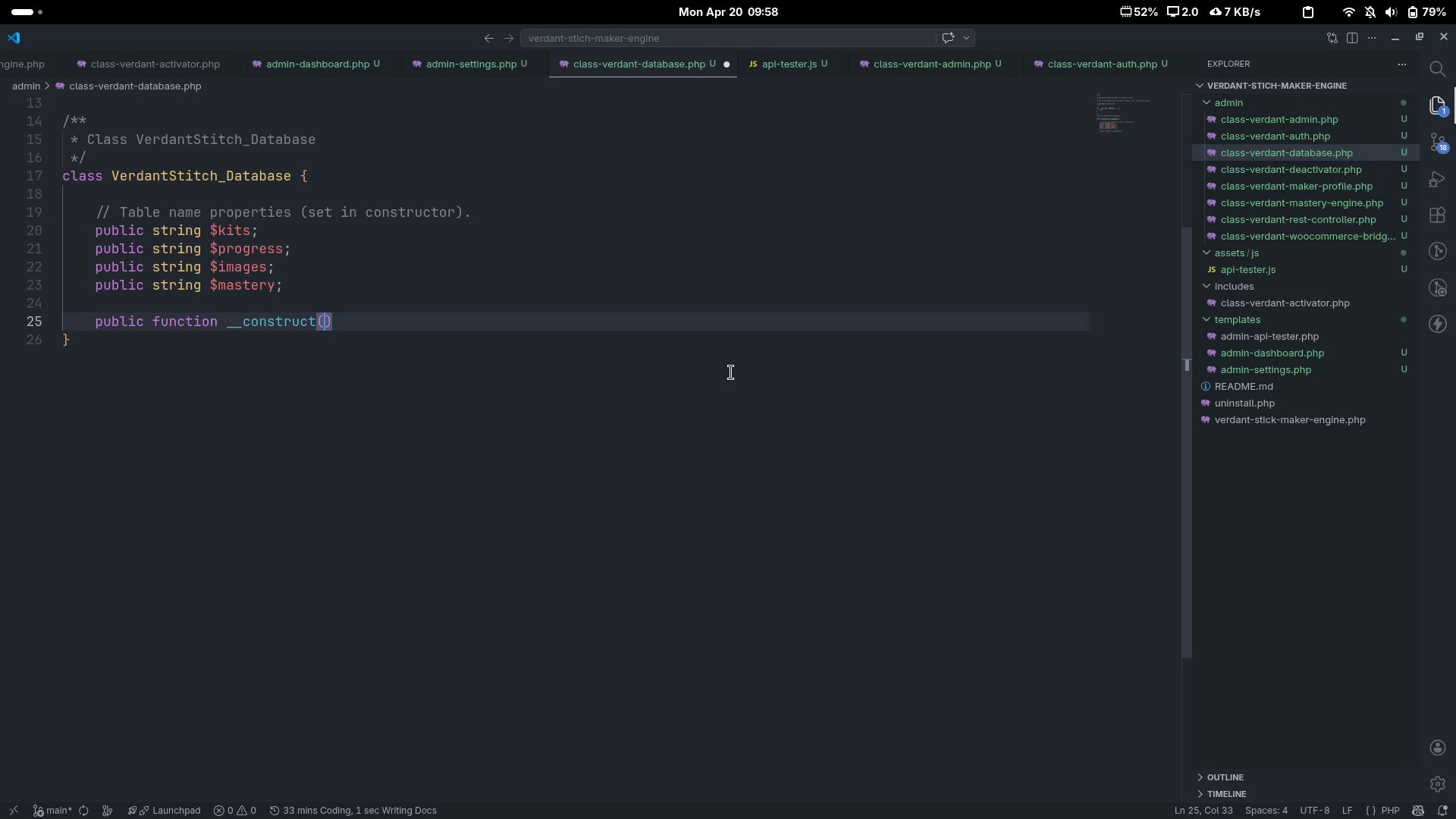 
key(ArrowRight)
 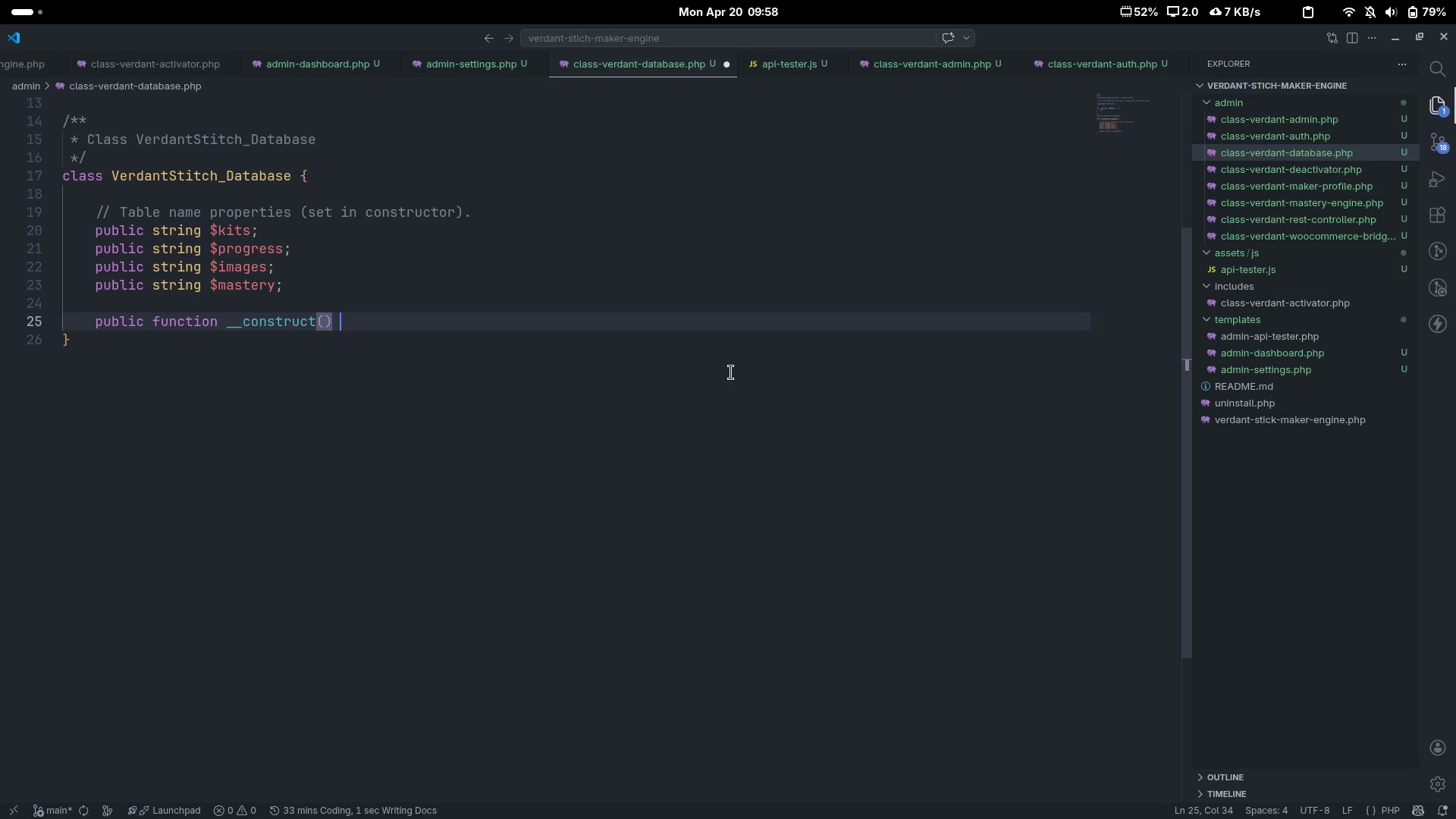 
key(Space)
 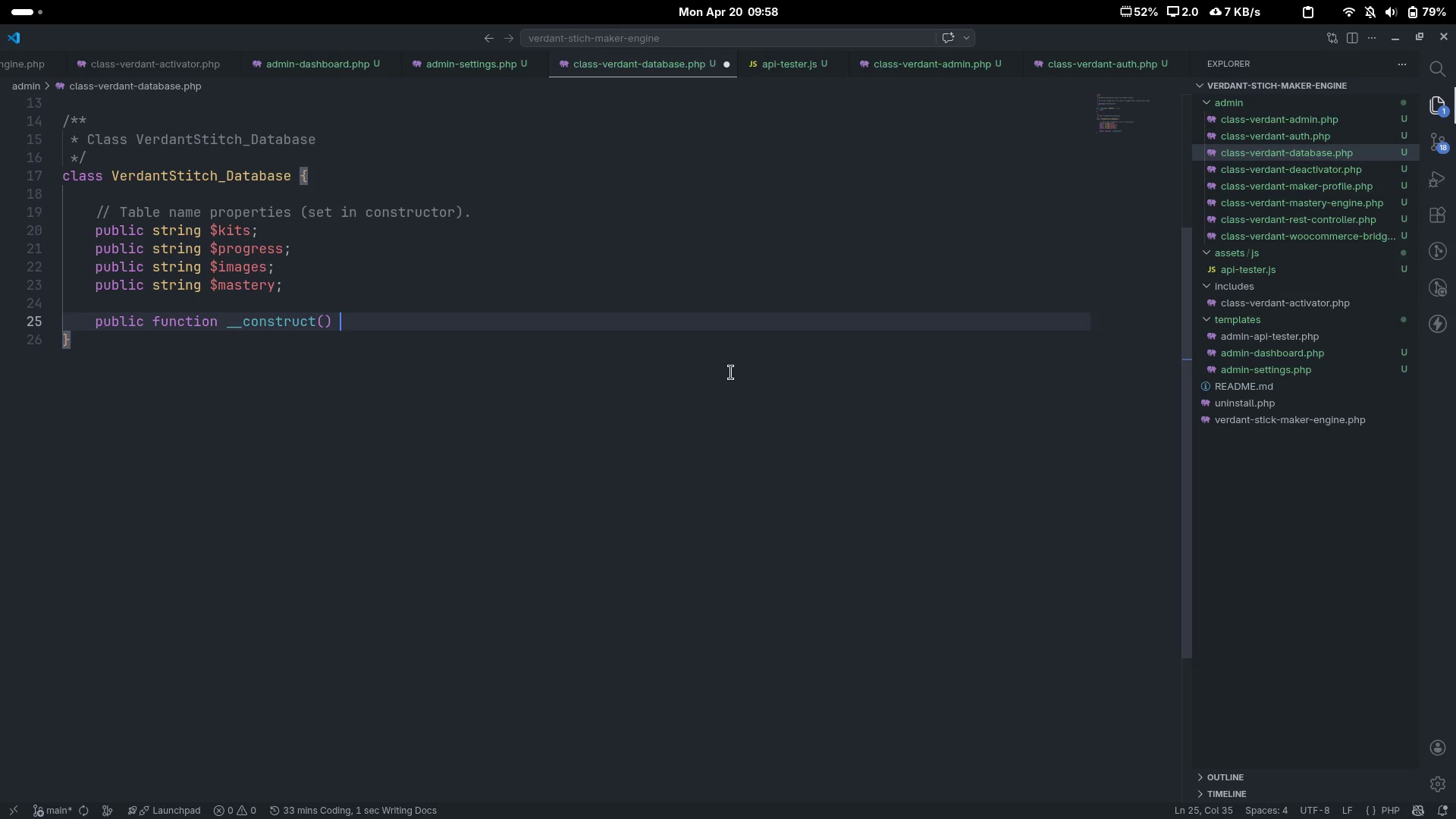 
key(Shift+ShiftLeft)
 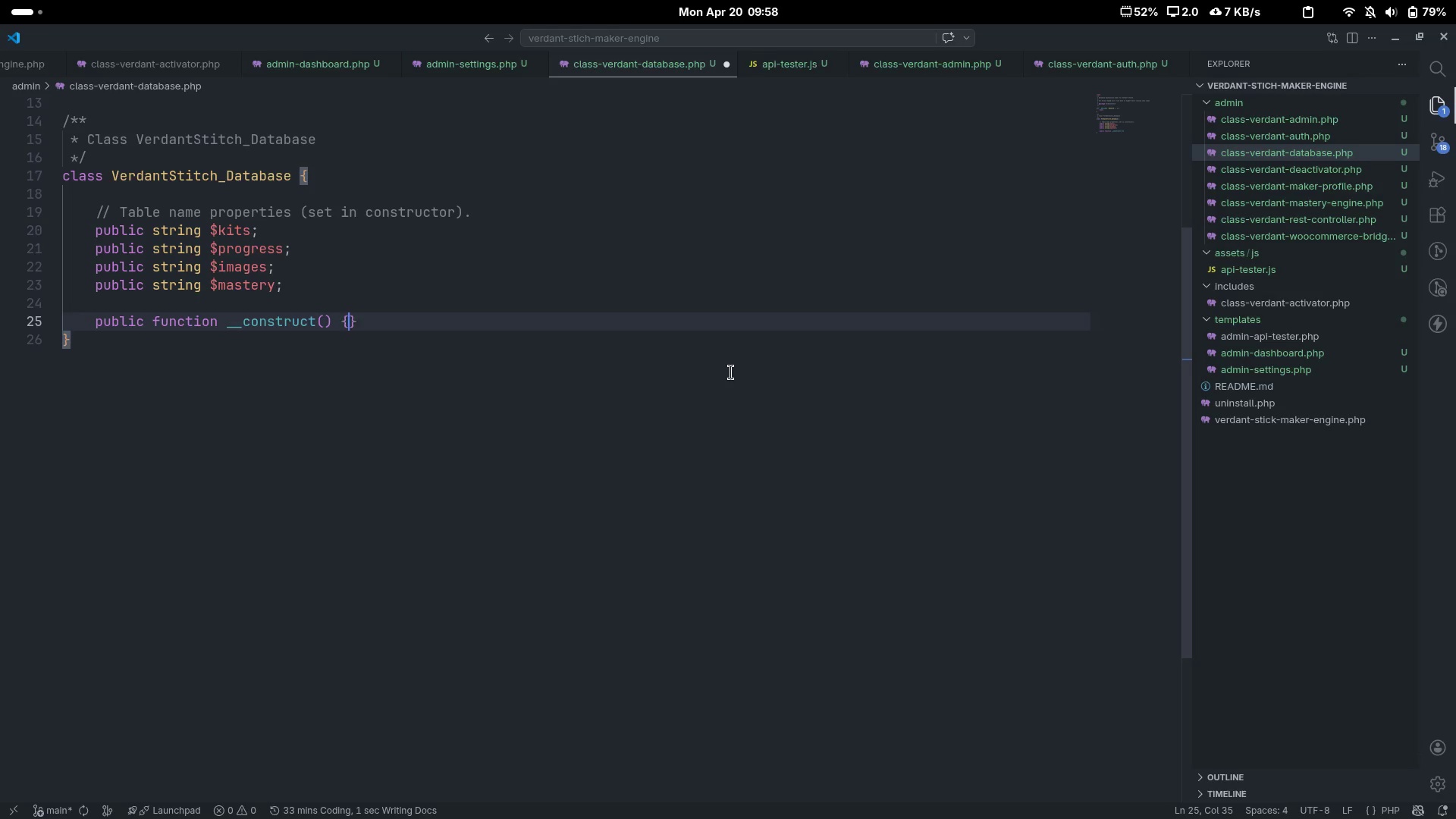 
key(Shift+BracketLeft)
 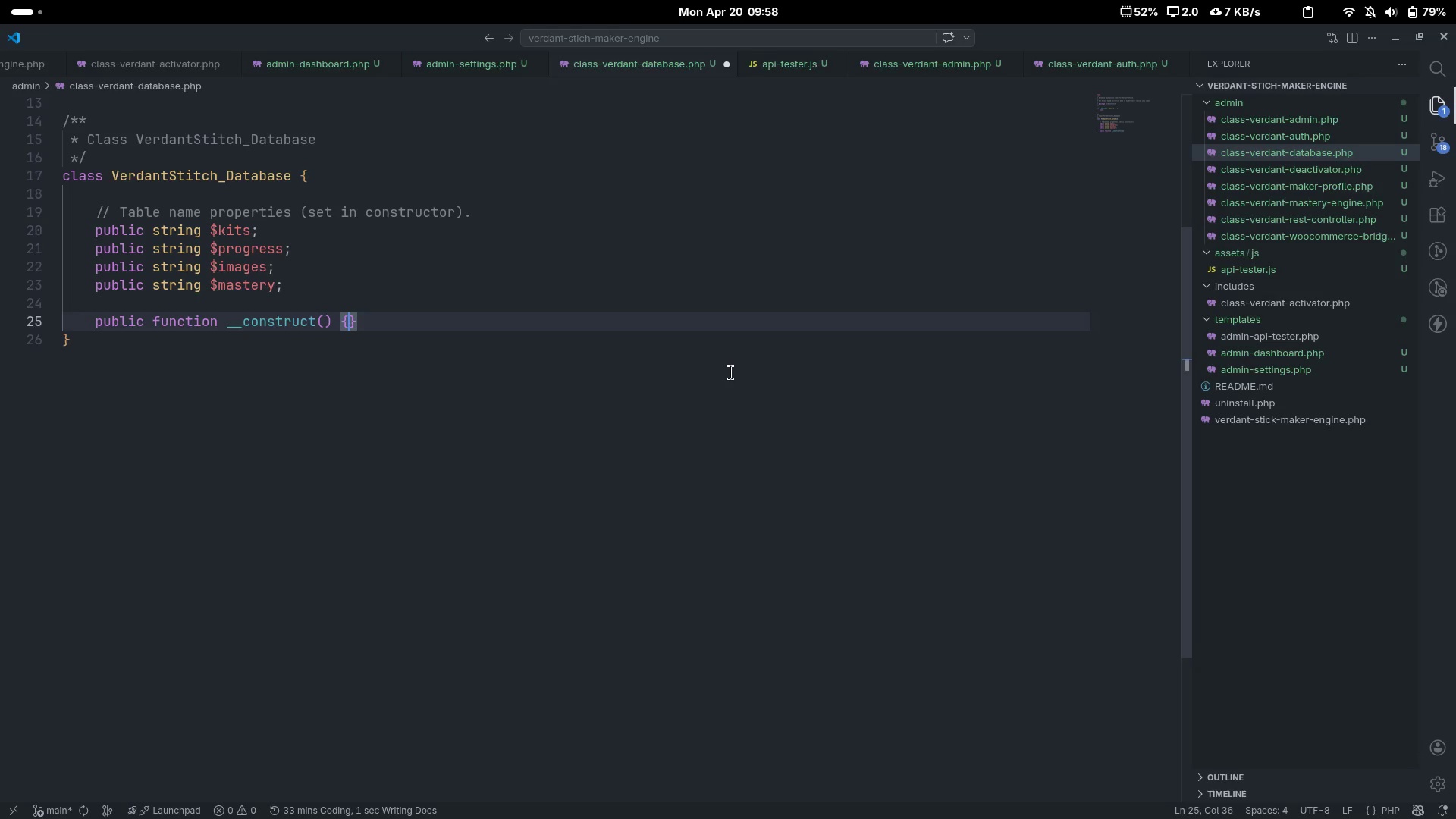 
key(Enter)
 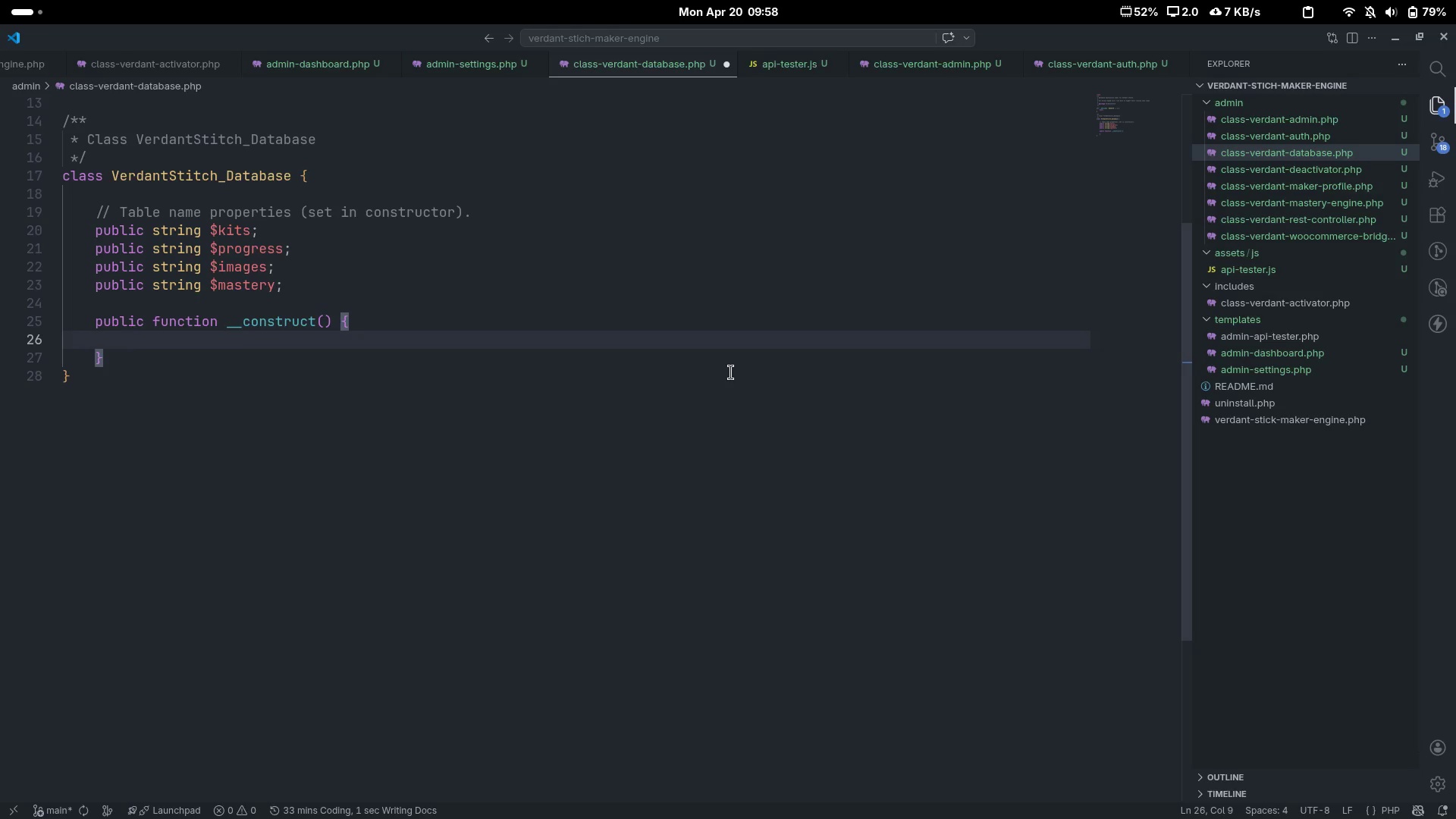 
type(global $w)
key(Tab)
type(;)
 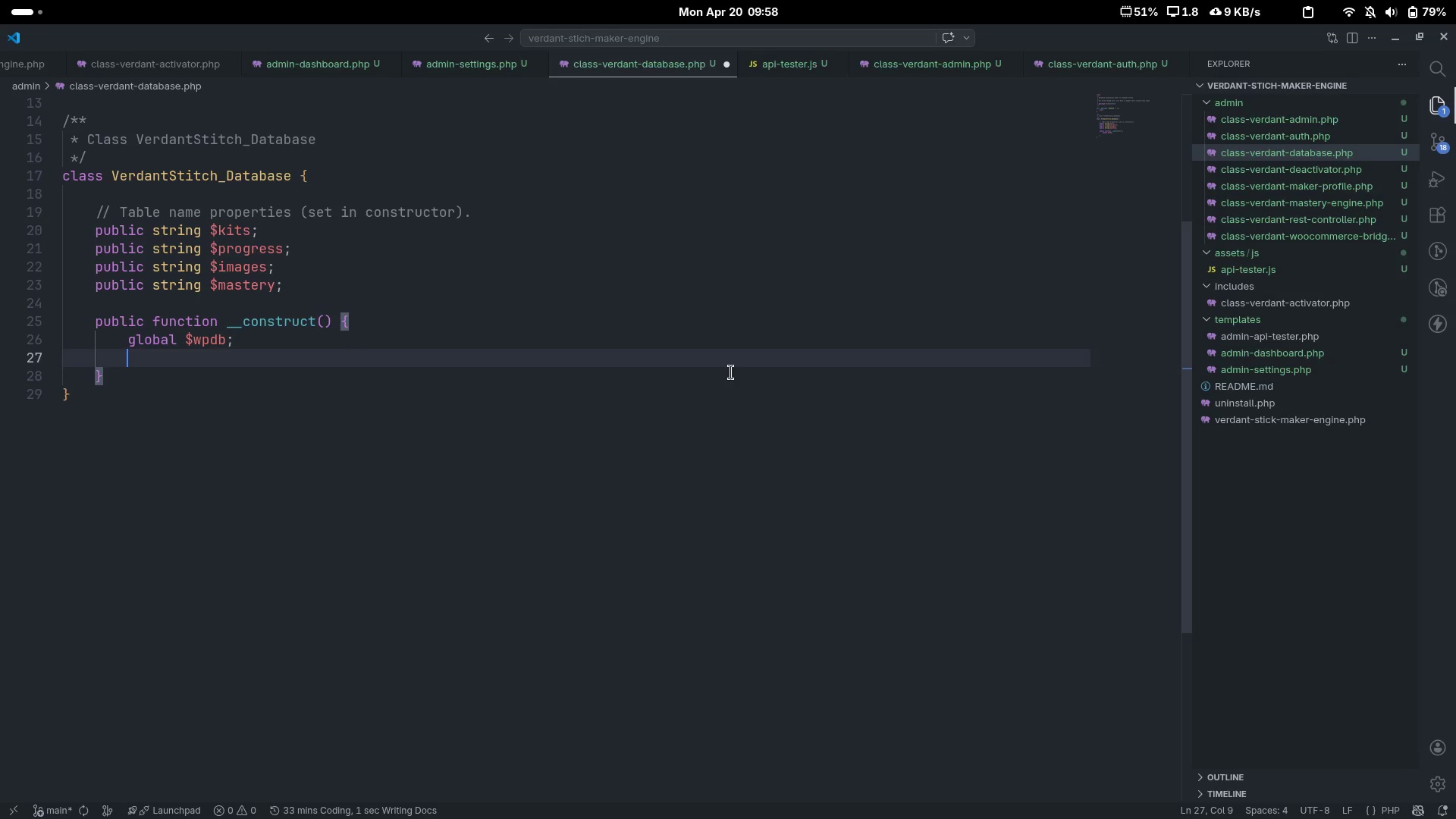 
 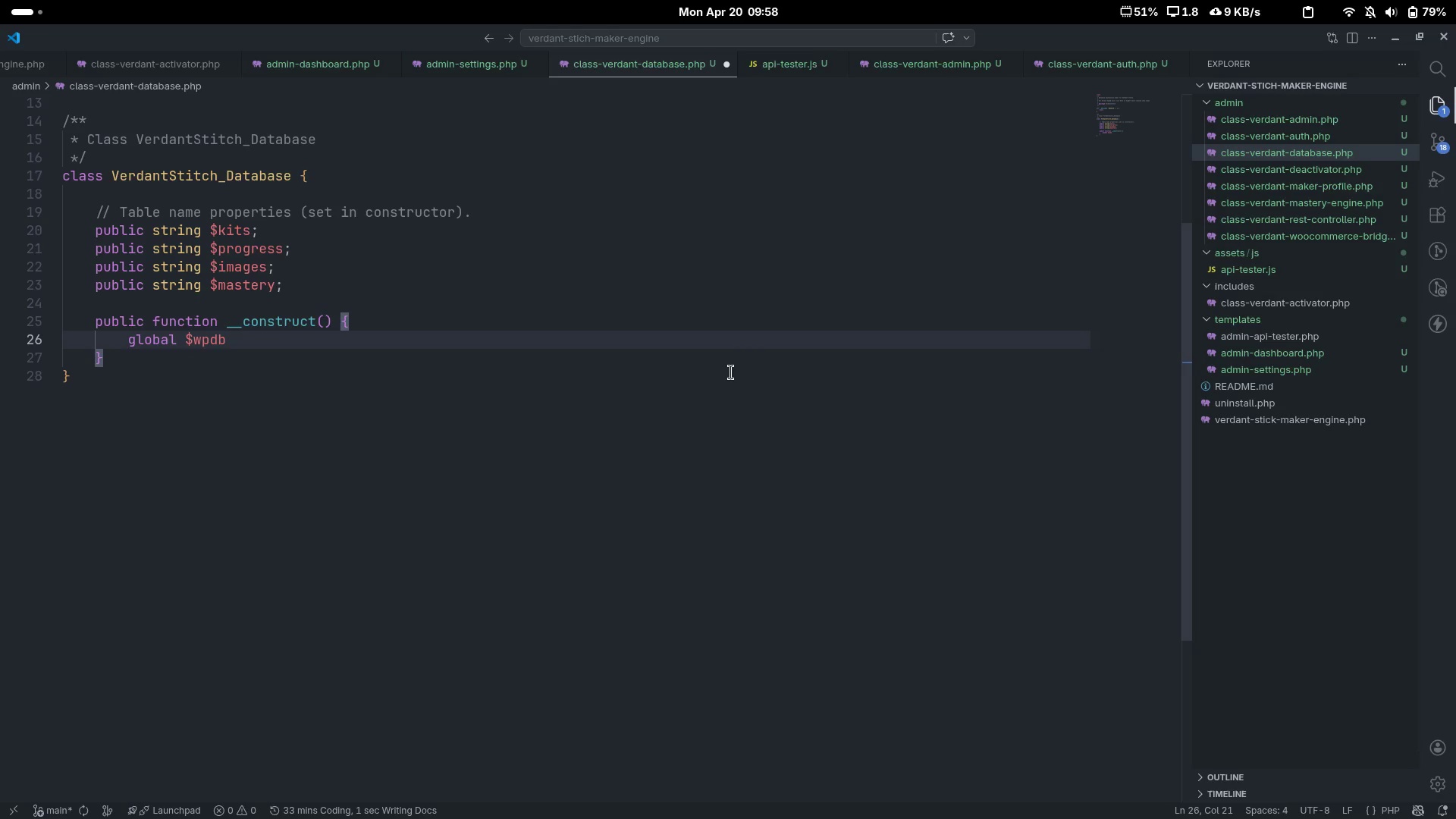 
key(Enter)
 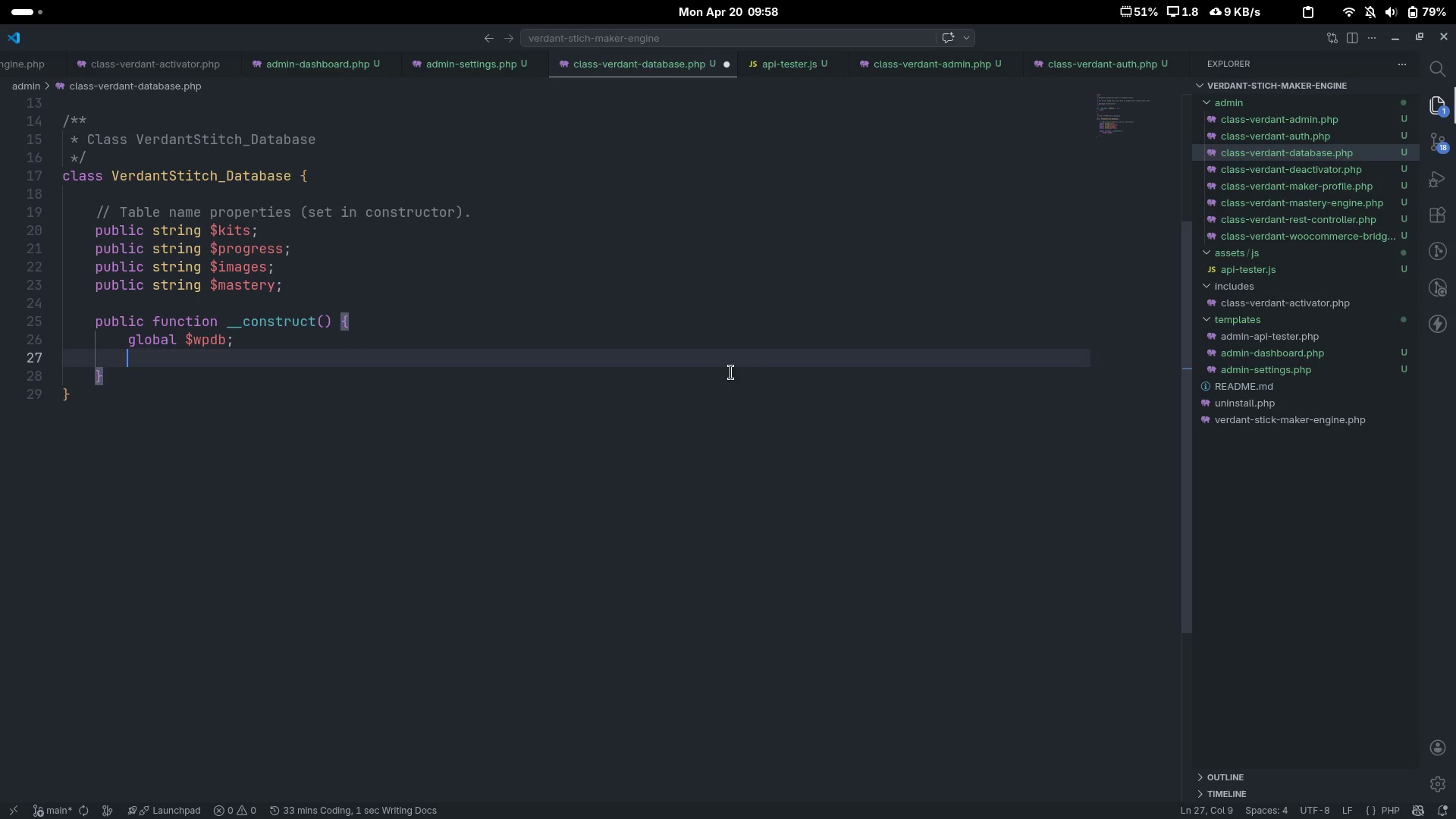 
type($this -> kits )
key(Tab)
type(= $wp)
key(Tab)
type(->prefix . 'verdant_kits)
 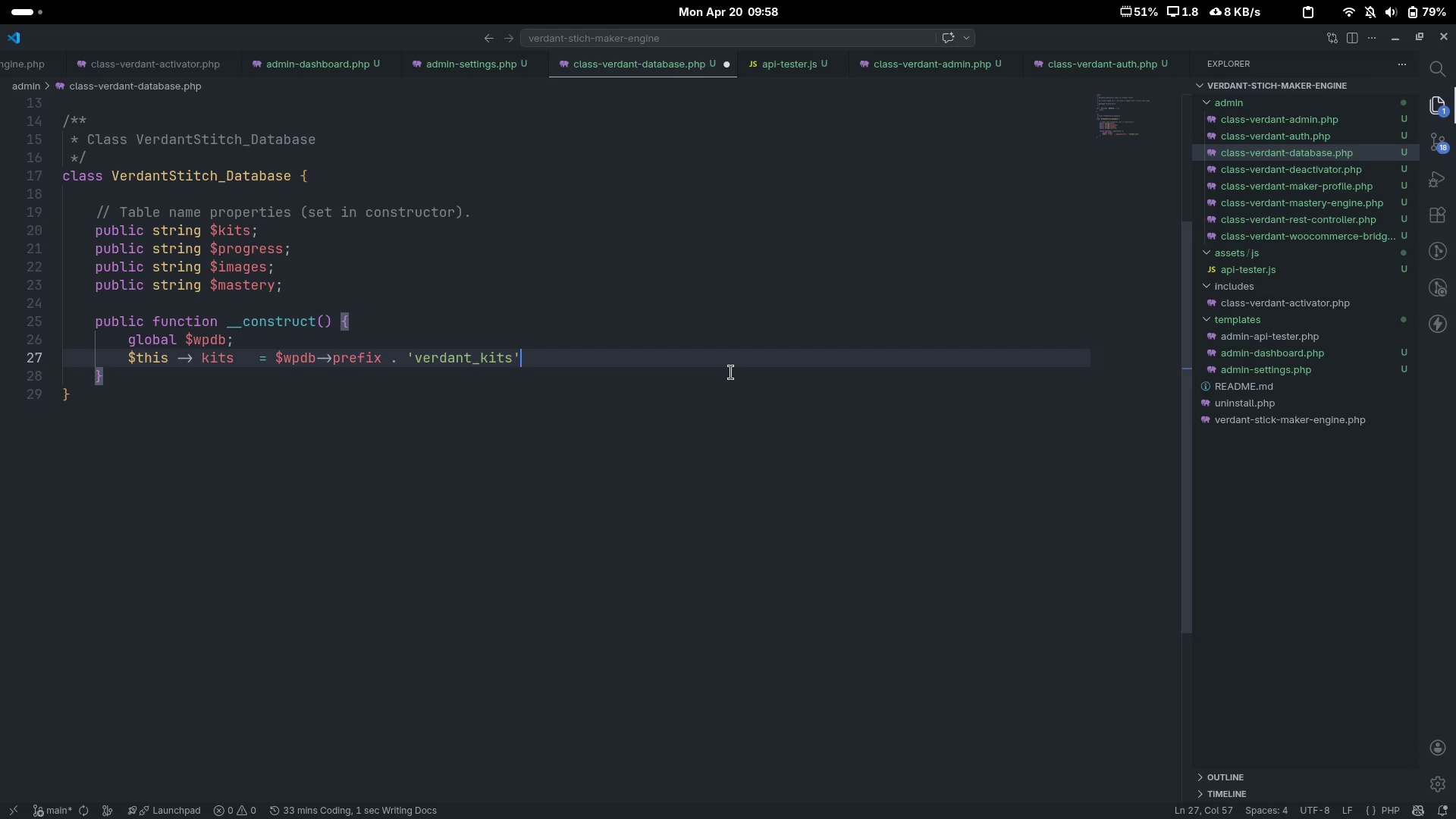 
 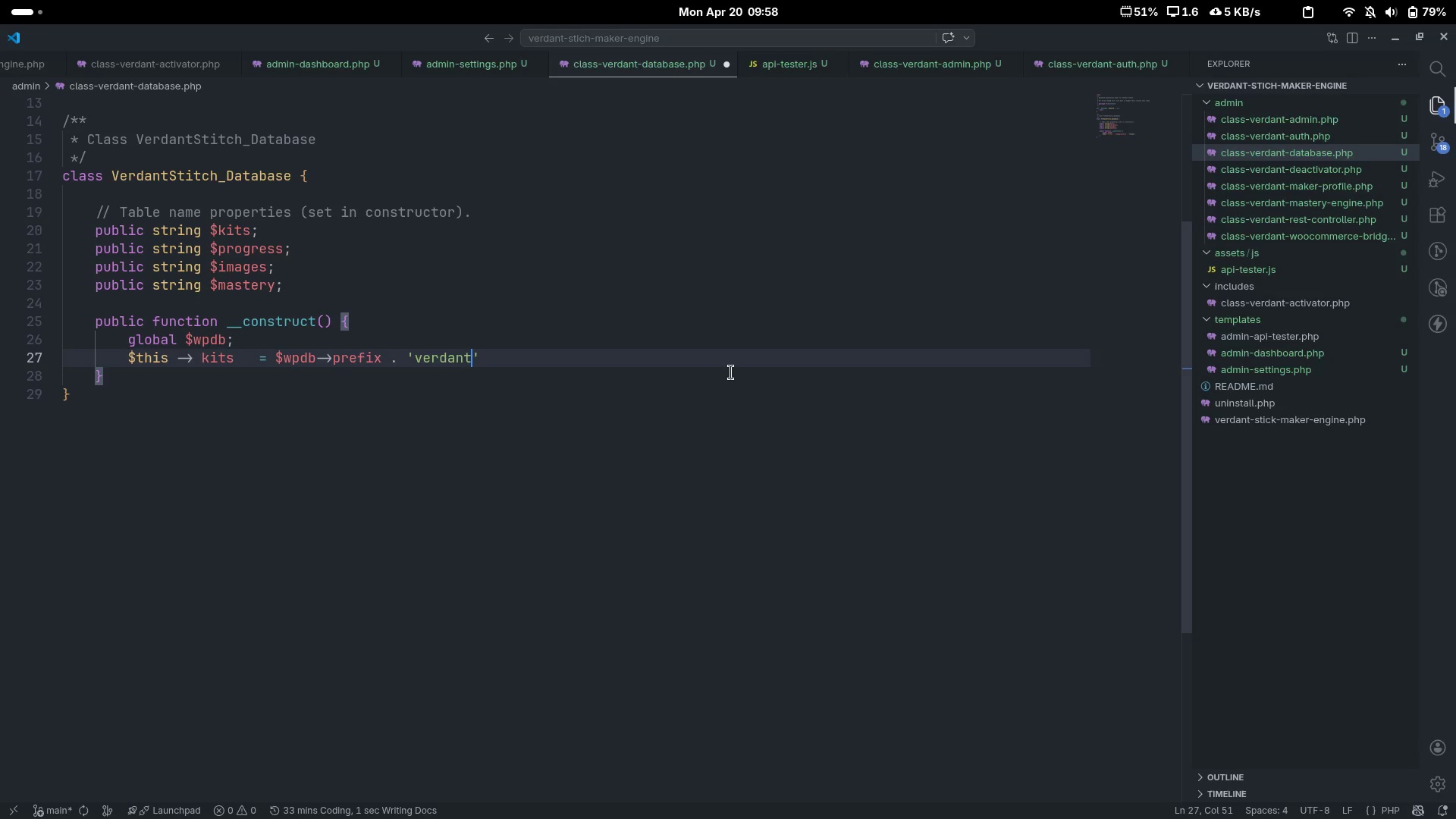 
key(ArrowRight)
 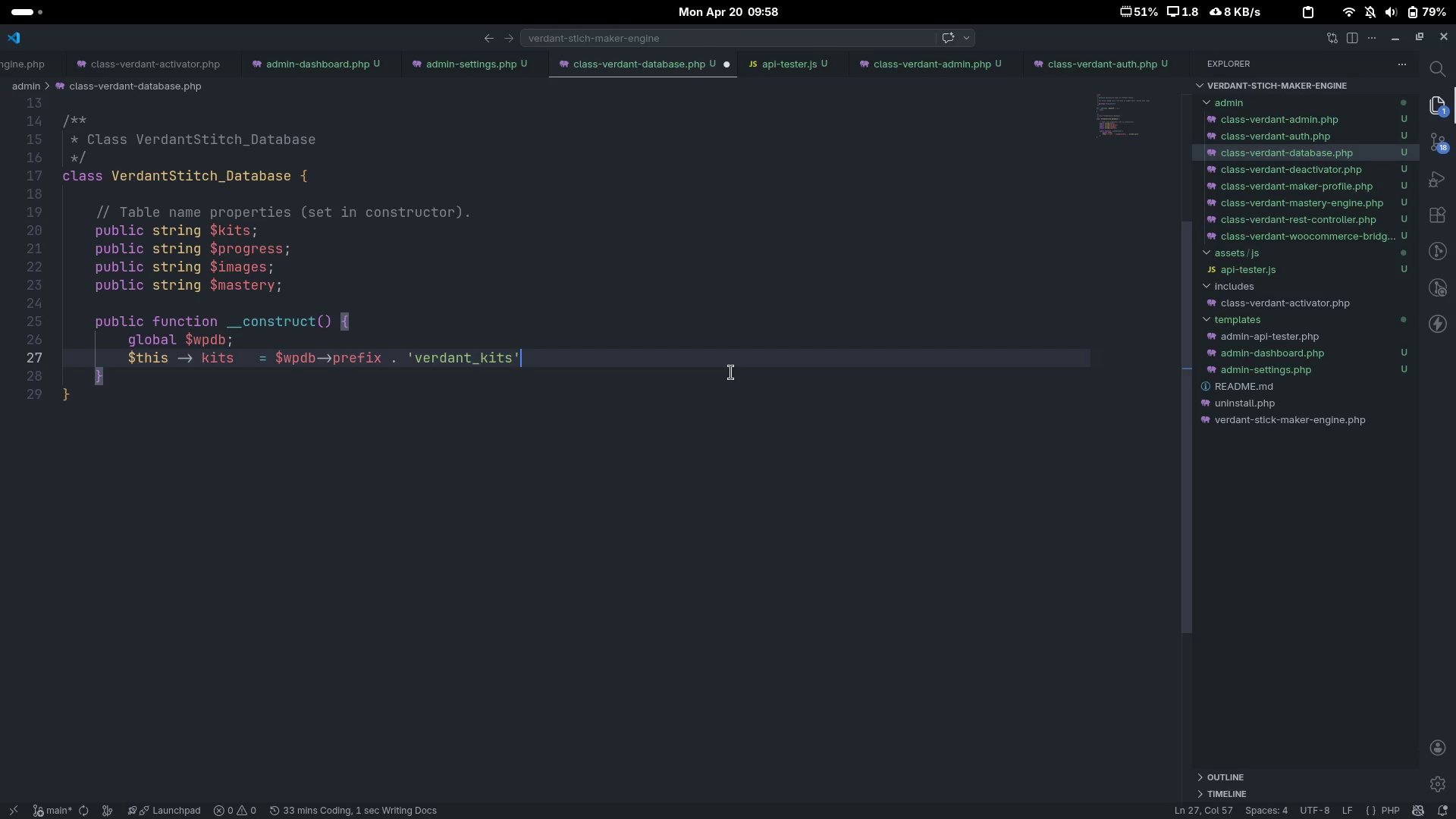 
key(Semicolon)
 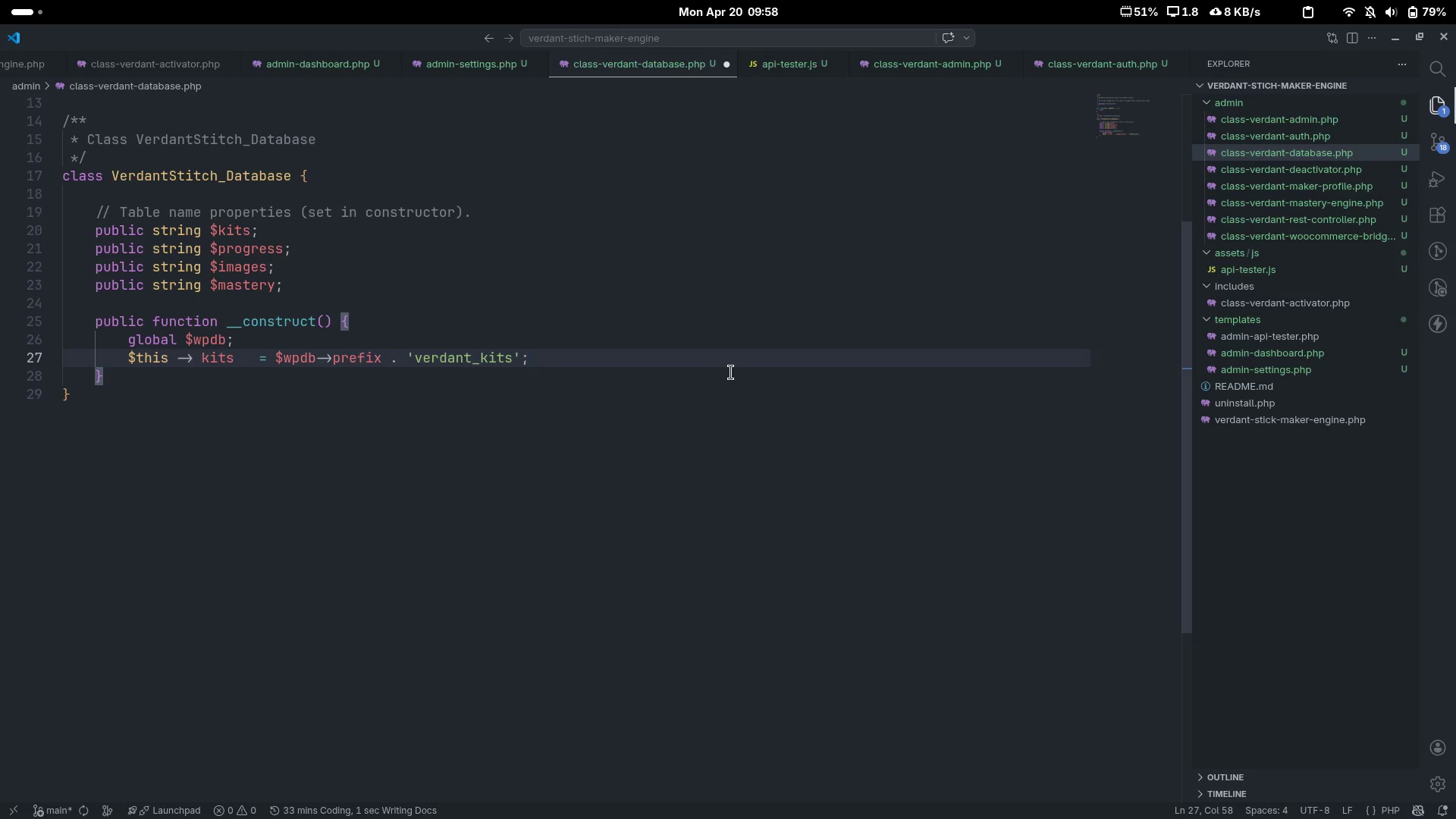 
key(Enter)
 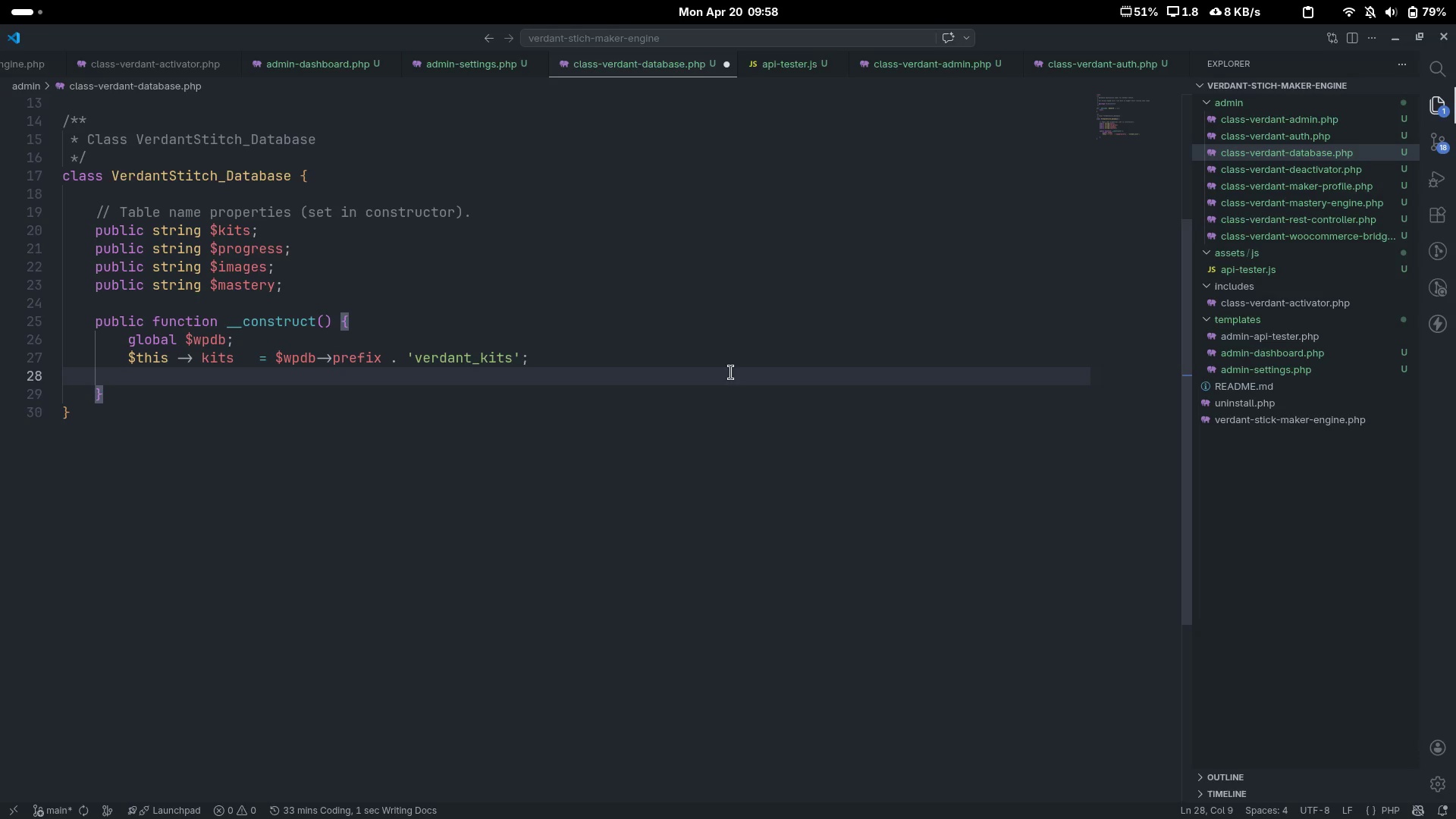 
type($this - )
key(Backspace)
type(> progress= )
 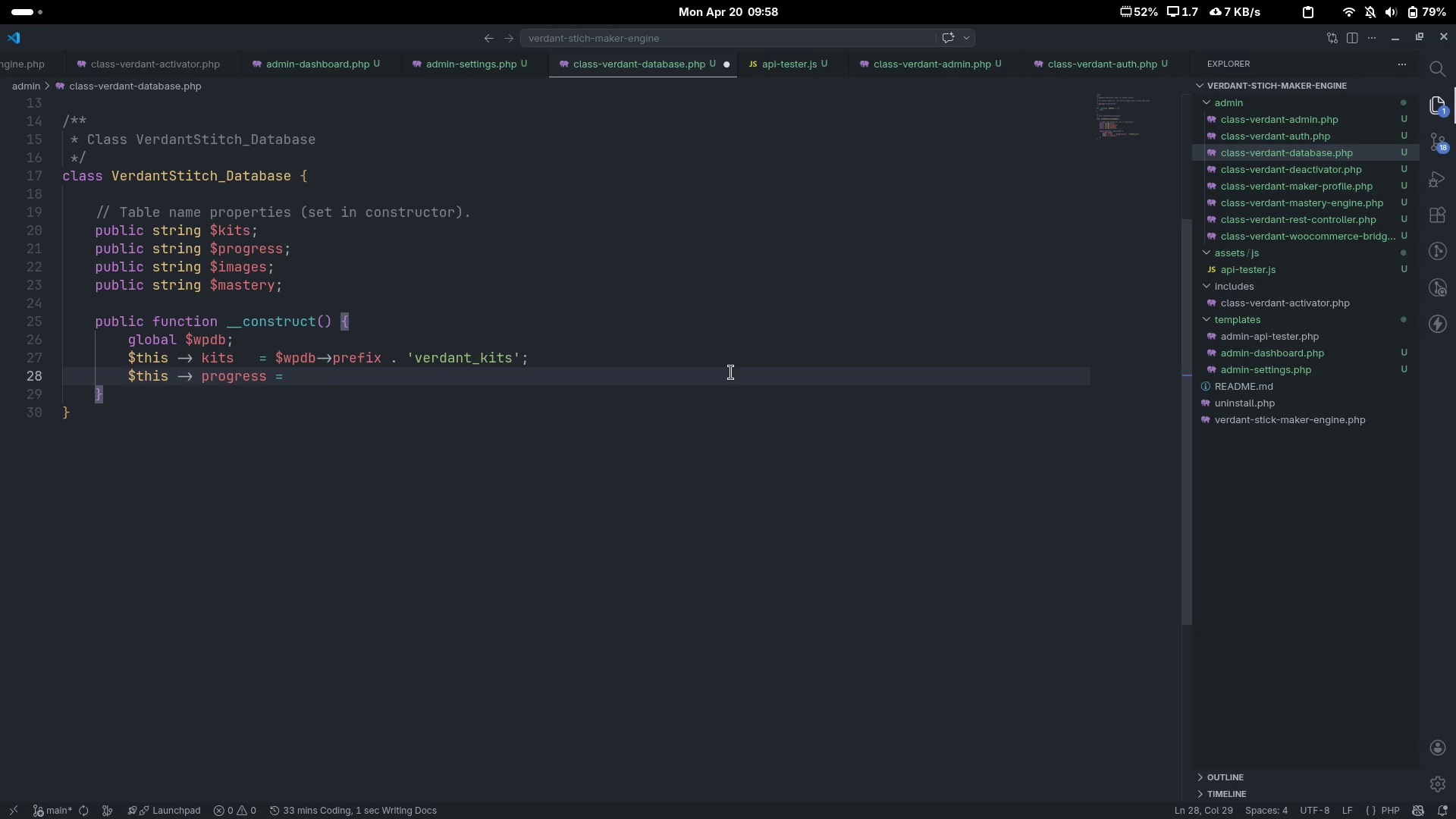 
key(ArrowUp)
 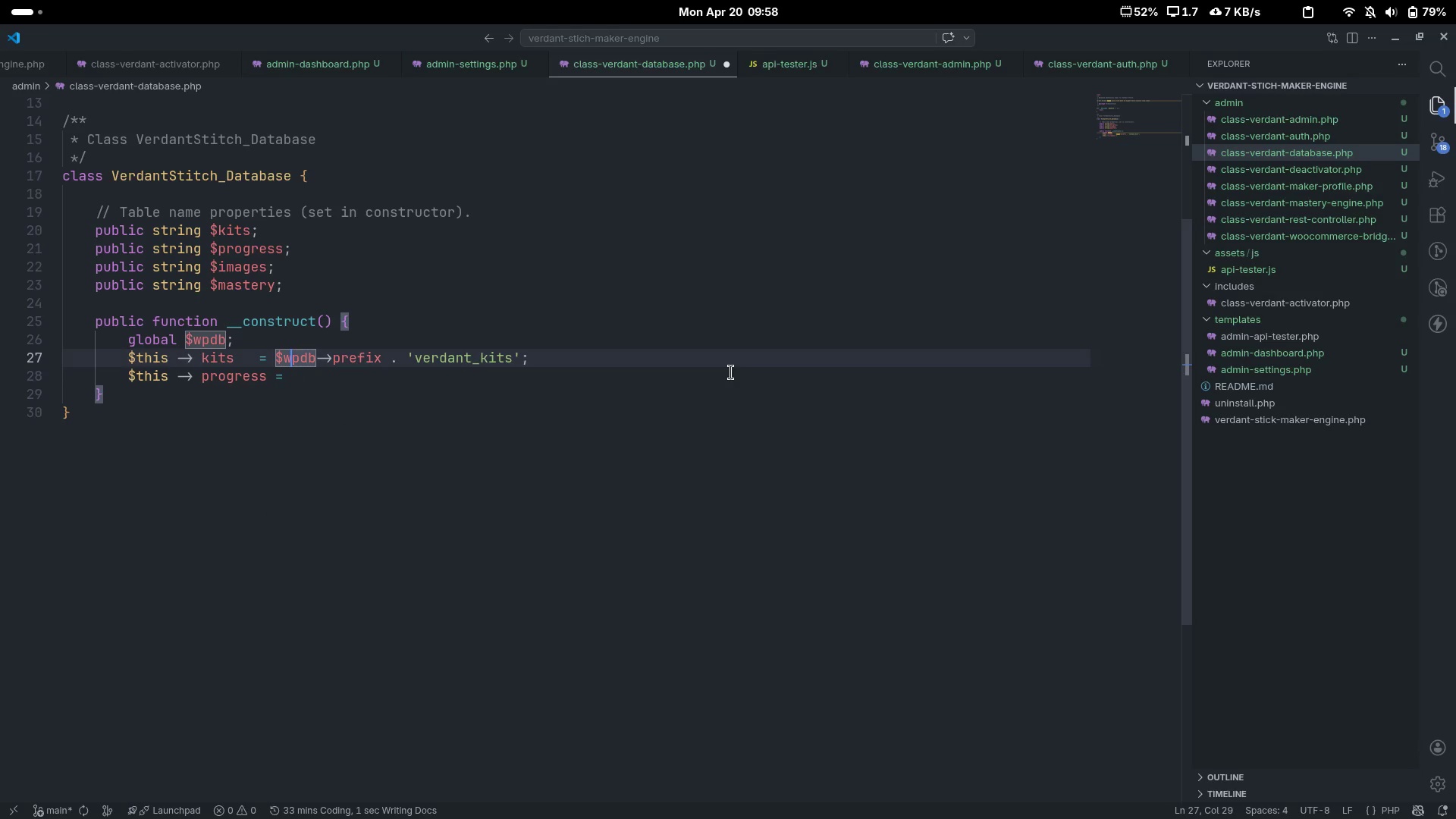 
key(Control+ArrowLeft)
 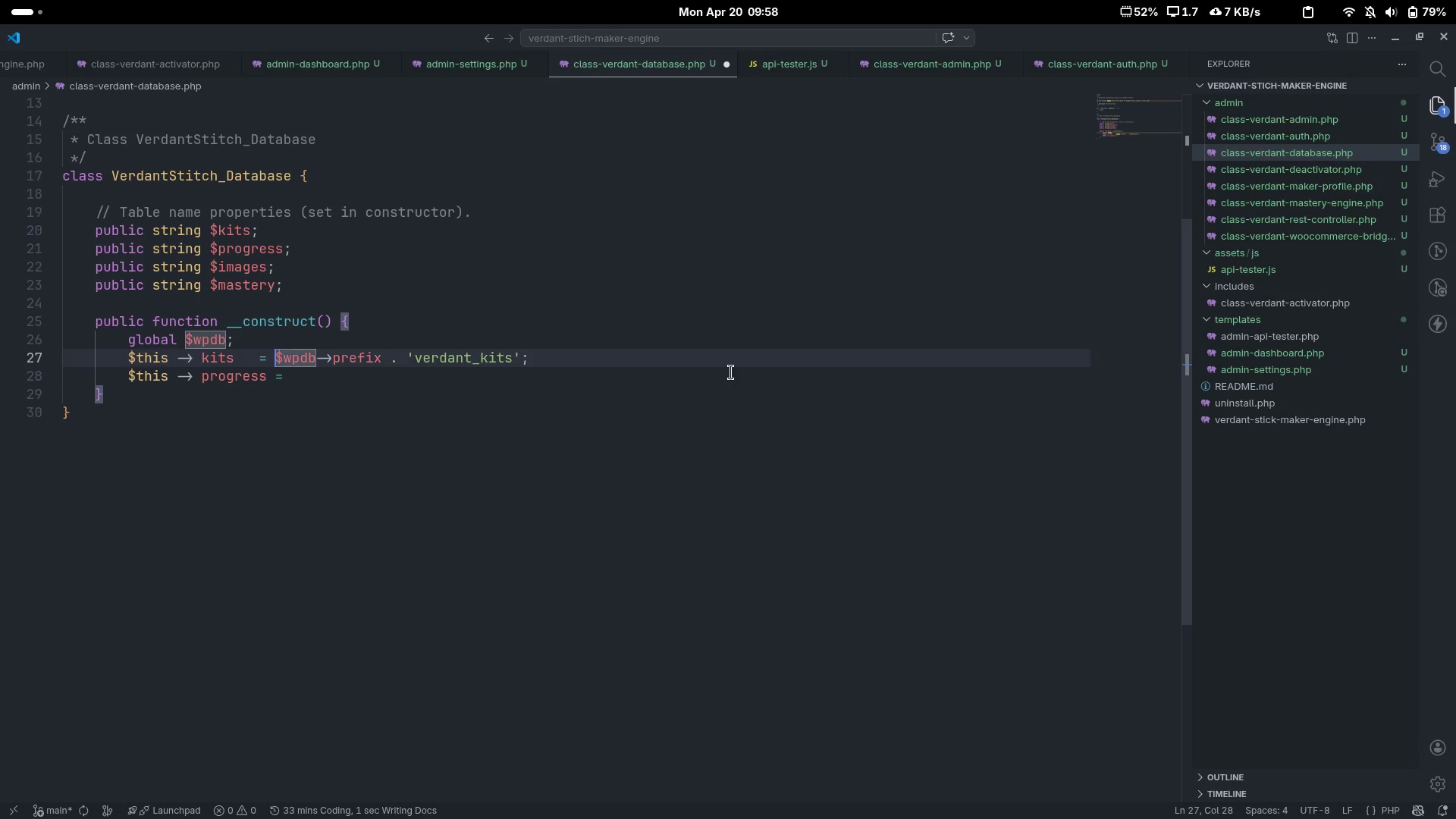 
key(Control+ArrowLeft)
 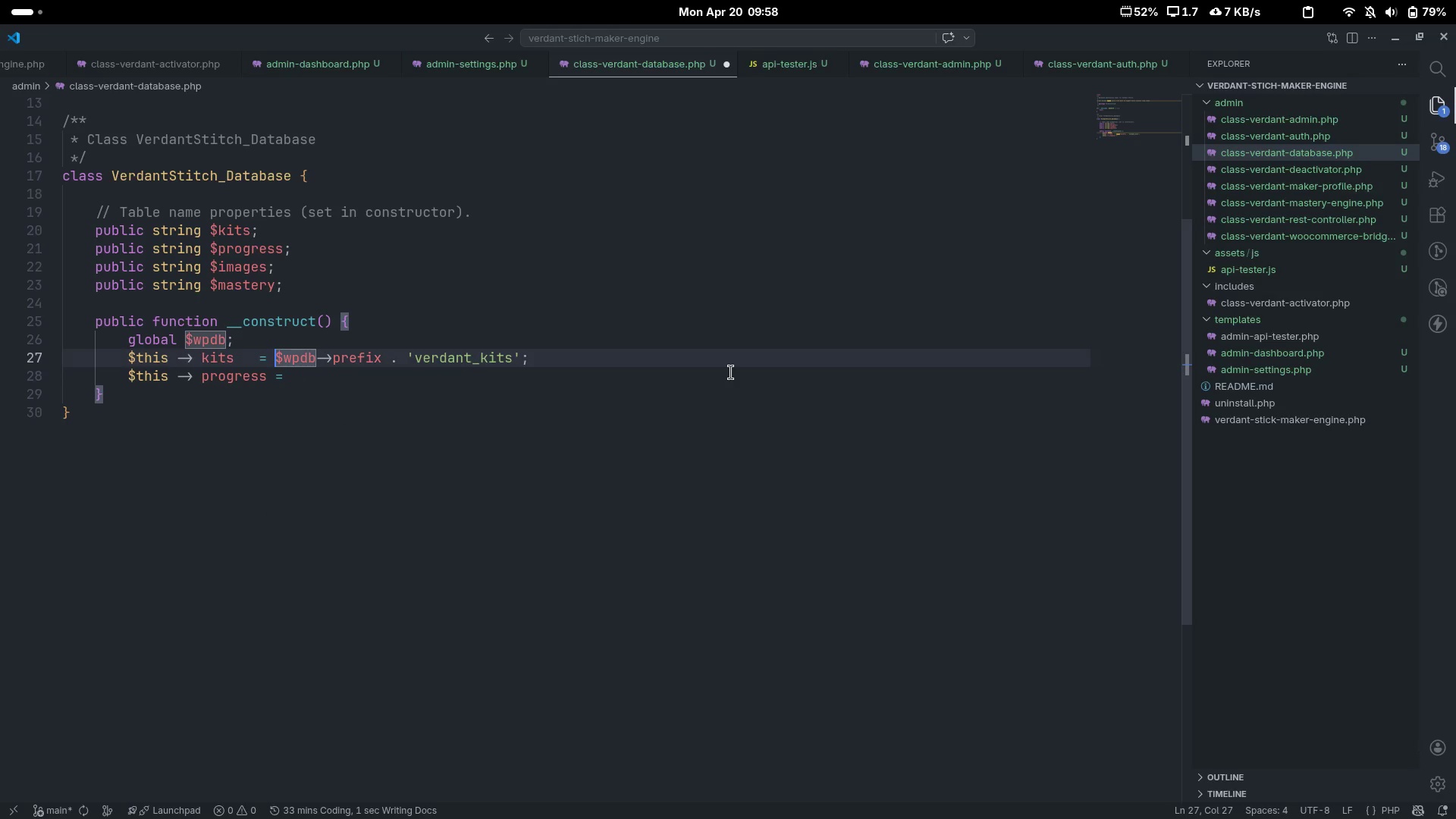 
key(ArrowLeft)
 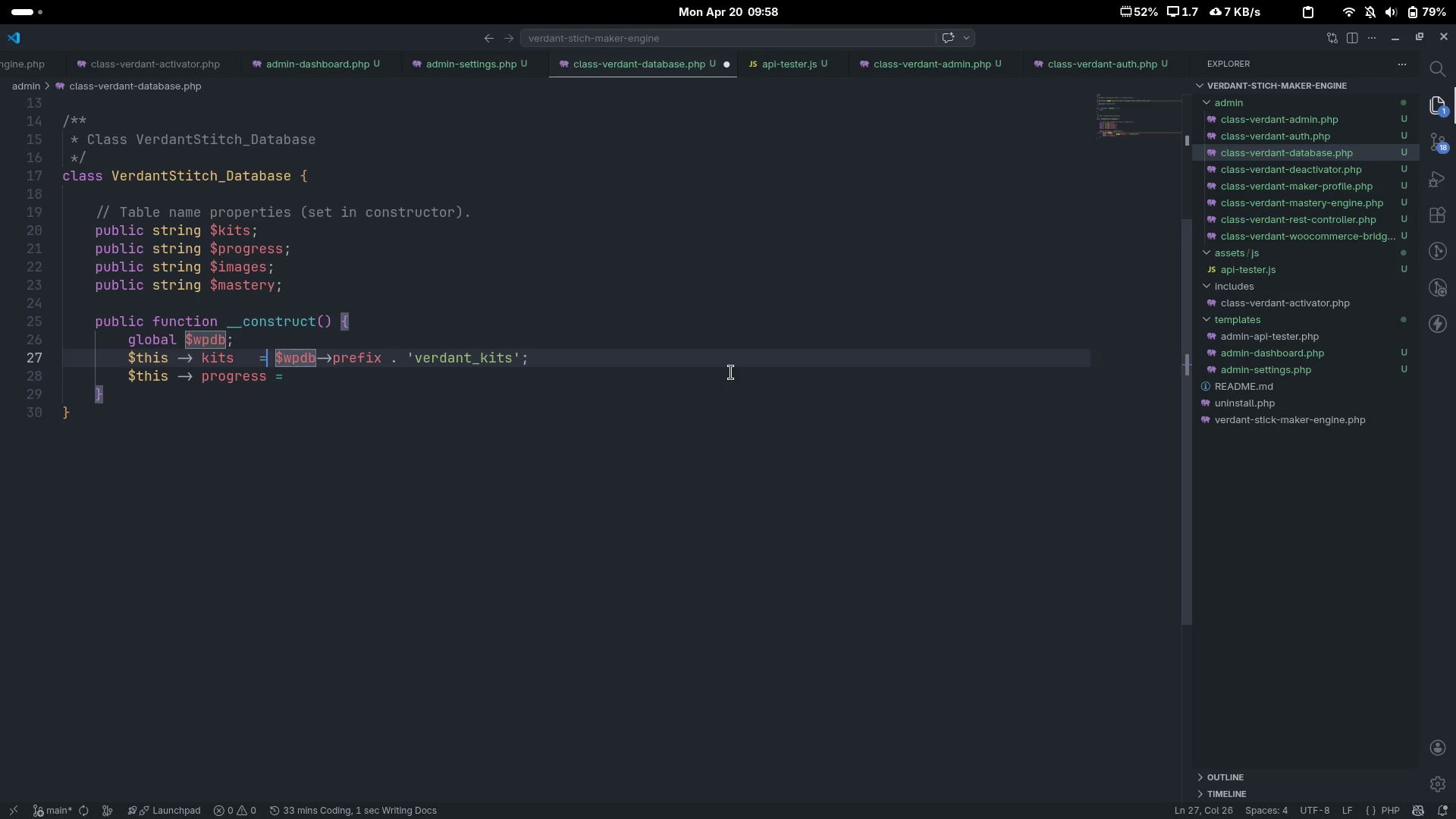 
hold_key(key=ControlLeft, duration=0.31)
 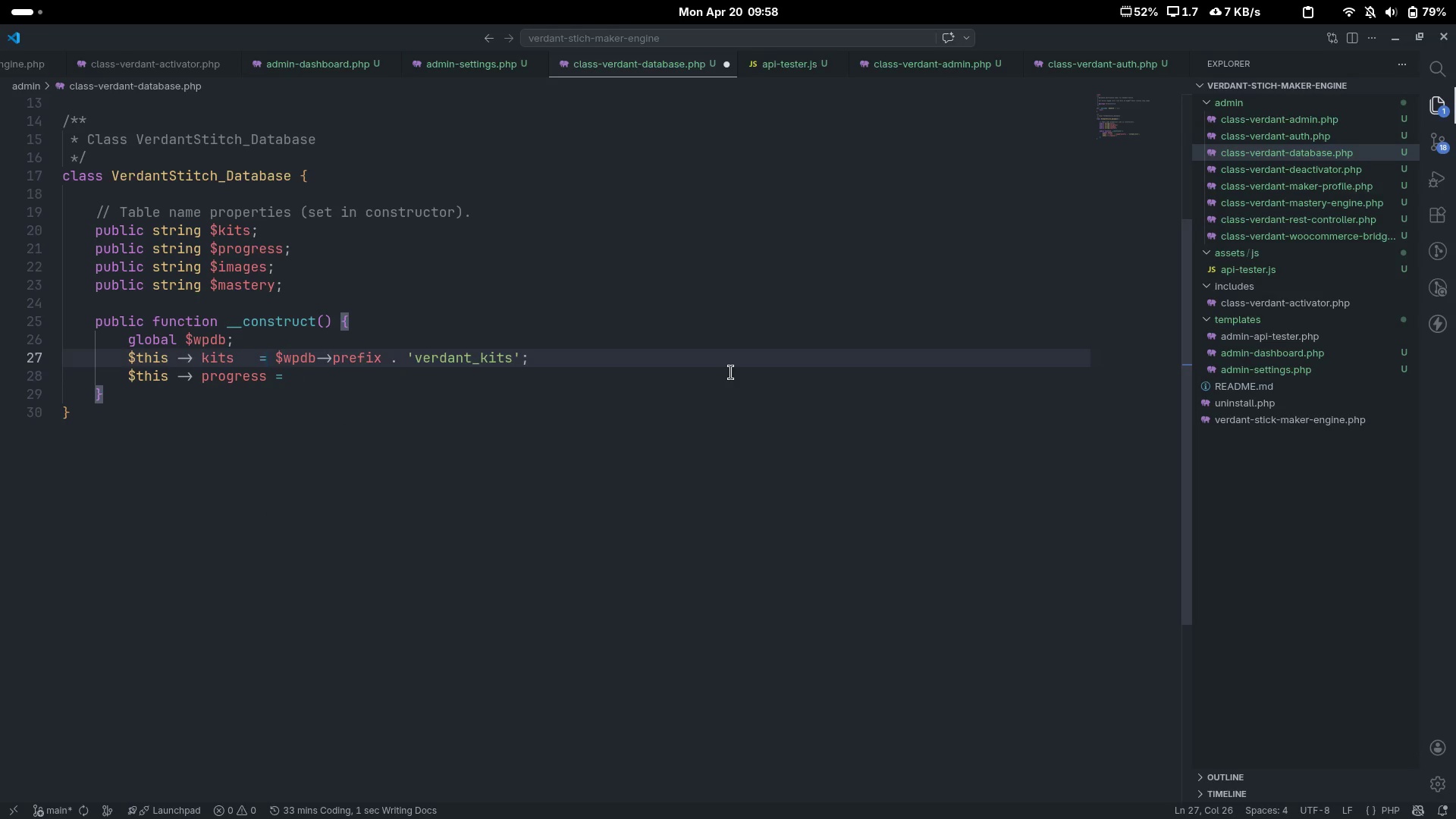 
key(Control+ControlLeft)
 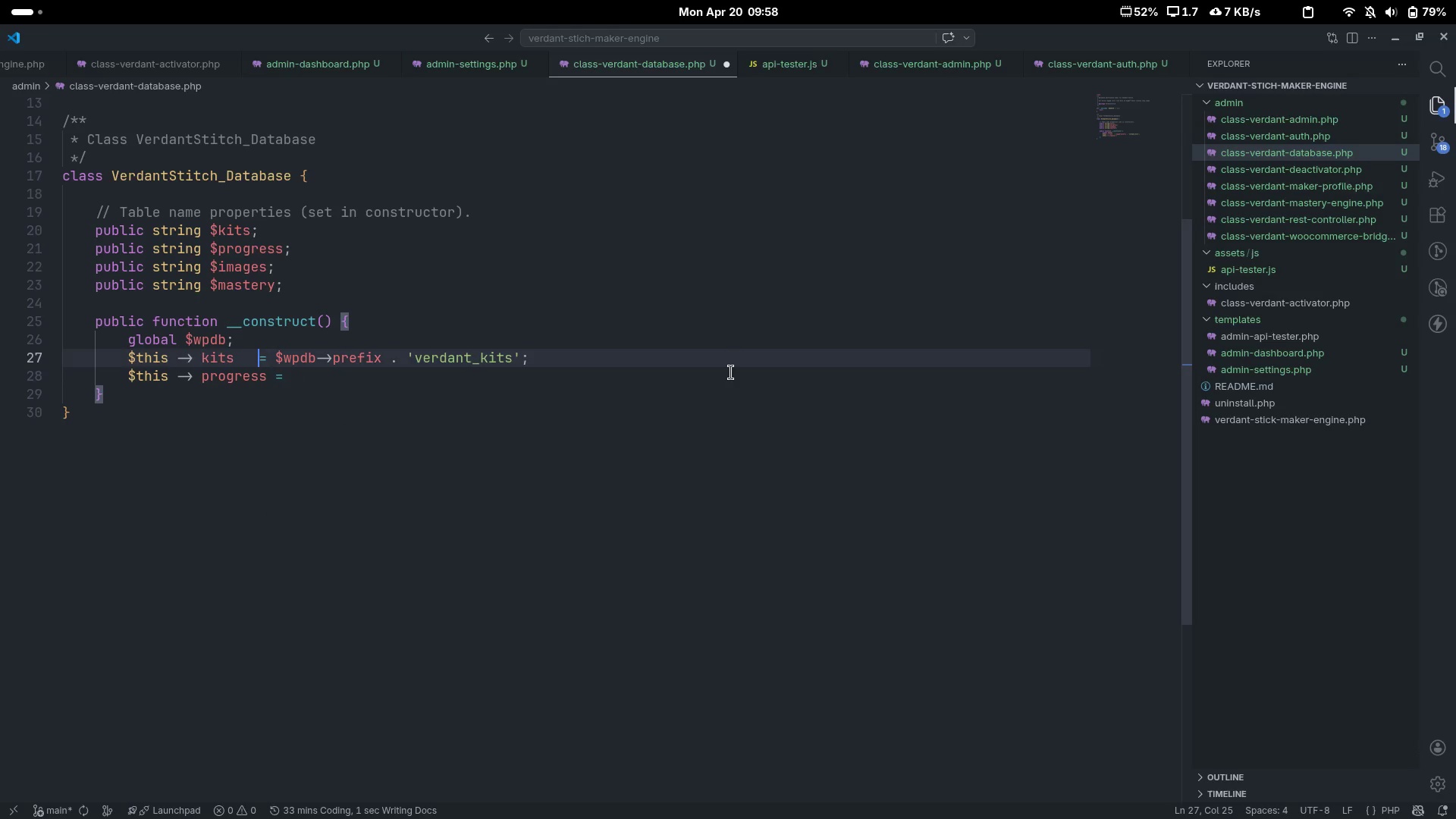 
key(Control+ArrowLeft)
 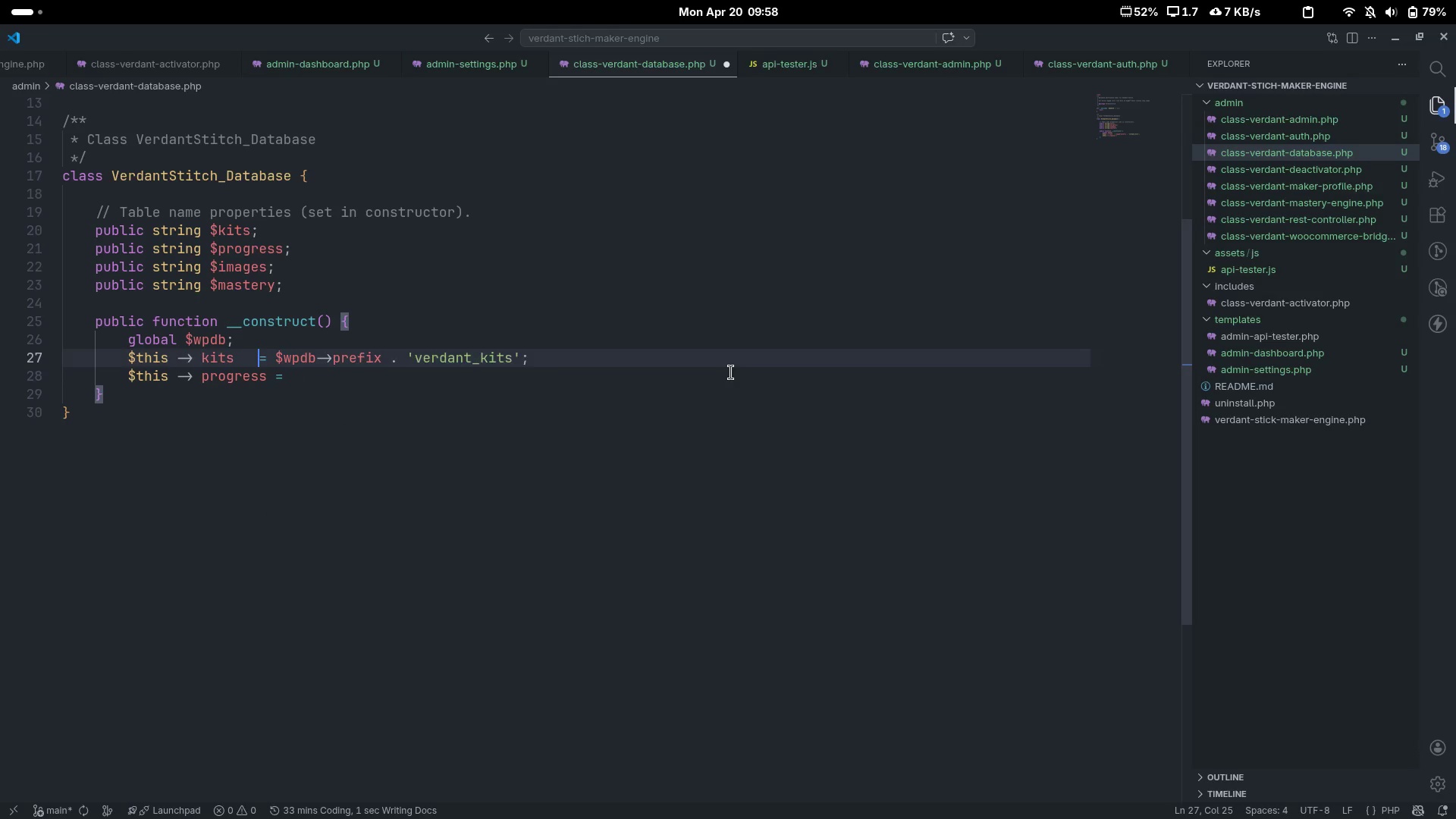 
key(Tab)
 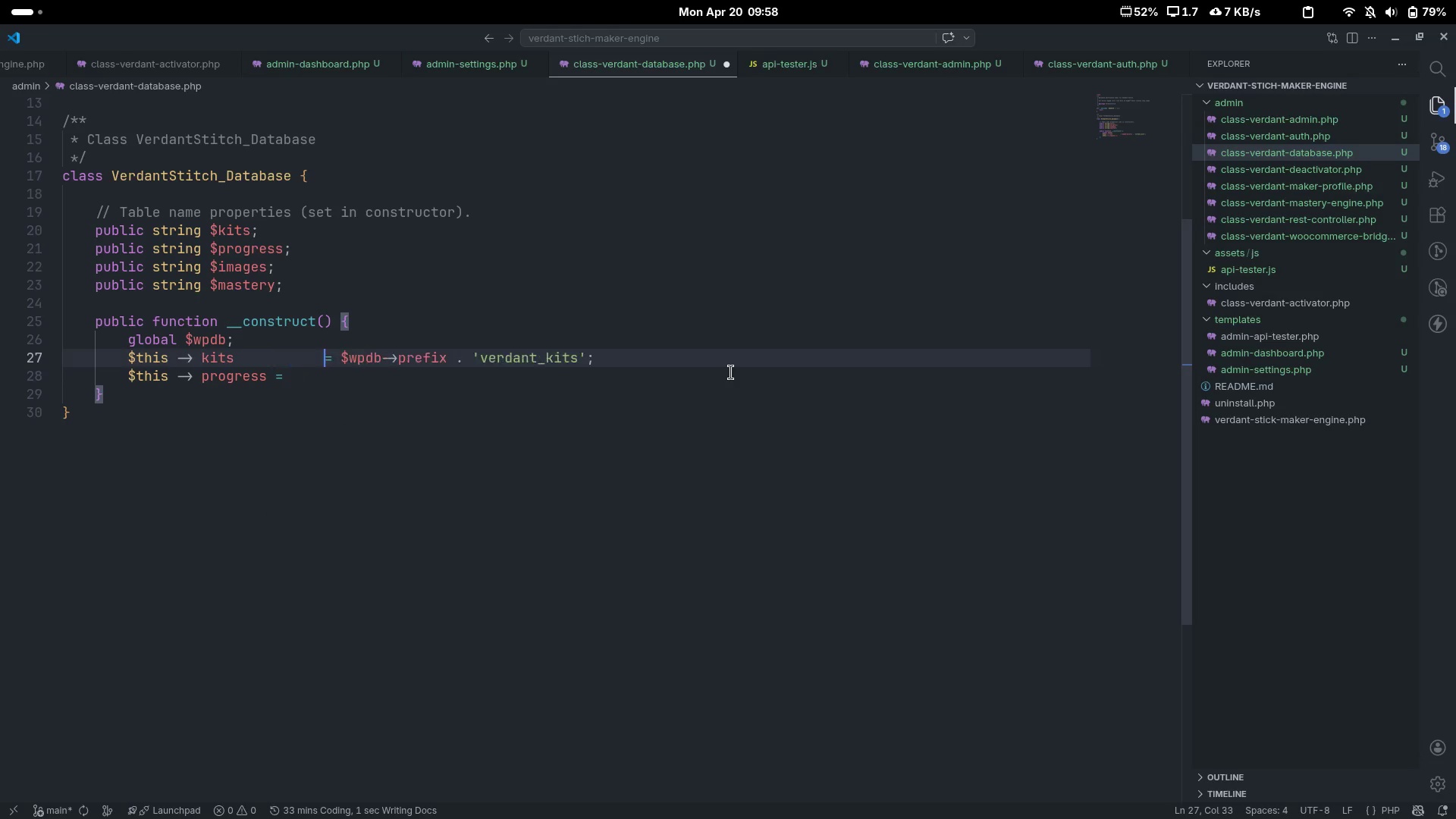 
key(Tab)
 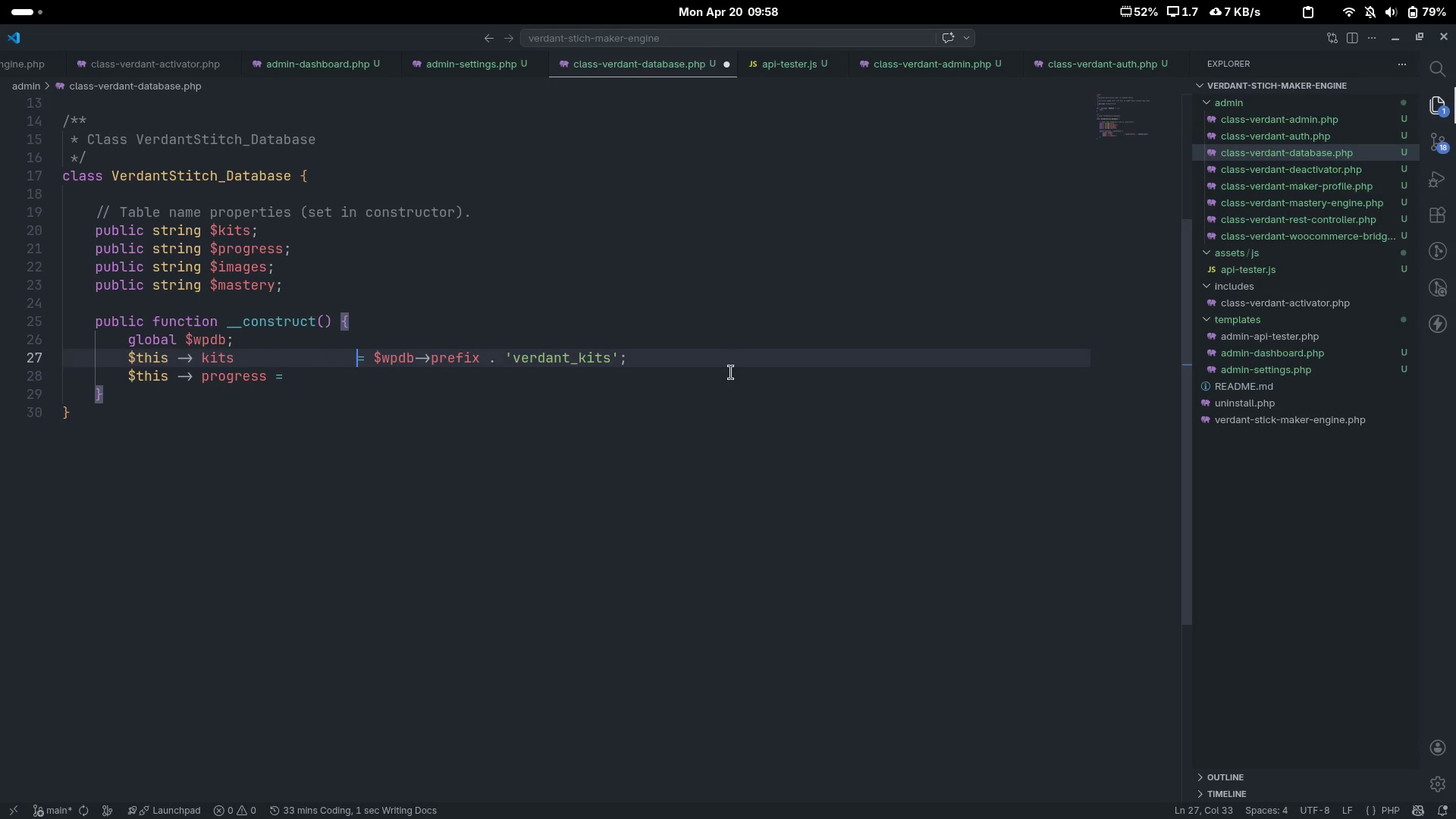 
key(Tab)
 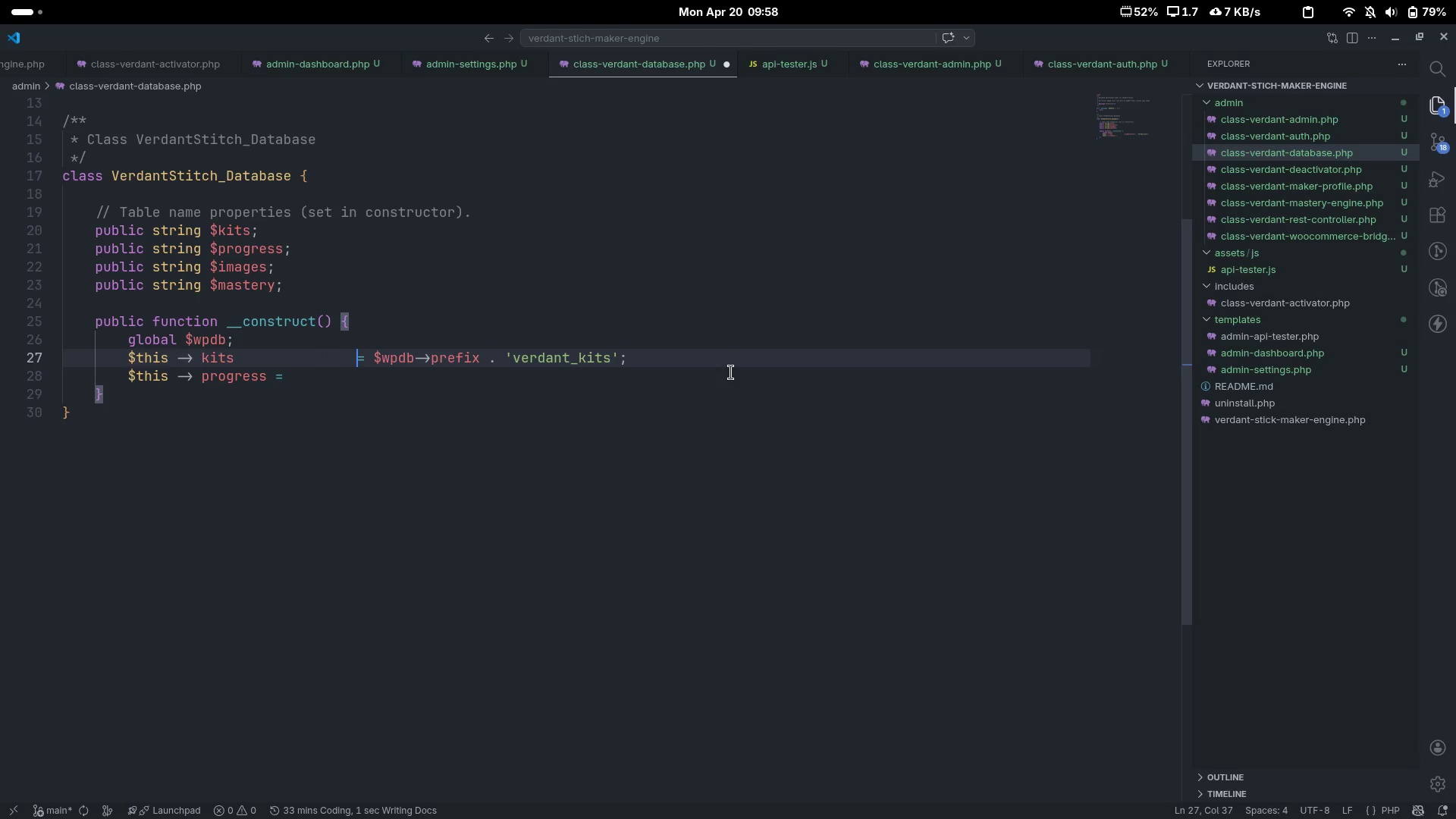 
key(ArrowDown)
 